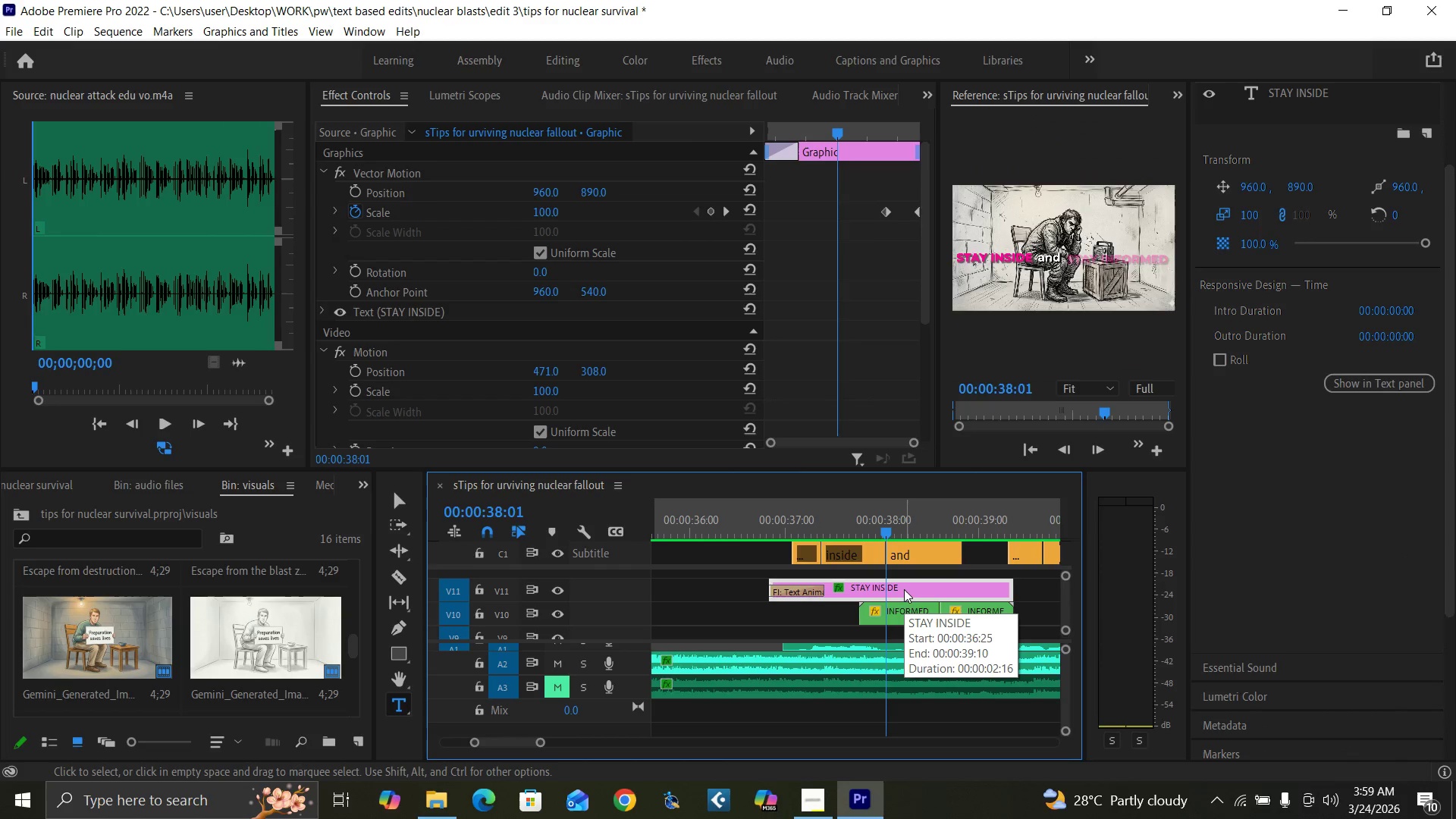 
hold_key(key=AltLeft, duration=1.52)
left_click_drag(start_coordinate=[904, 589], to_coordinate=[903, 630])
 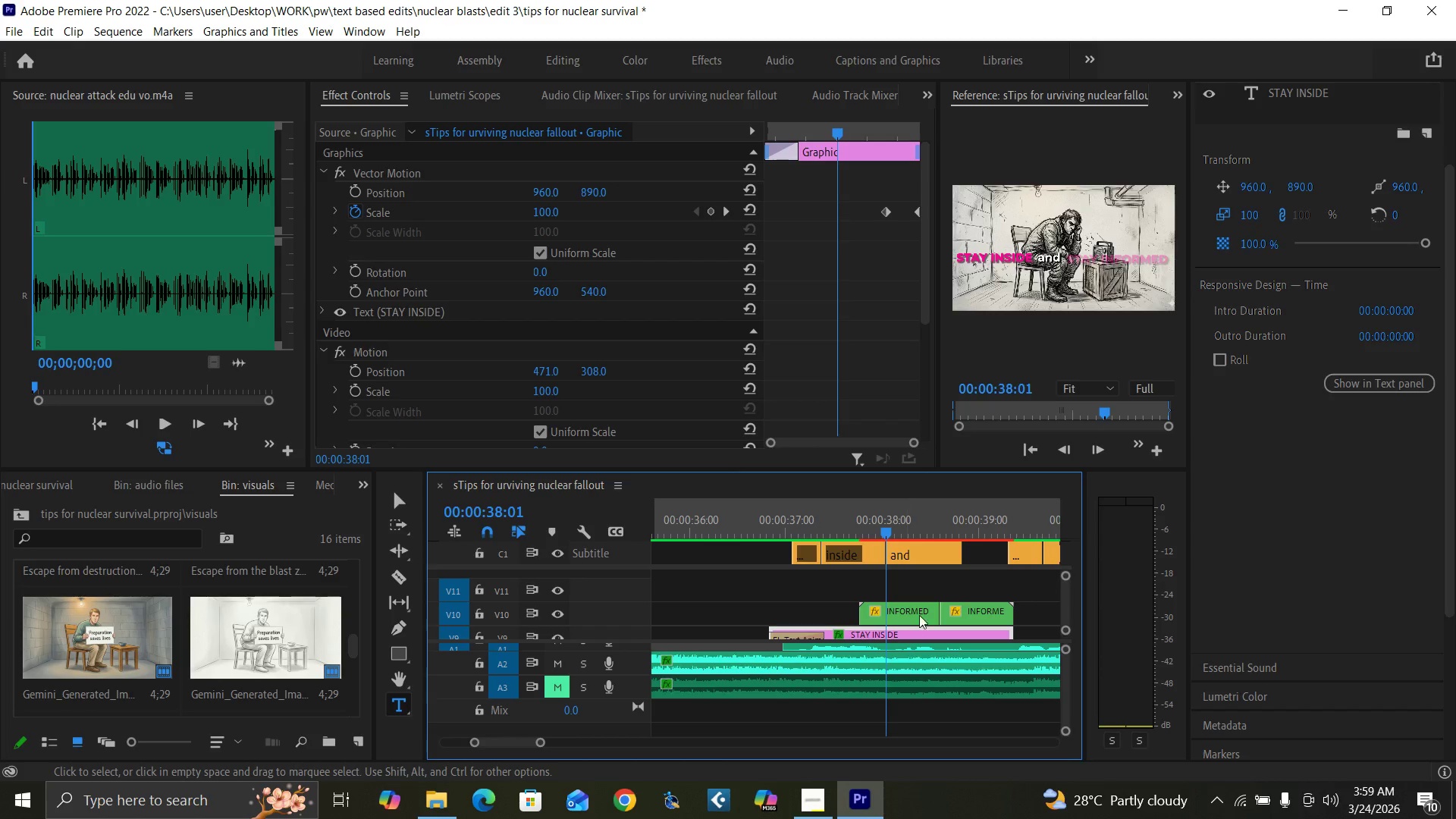 
key(Alt+AltLeft)
 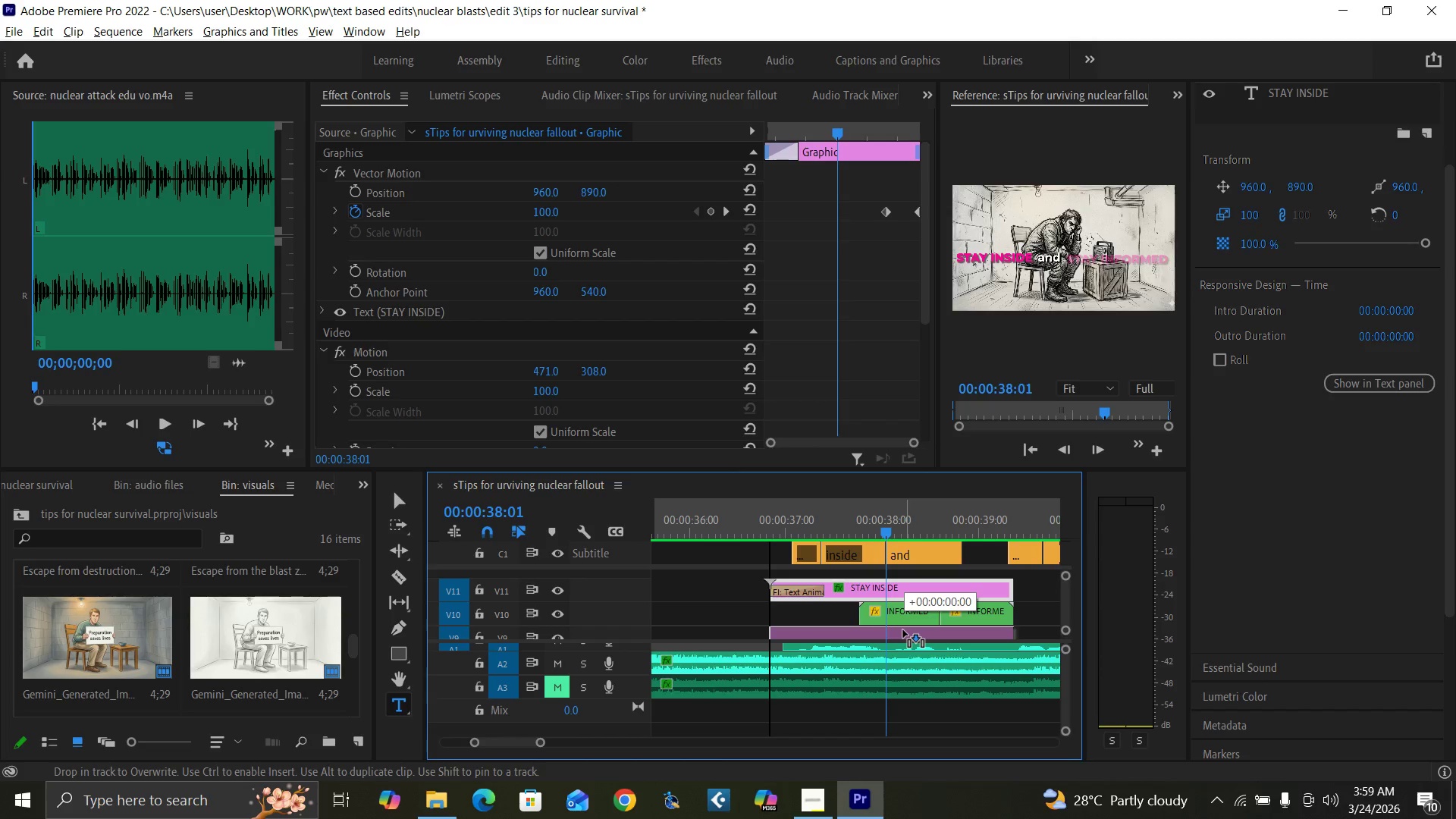 
key(Alt+AltLeft)
 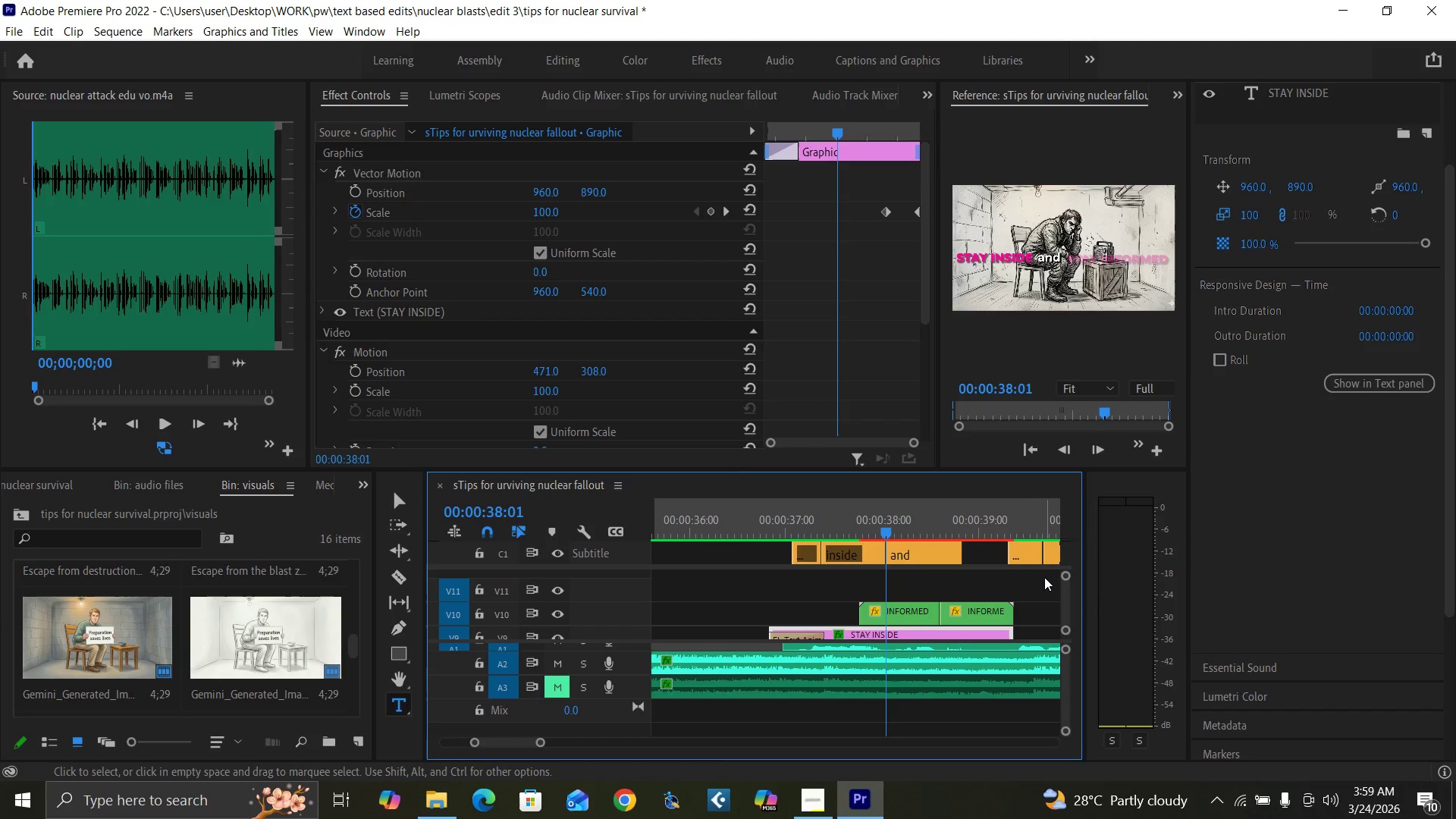 
key(Control+Z)
 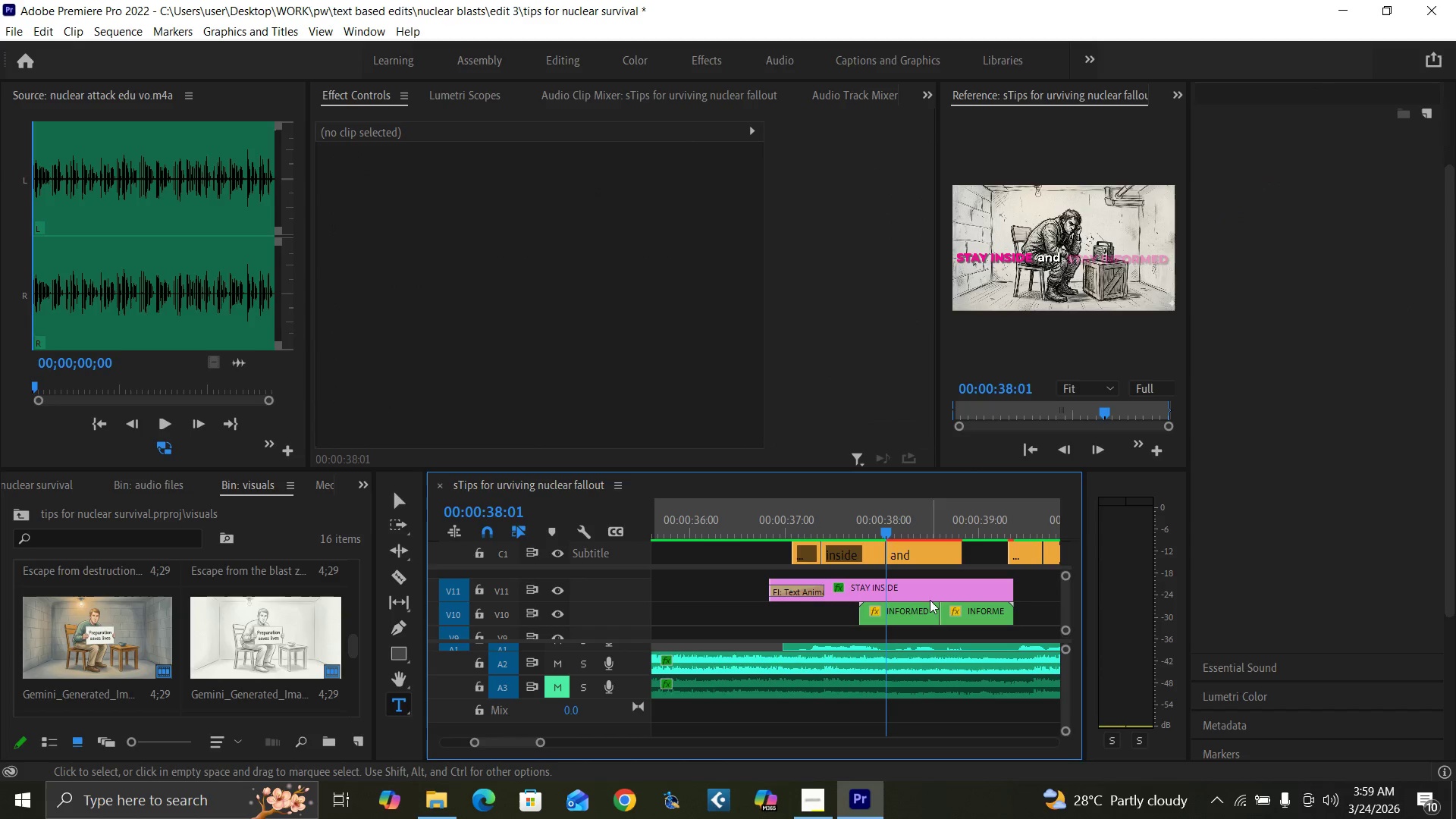 
left_click([928, 597])
 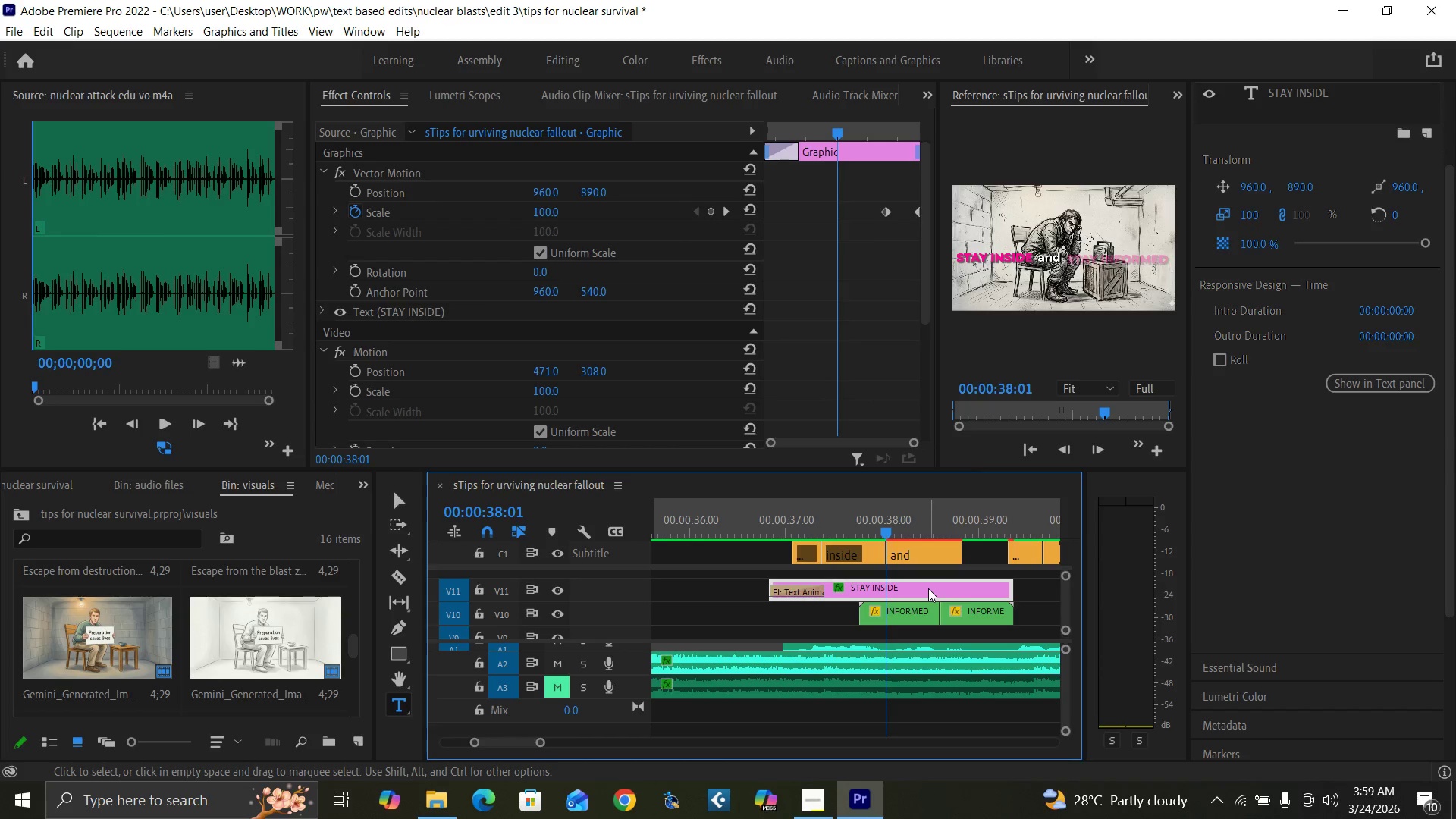 
hold_key(key=AltLeft, duration=1.36)
left_click_drag(start_coordinate=[928, 588], to_coordinate=[927, 633])
 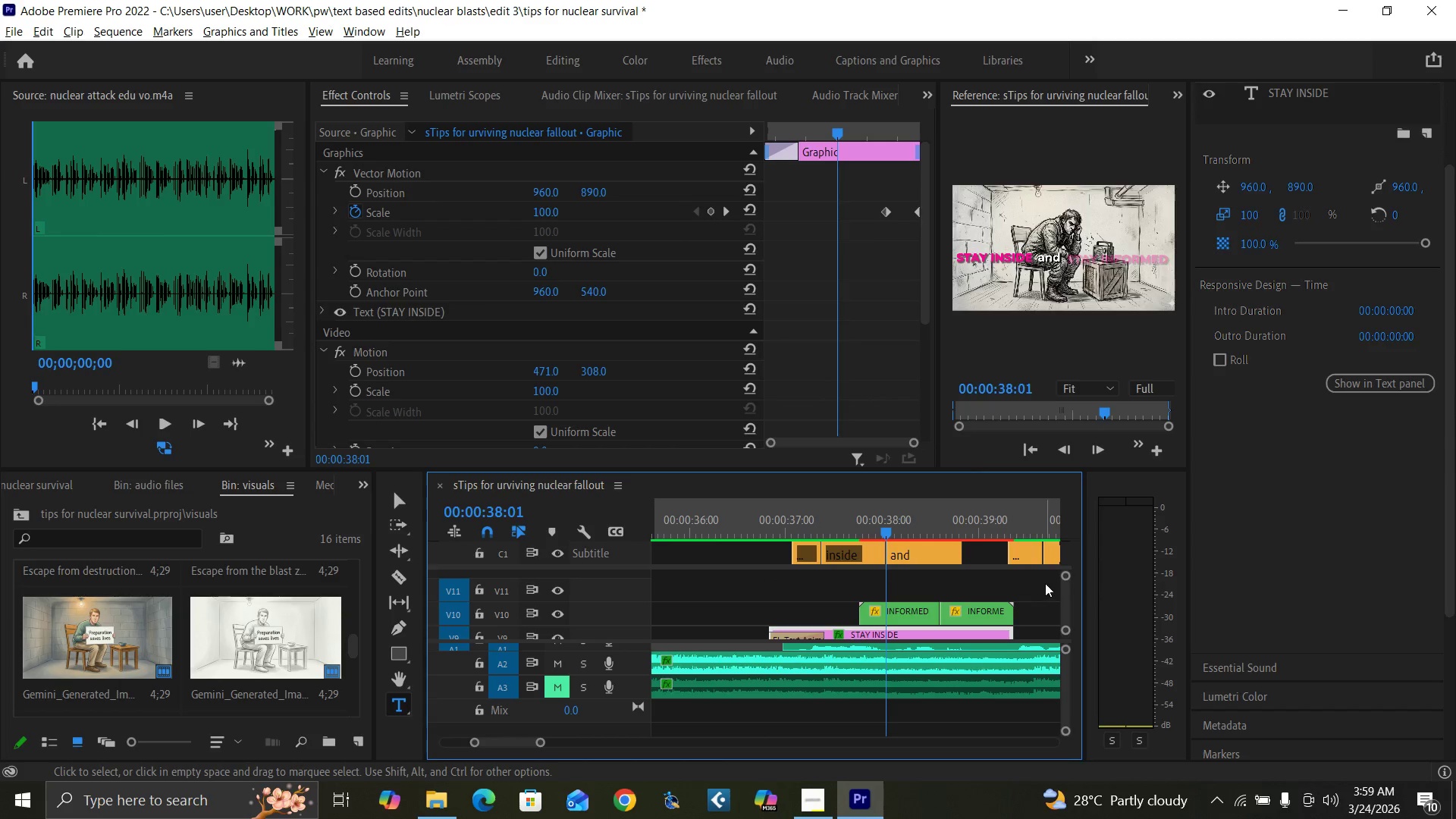 
key(Control+Z)
 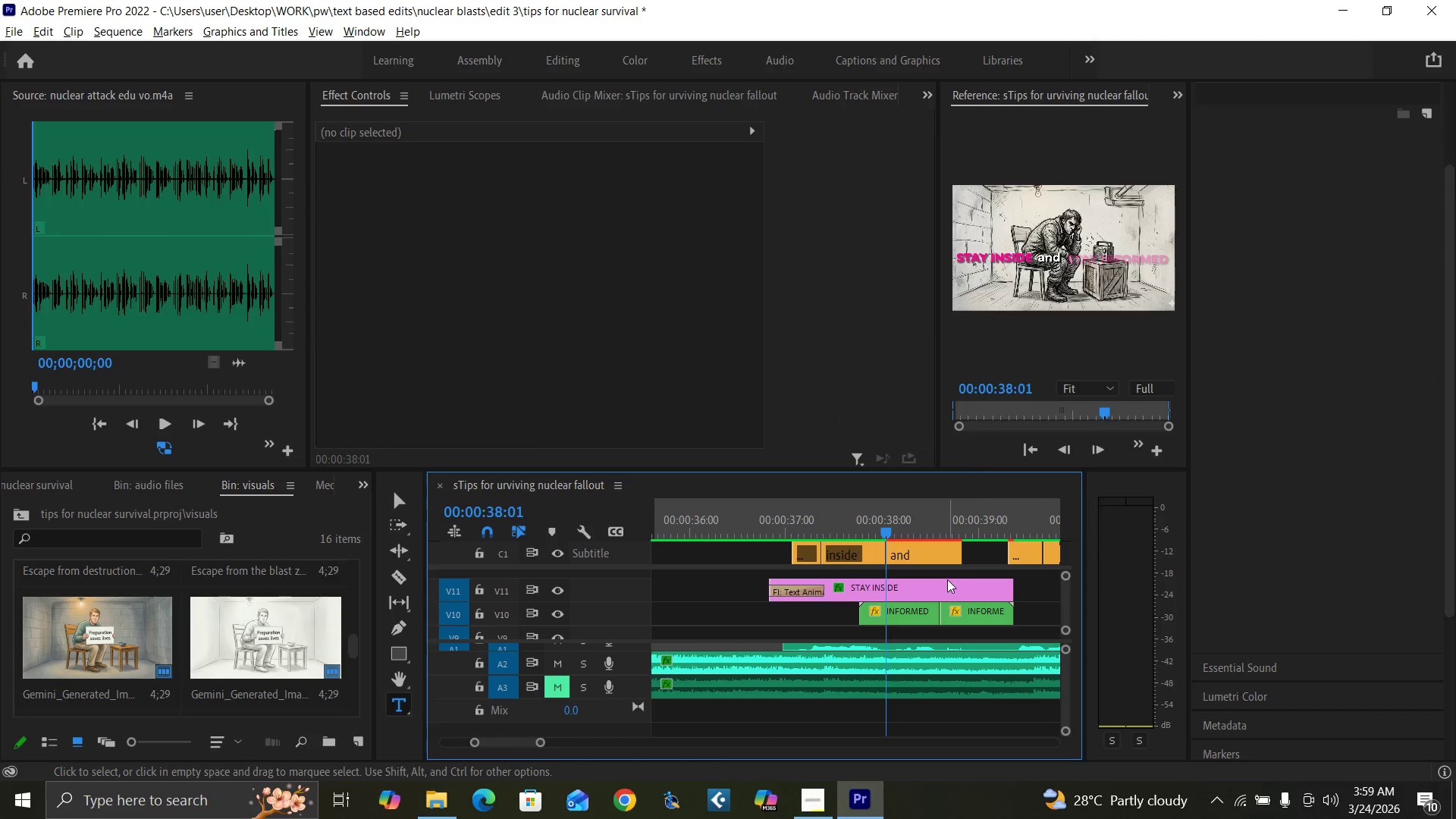 
left_click([946, 580])
 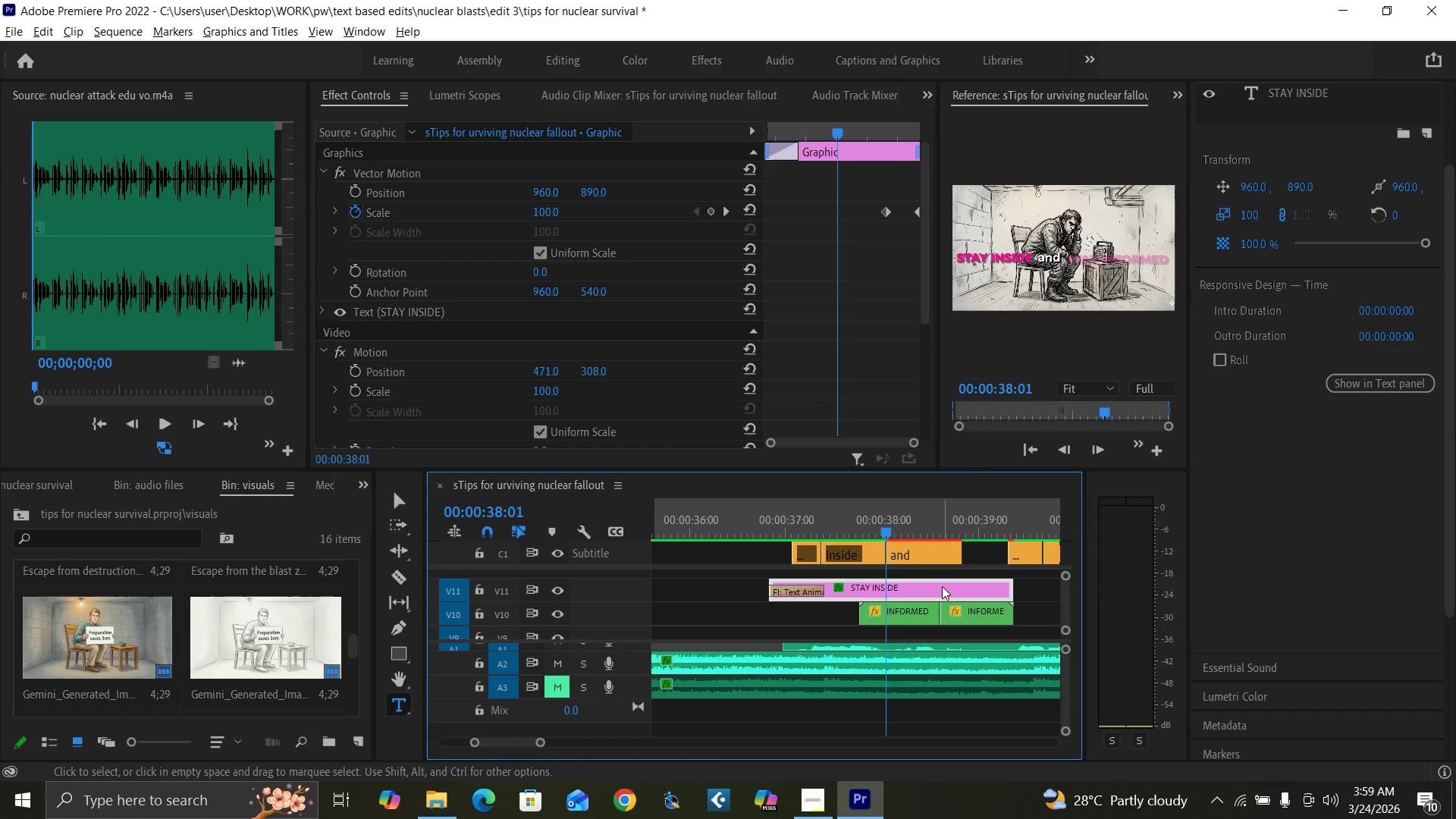 
hold_key(key=AltLeft, duration=1.27)
left_click_drag(start_coordinate=[942, 586], to_coordinate=[944, 630])
 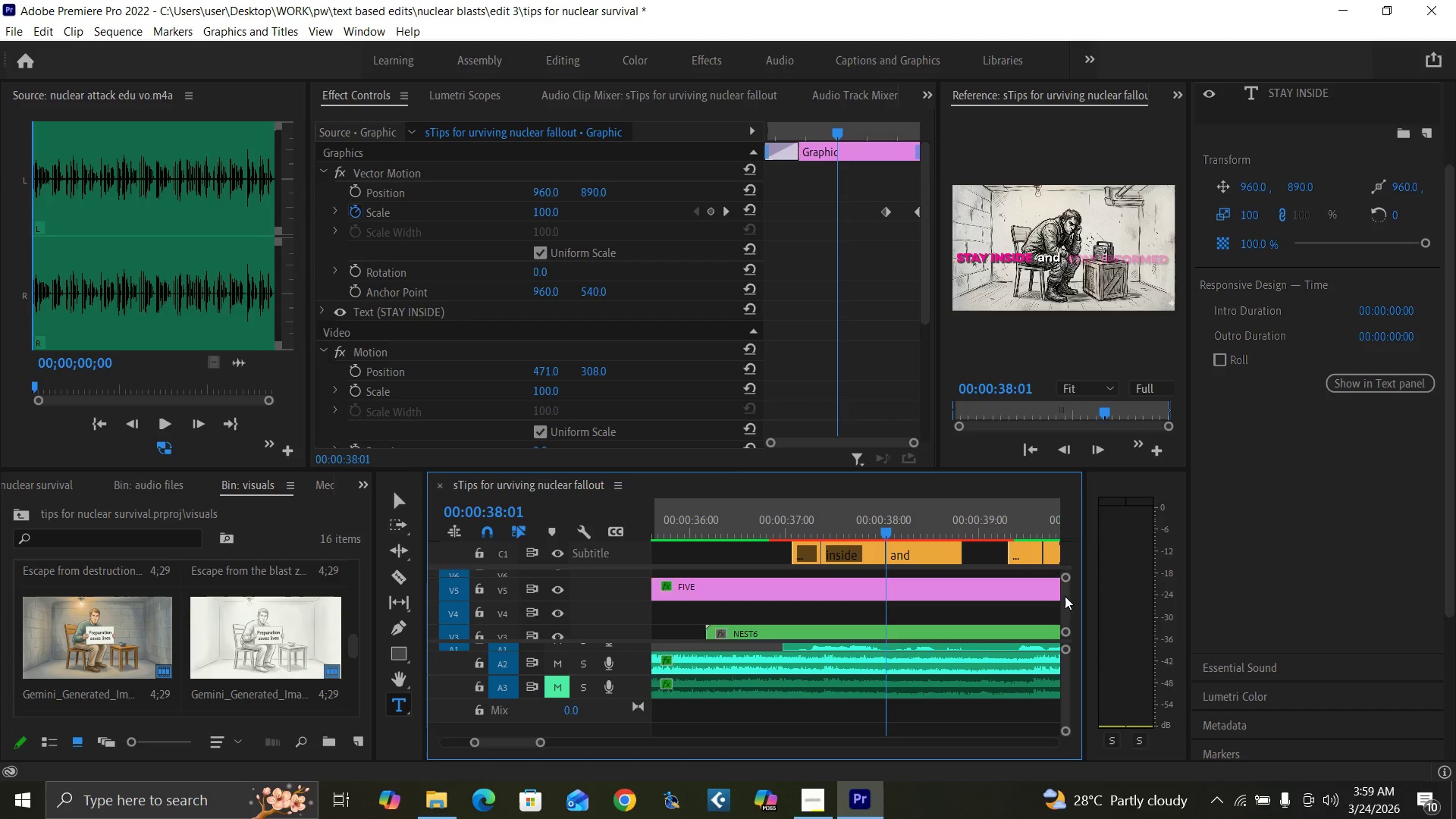 
left_click([1065, 595])
 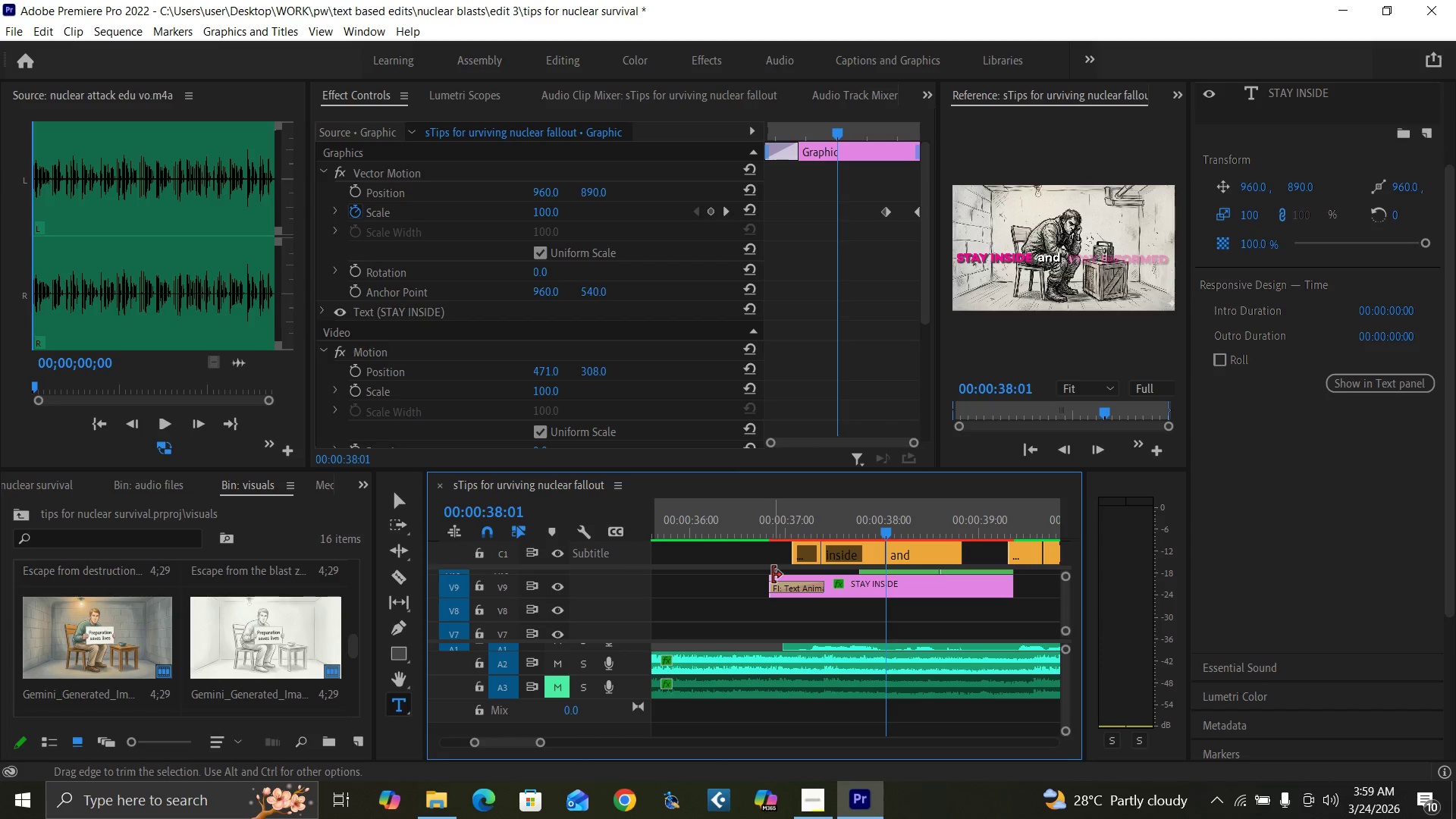 
left_click_drag(start_coordinate=[773, 575], to_coordinate=[866, 585])
 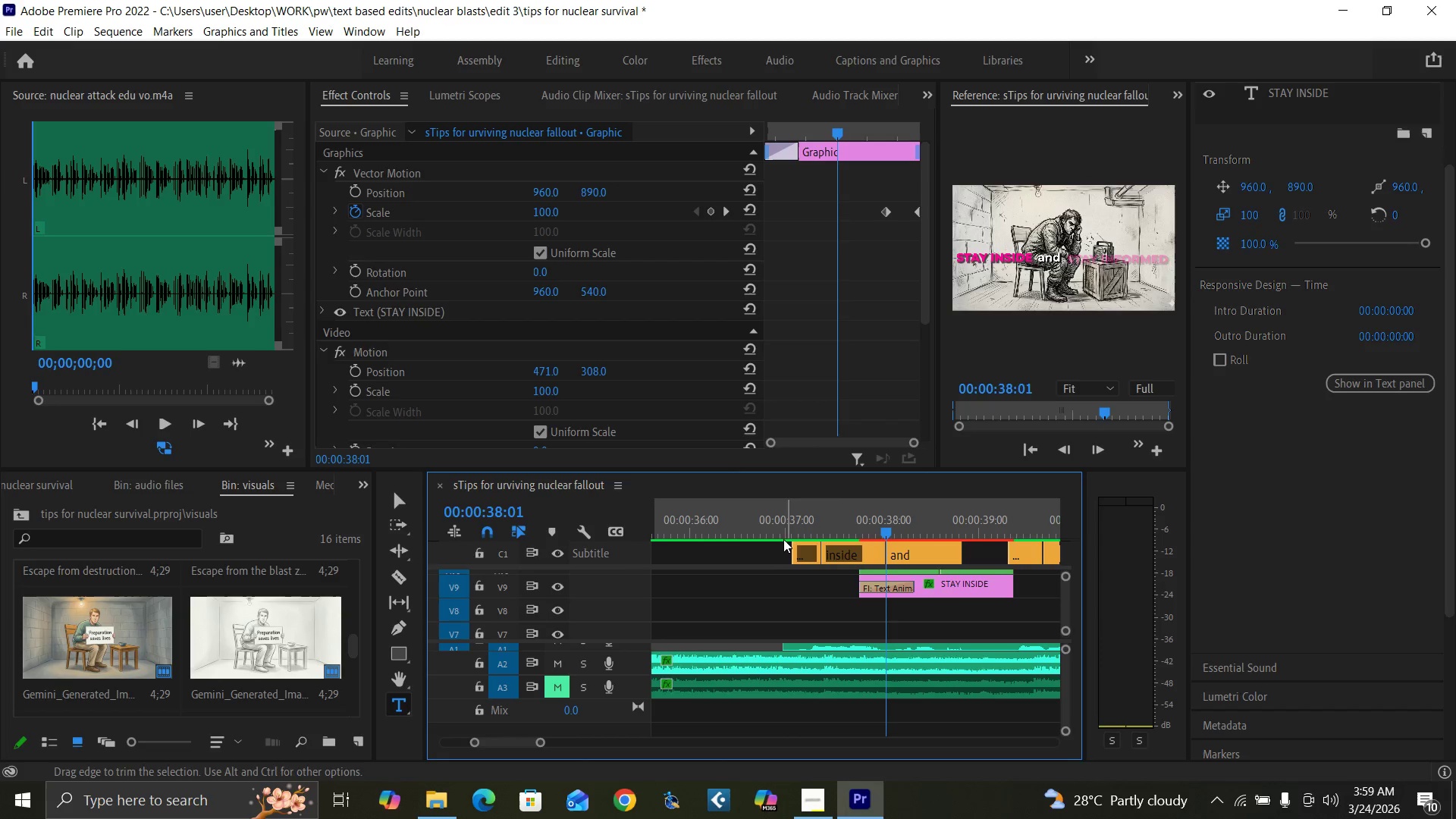 
left_click([783, 533])
 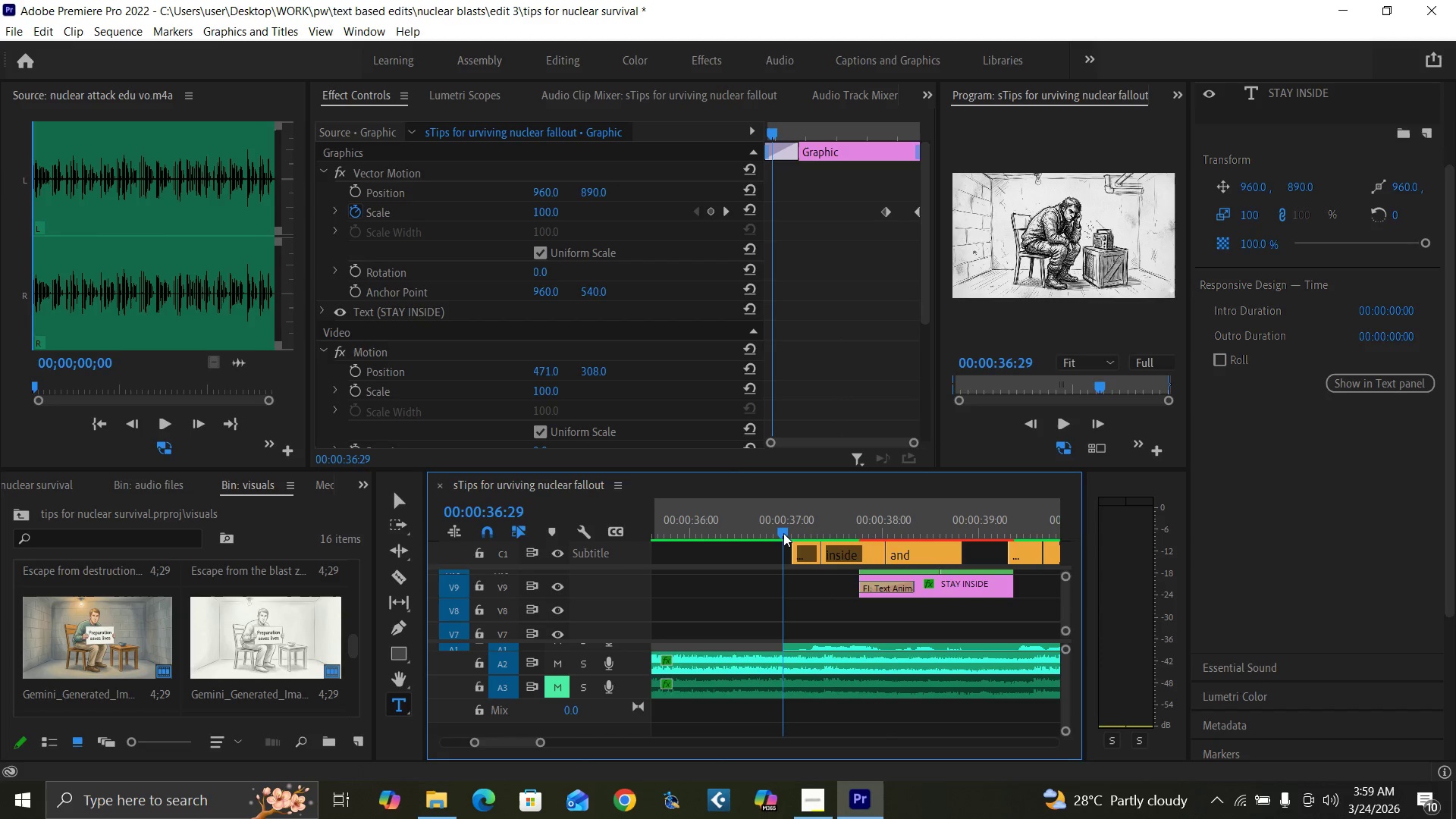 
key(Space)
 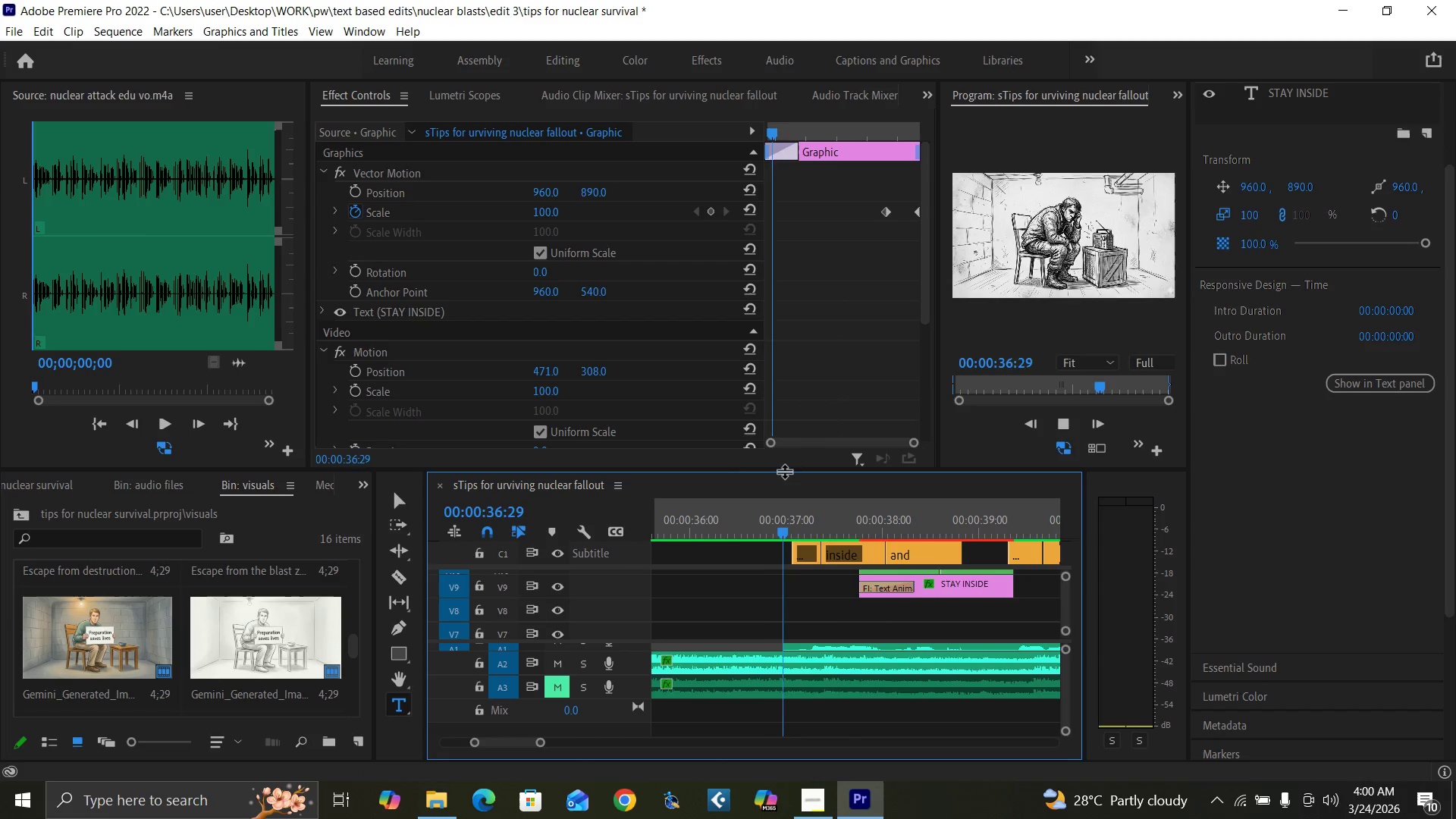 
key(Space)
 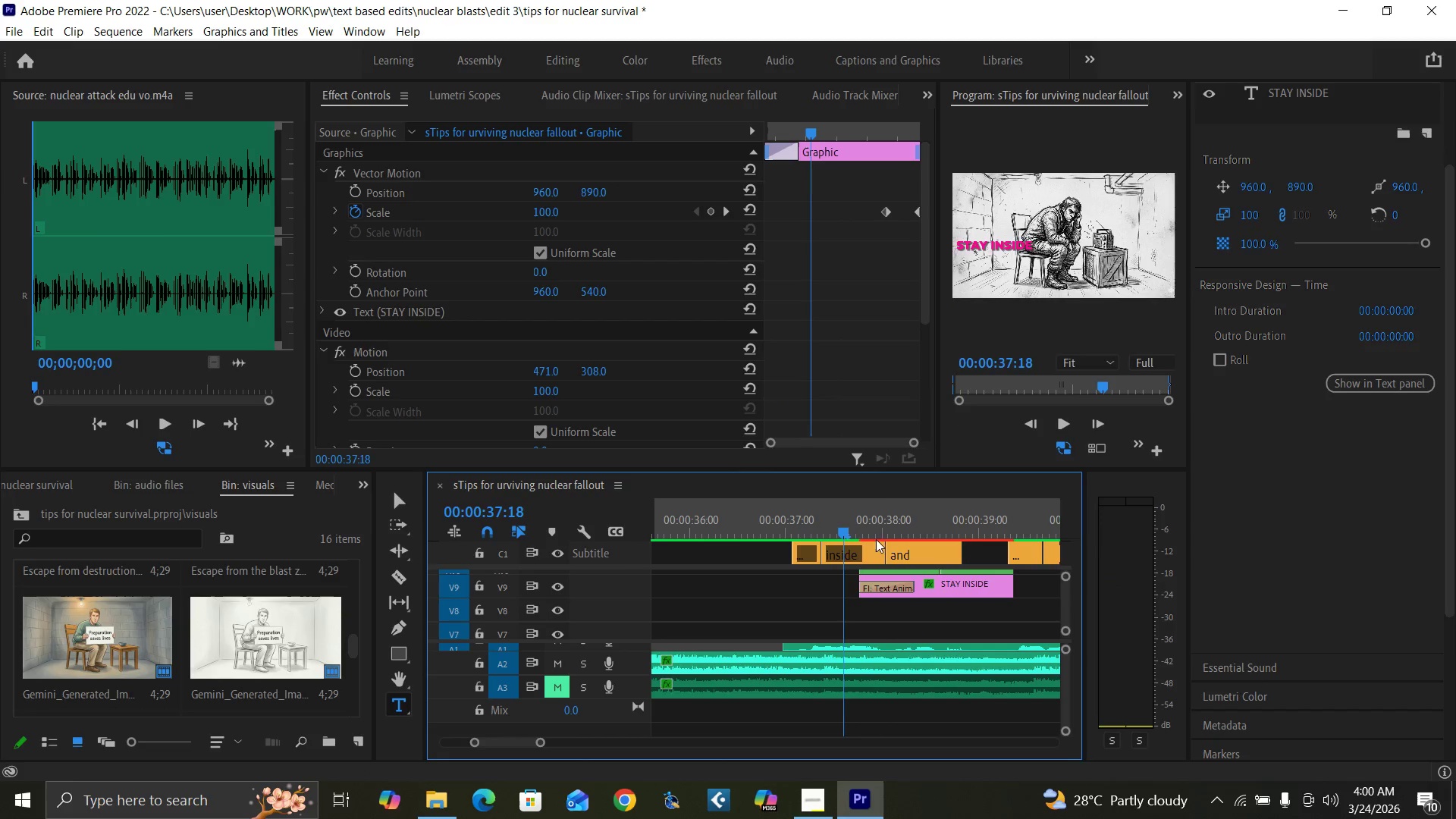 
key(Space)
 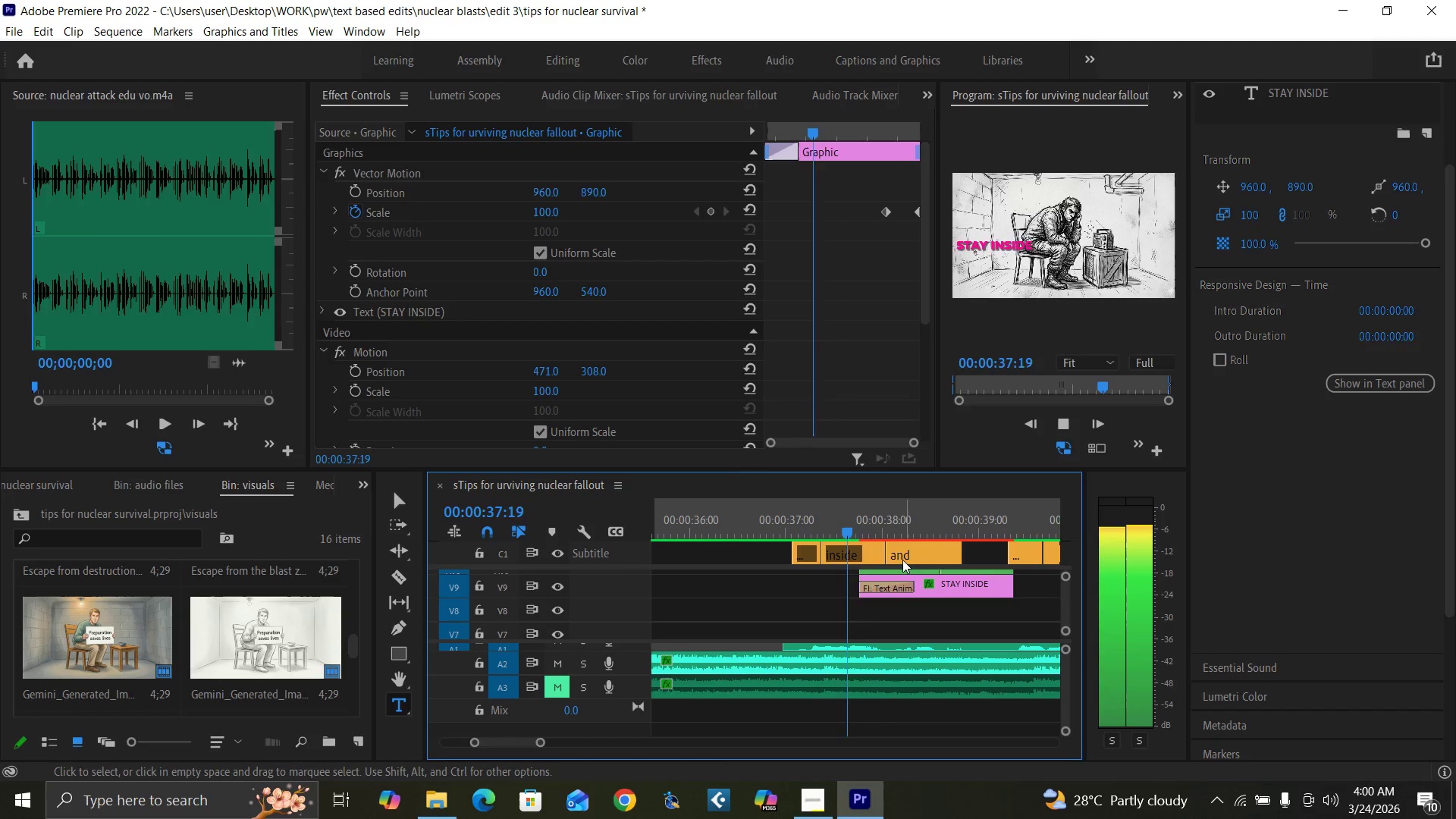 
key(Space)
 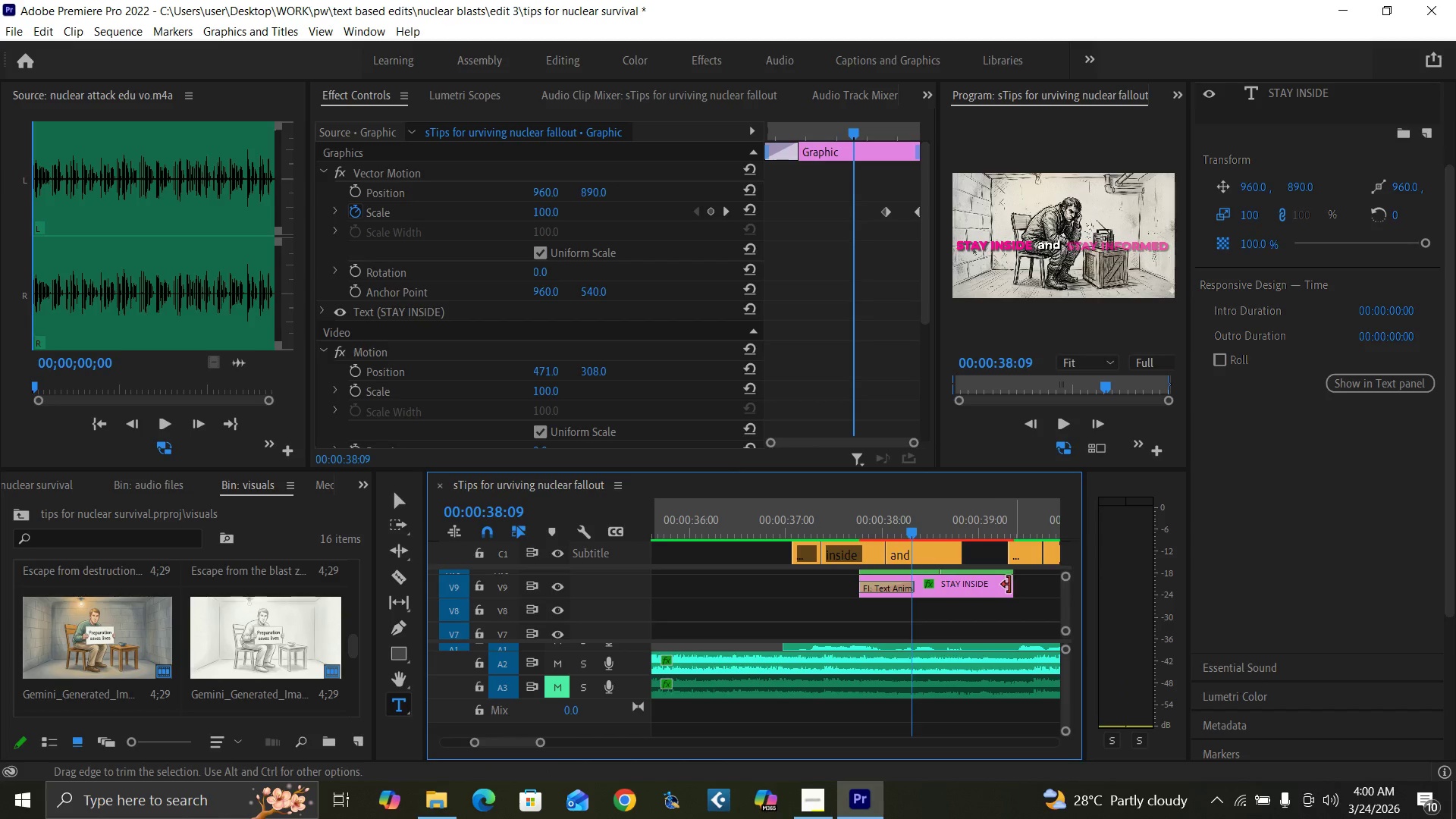 
left_click([987, 588])
 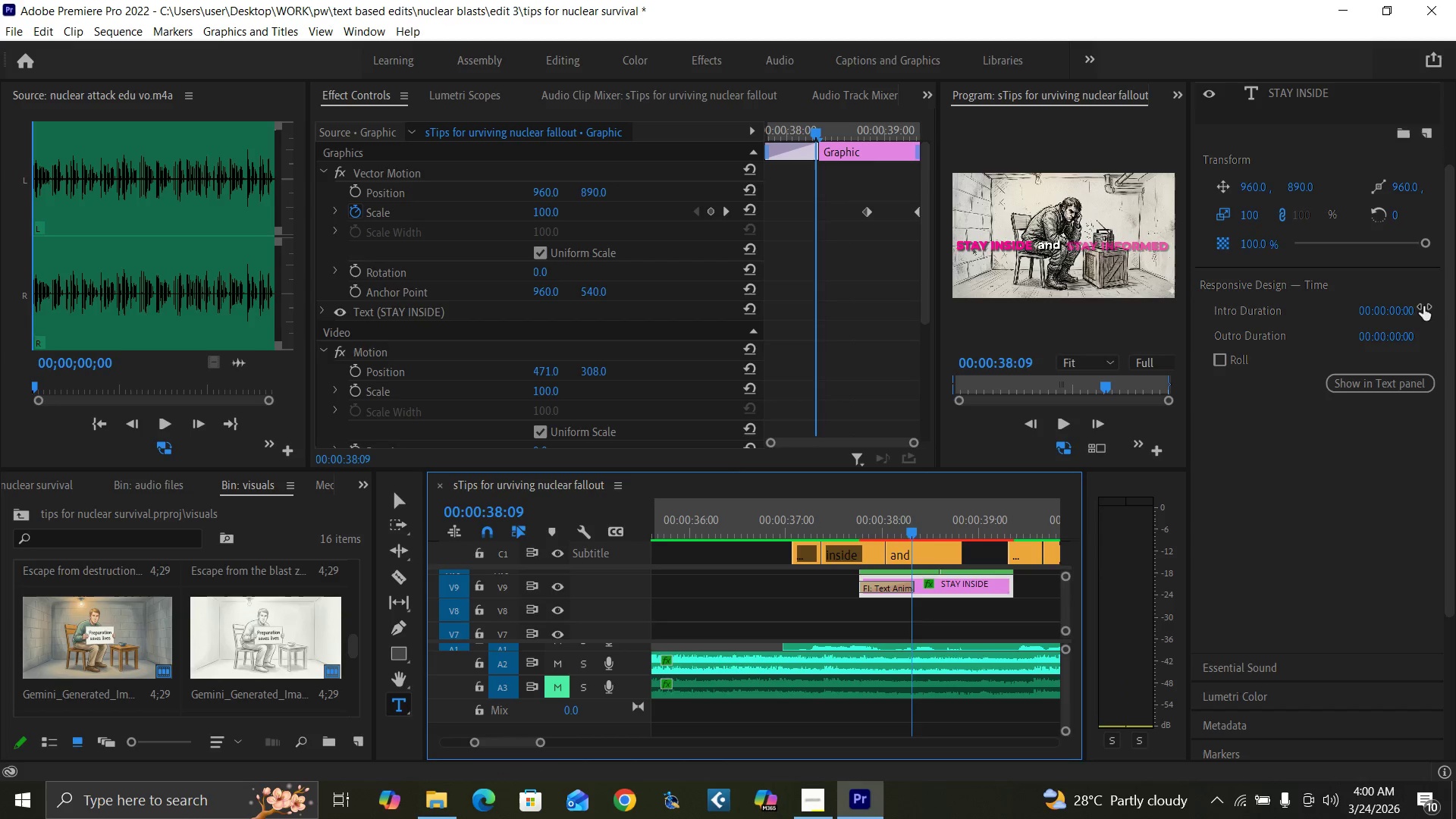 
left_click_drag(start_coordinate=[1448, 327], to_coordinate=[1452, 226])
 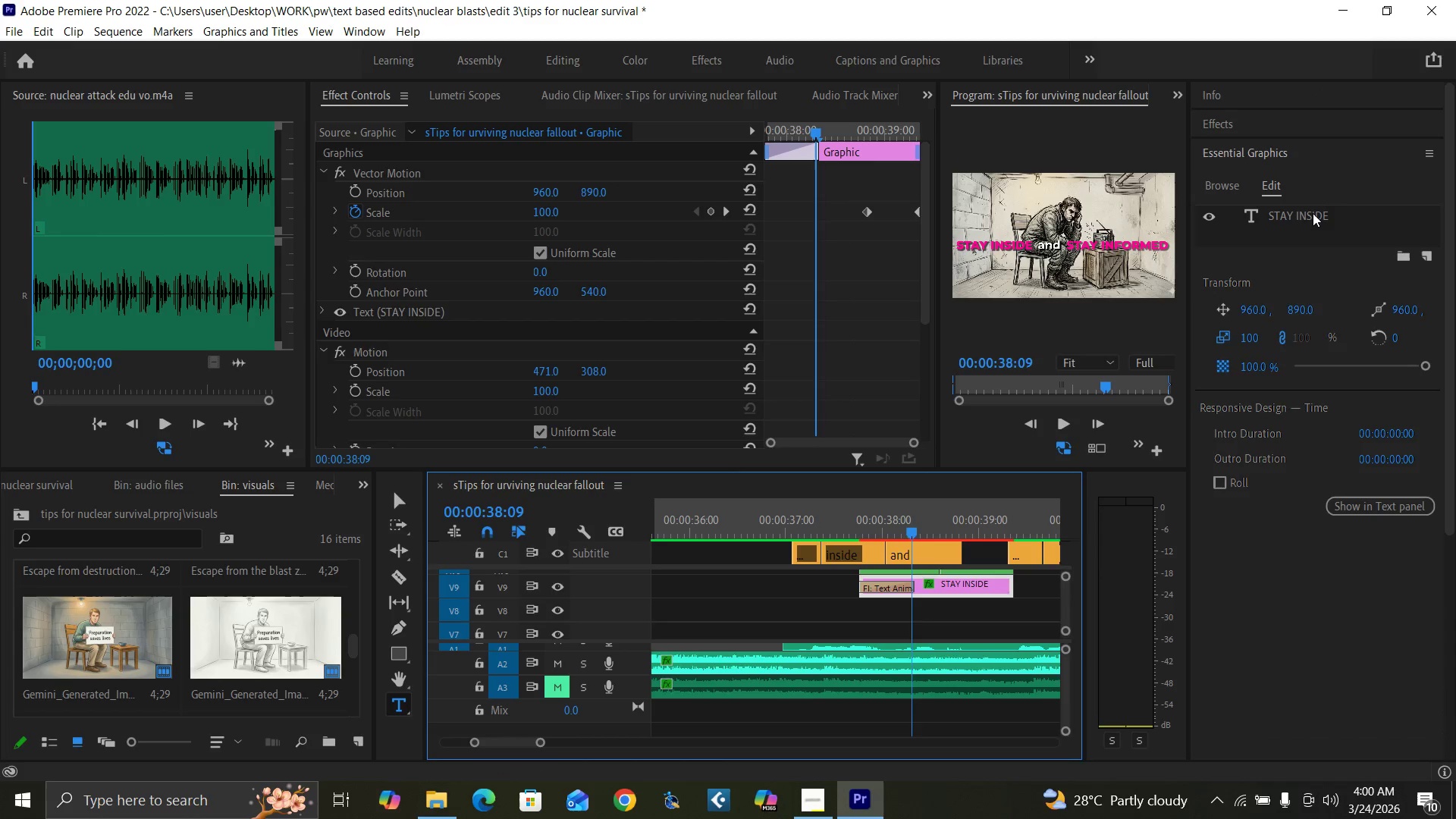 
double_click([1313, 213])
 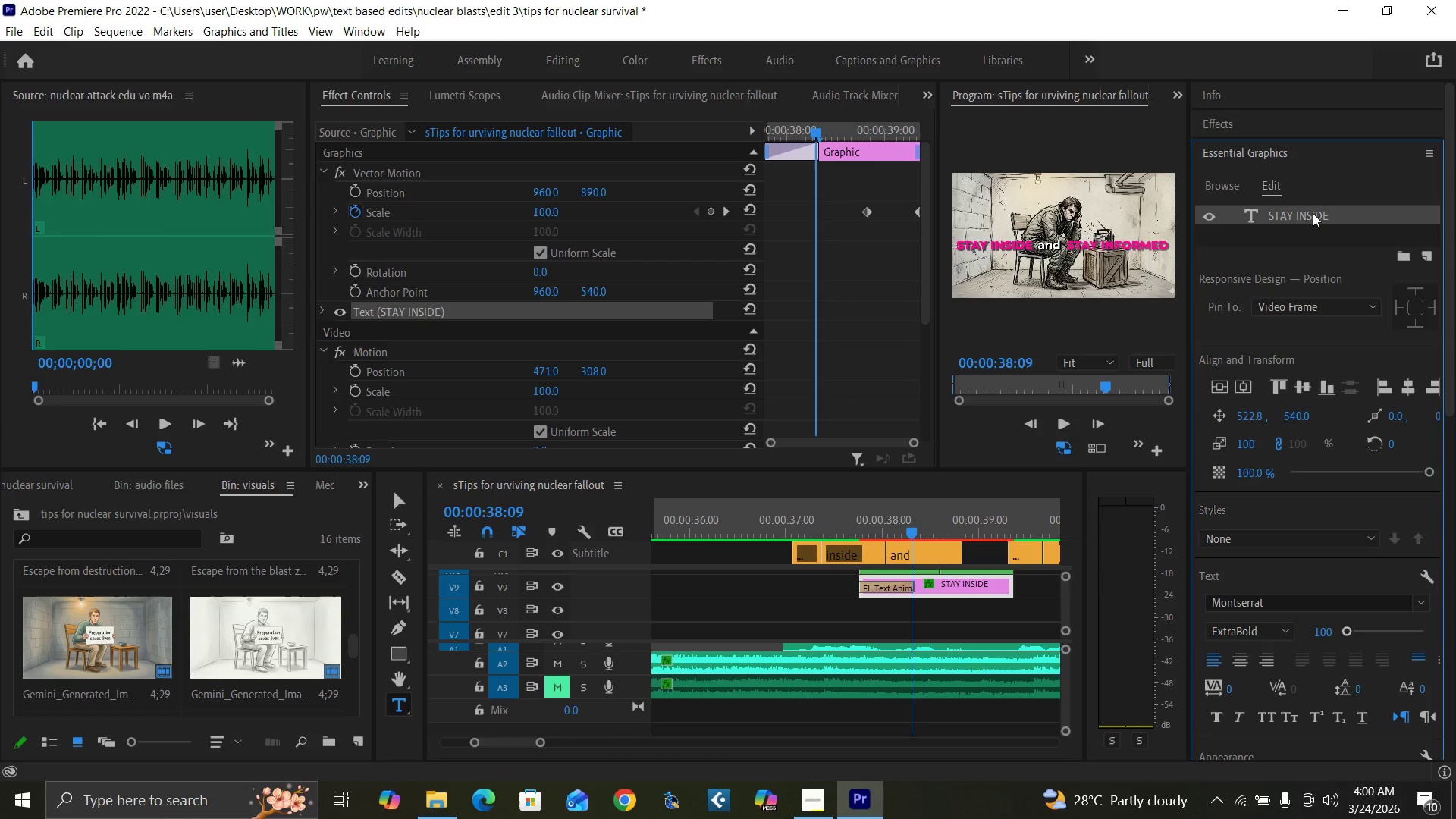 
triple_click([1313, 213])
 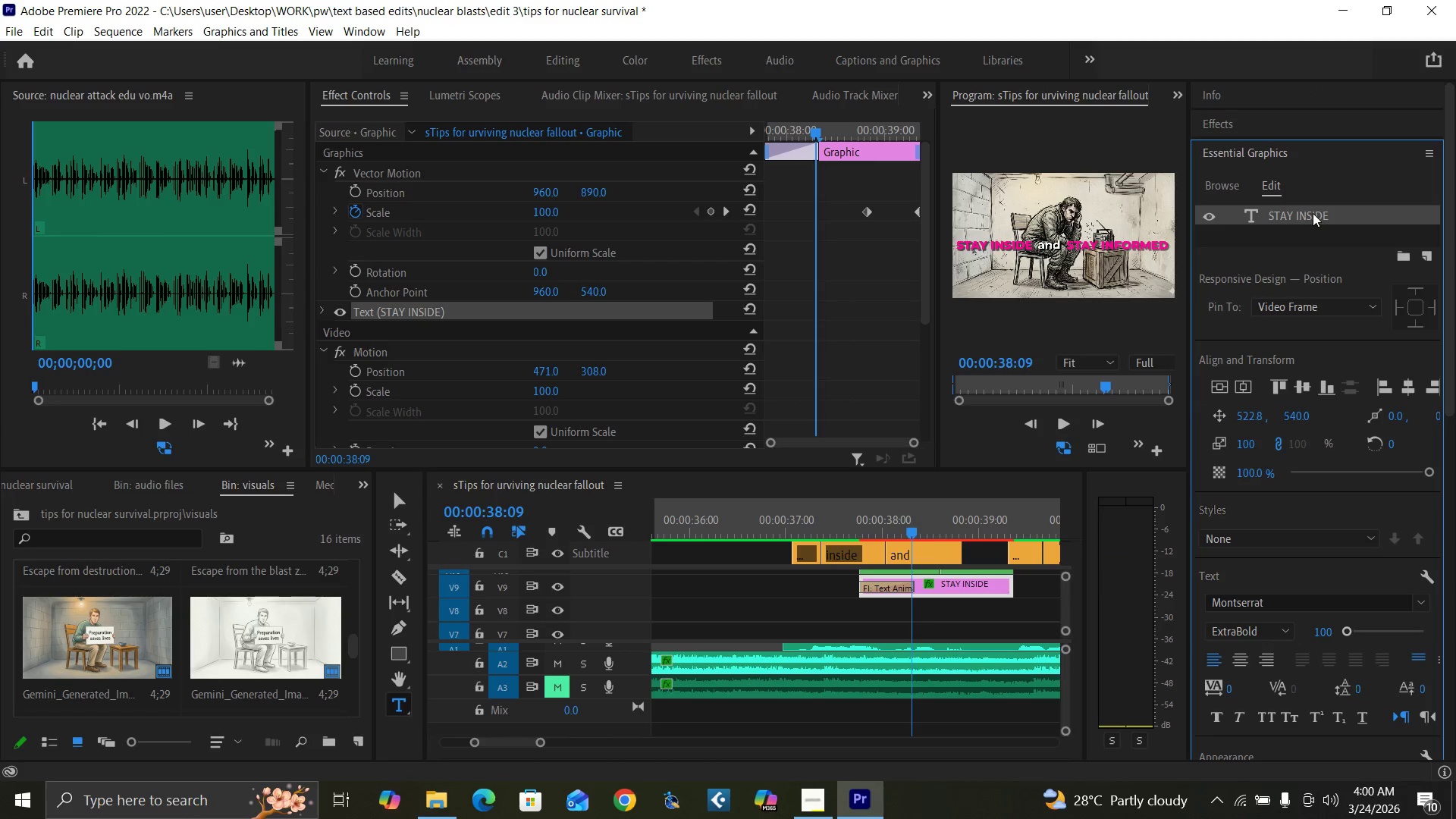 
triple_click([1313, 213])
 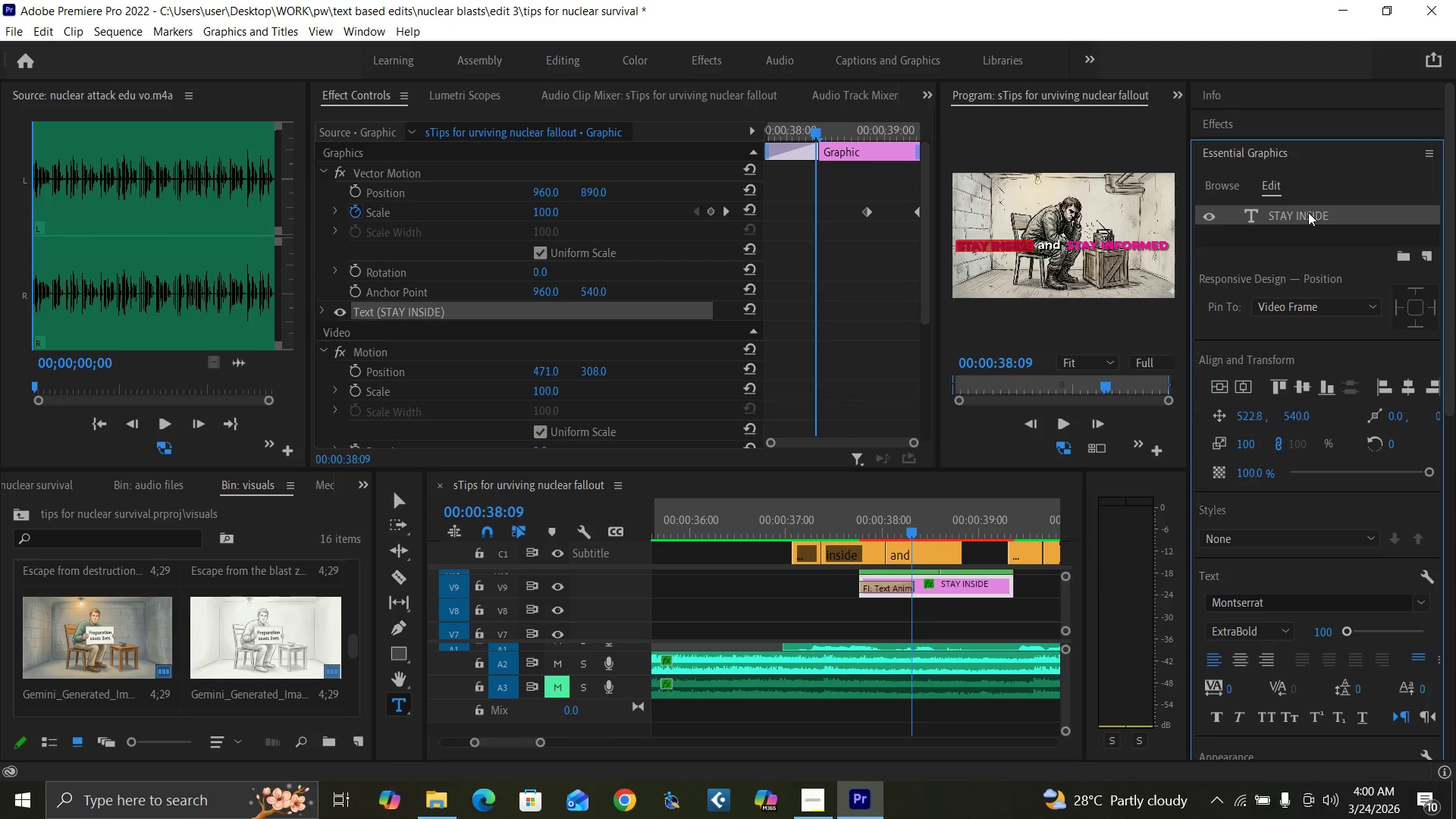 
type(and)
 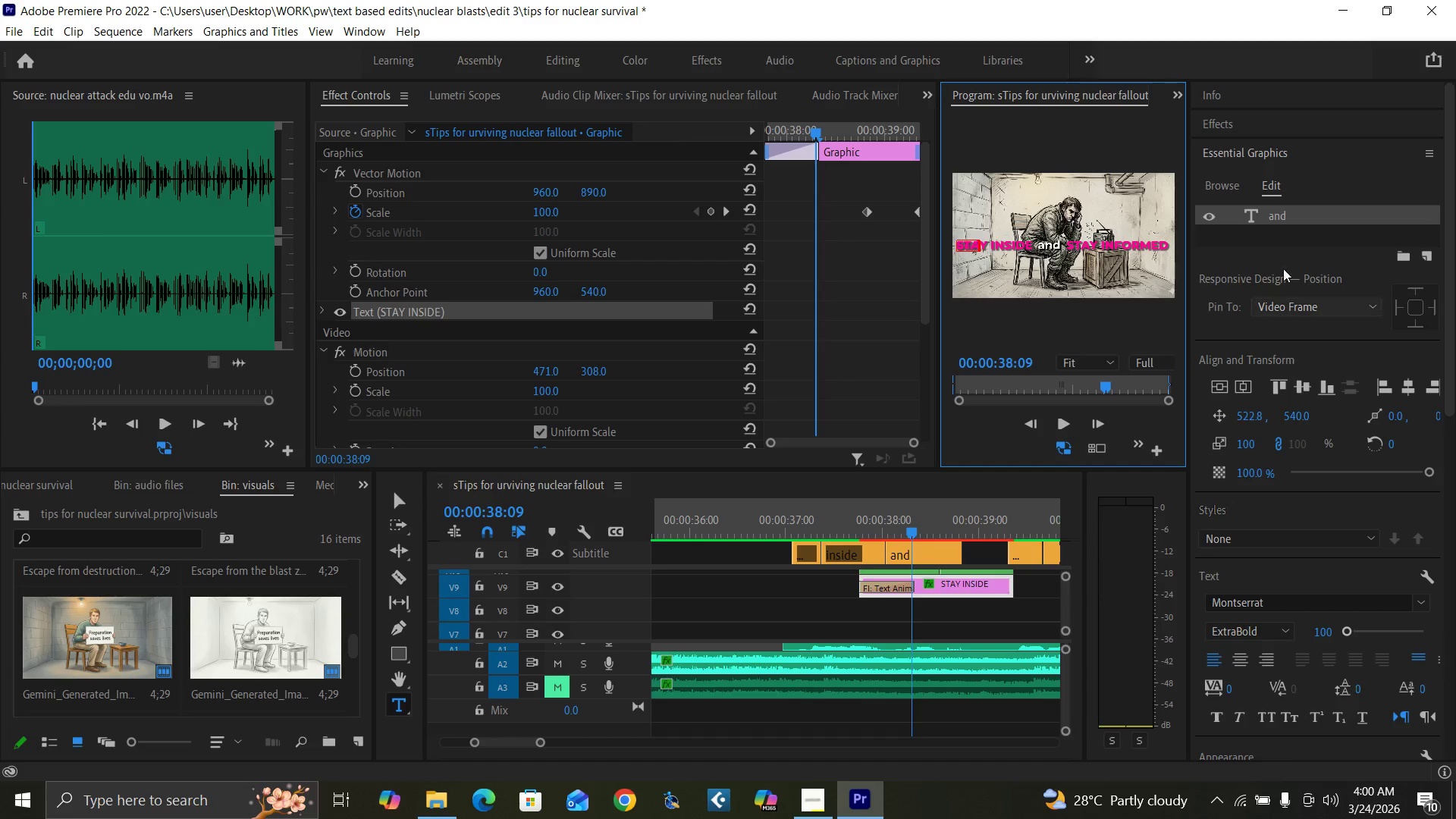 
double_click([1280, 212])
 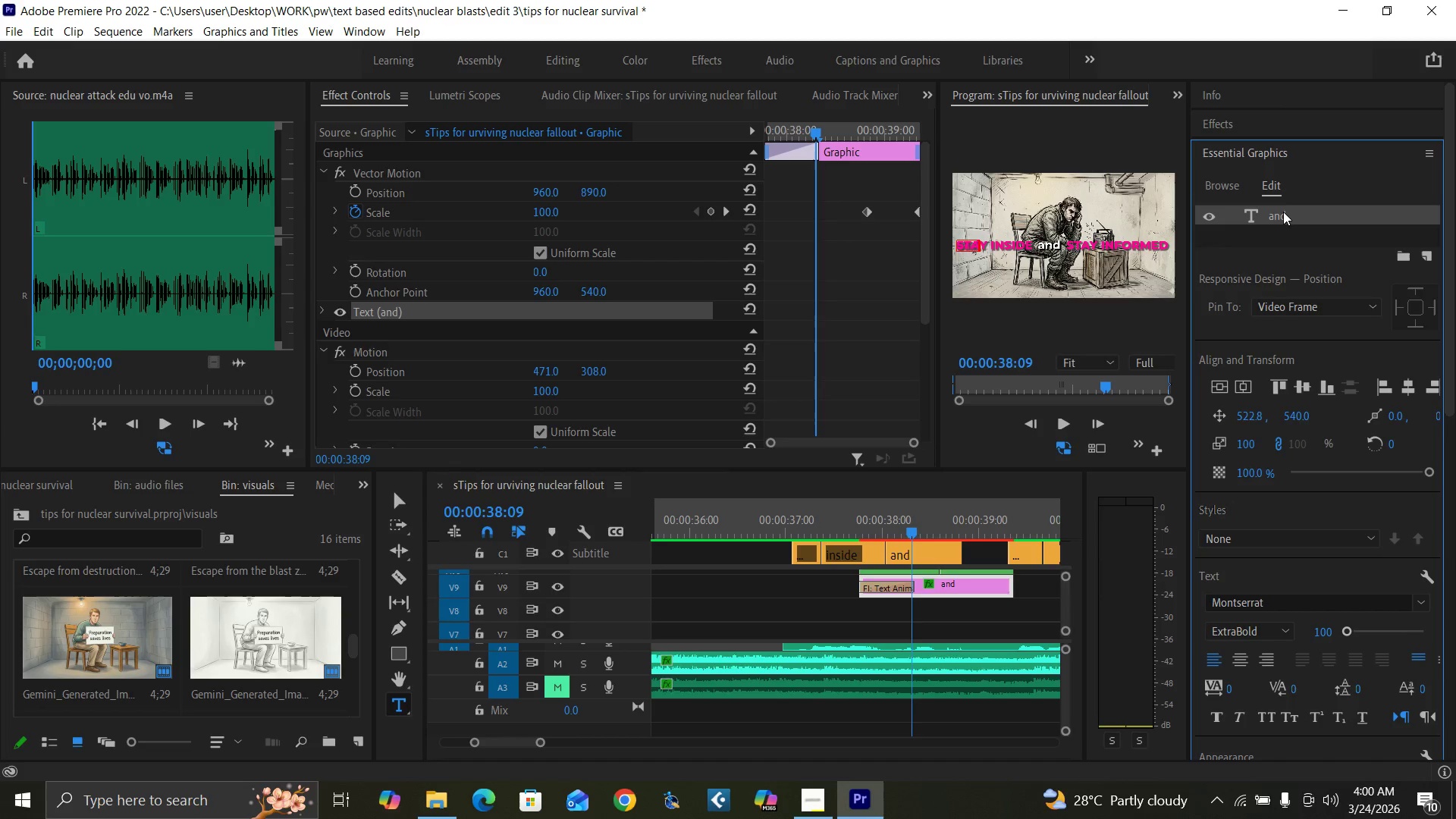 
double_click([1284, 212])
 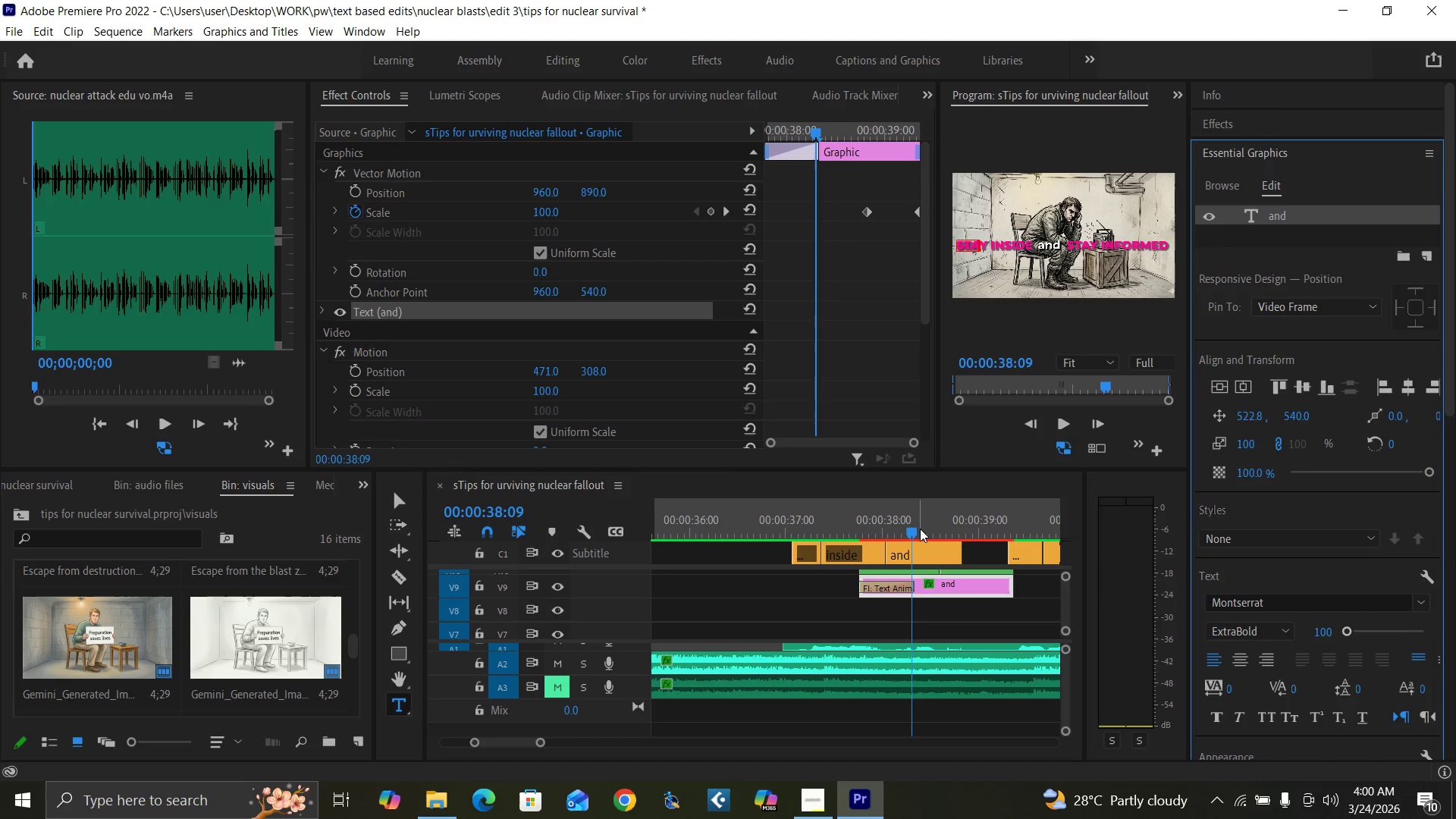 
left_click([921, 529])
 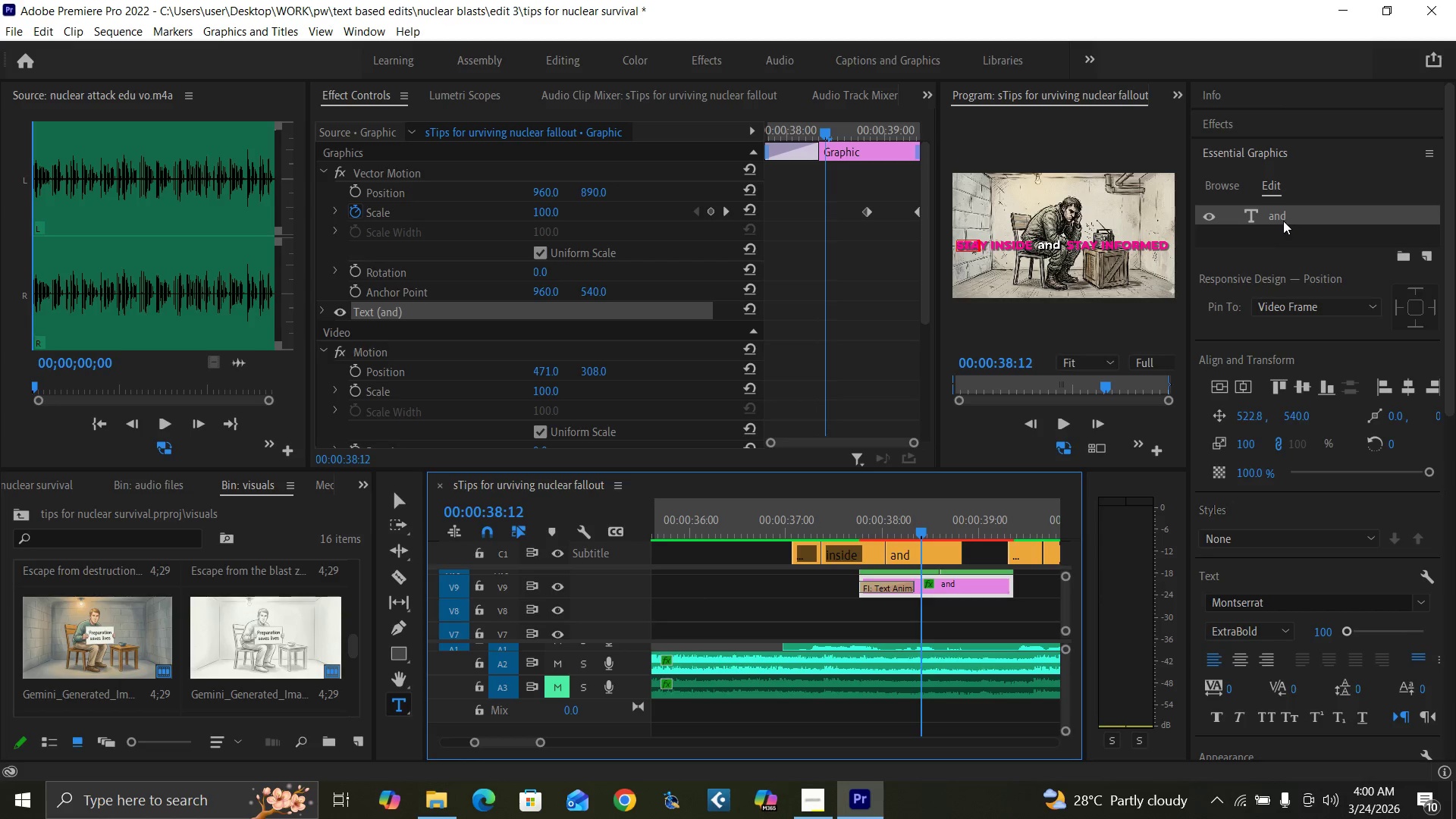 
left_click([1278, 218])
 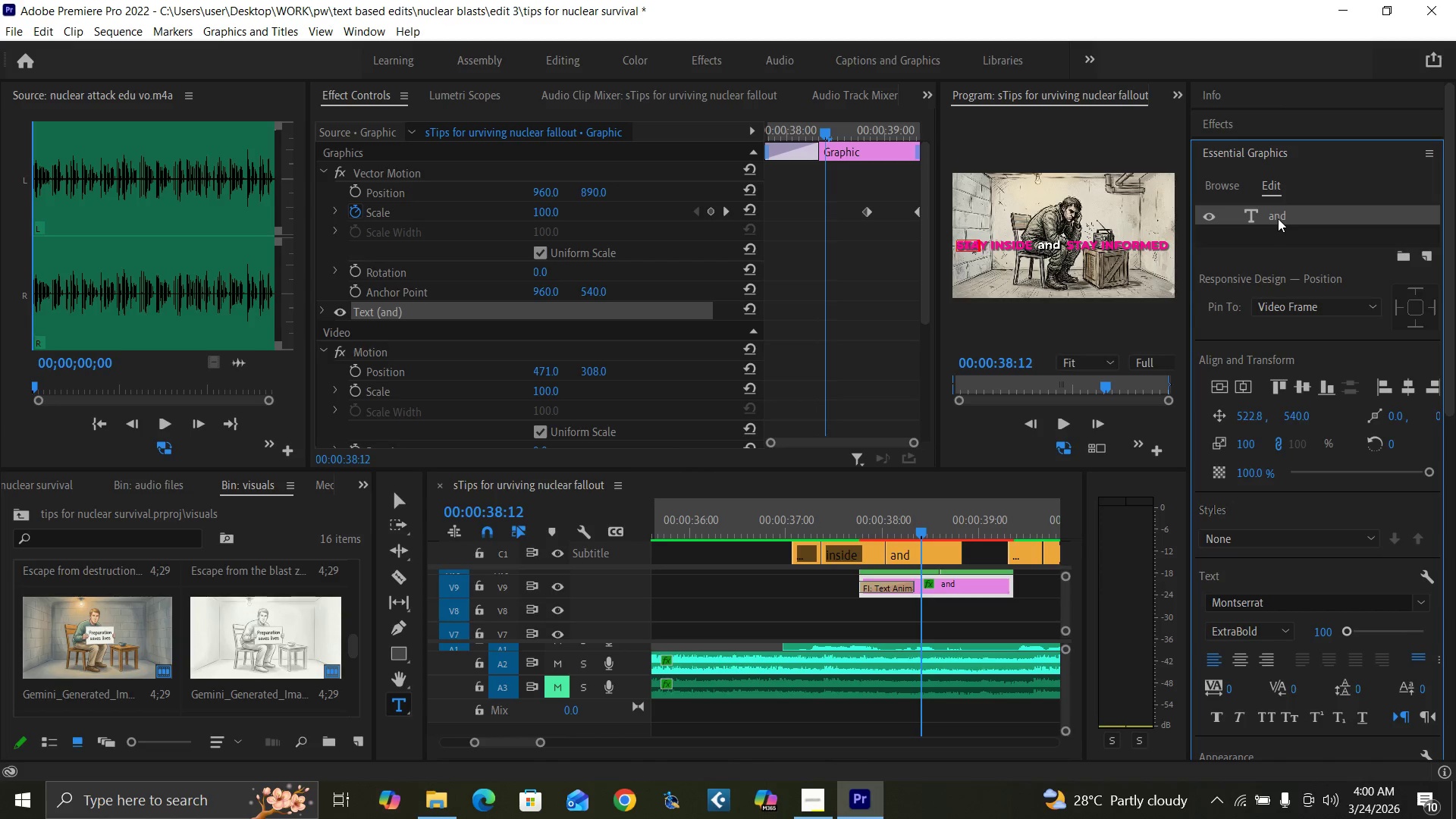 
double_click([1278, 218])
 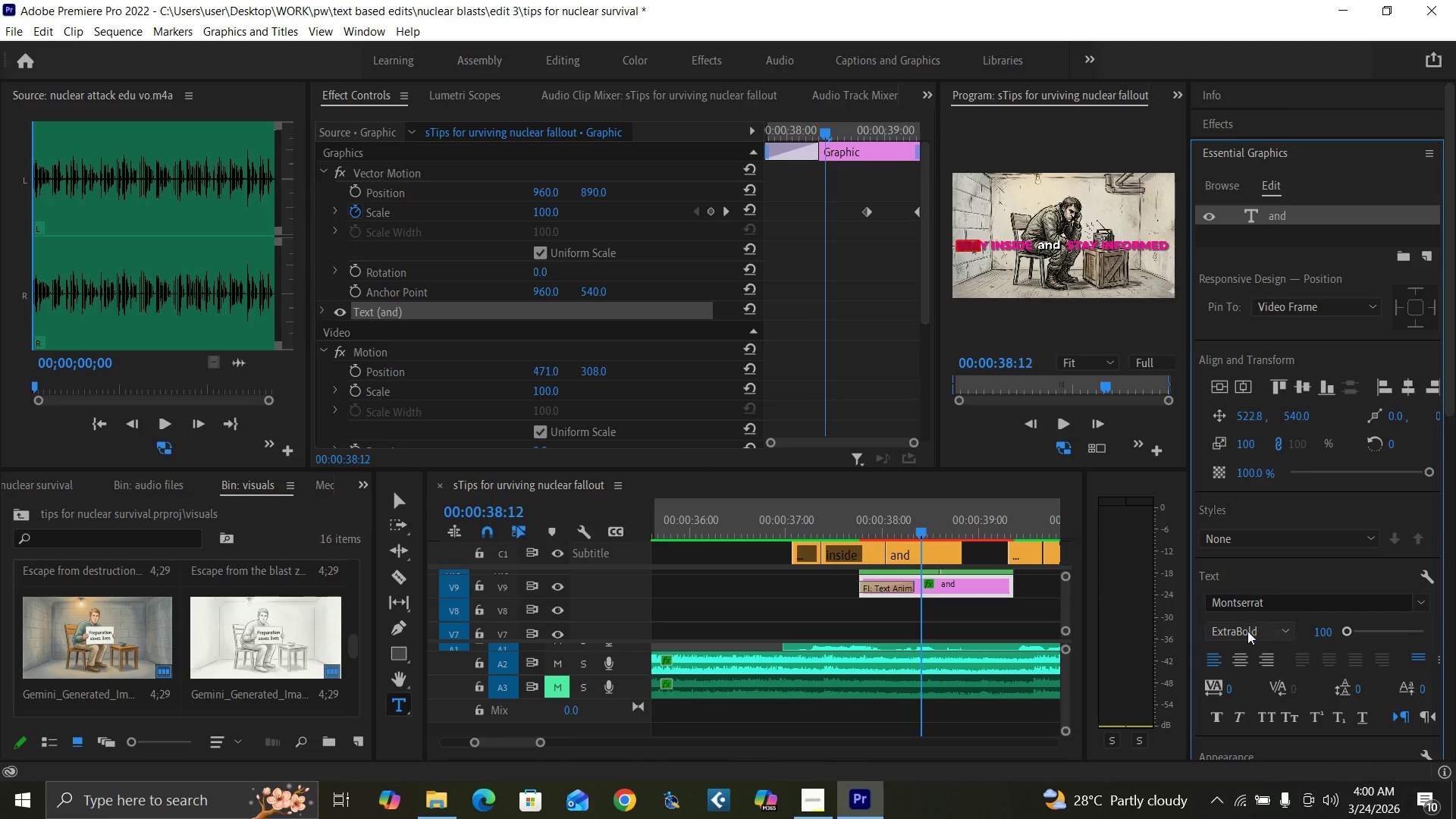 
left_click([1247, 634])
 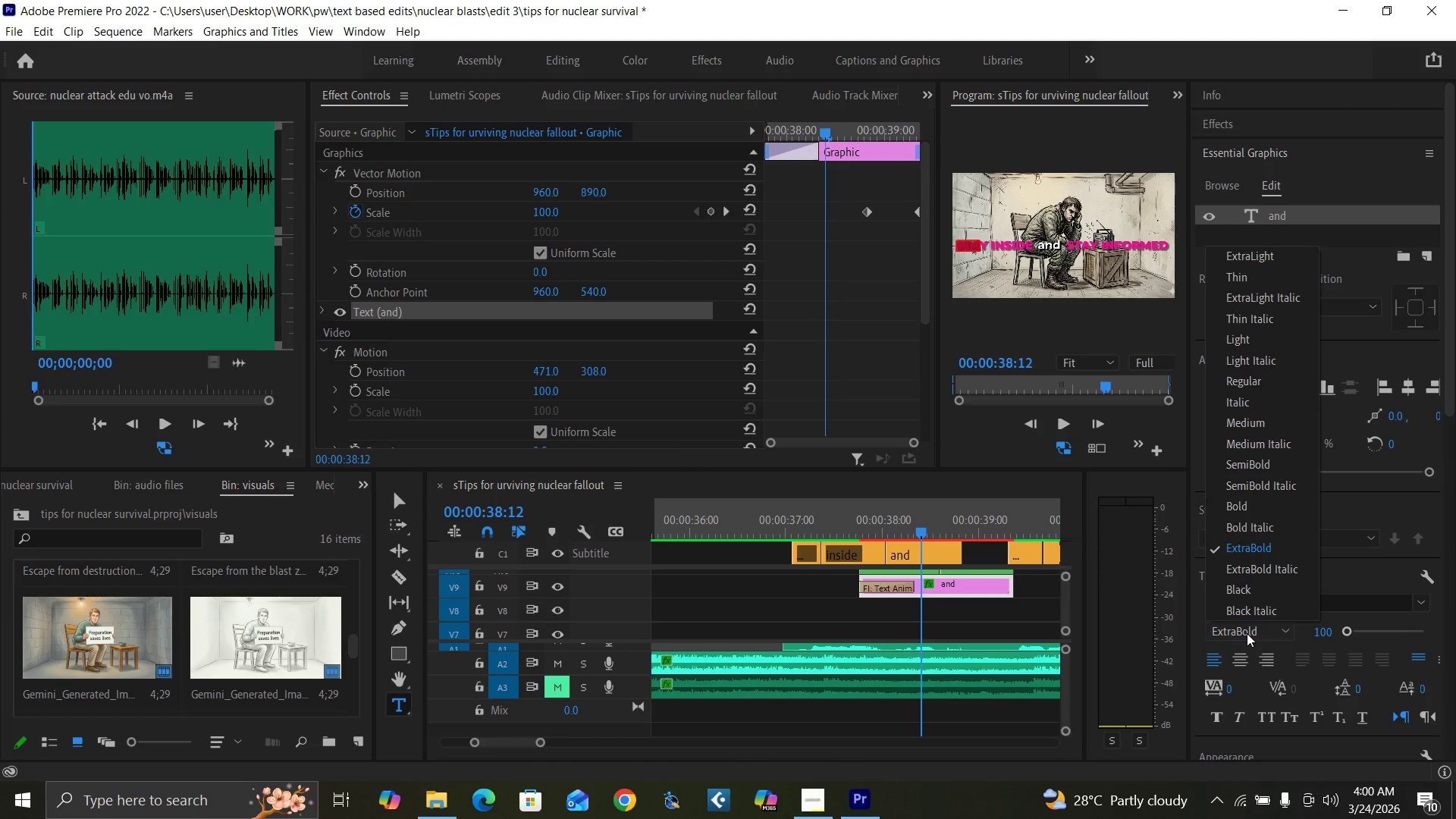 
left_click([1247, 504])
 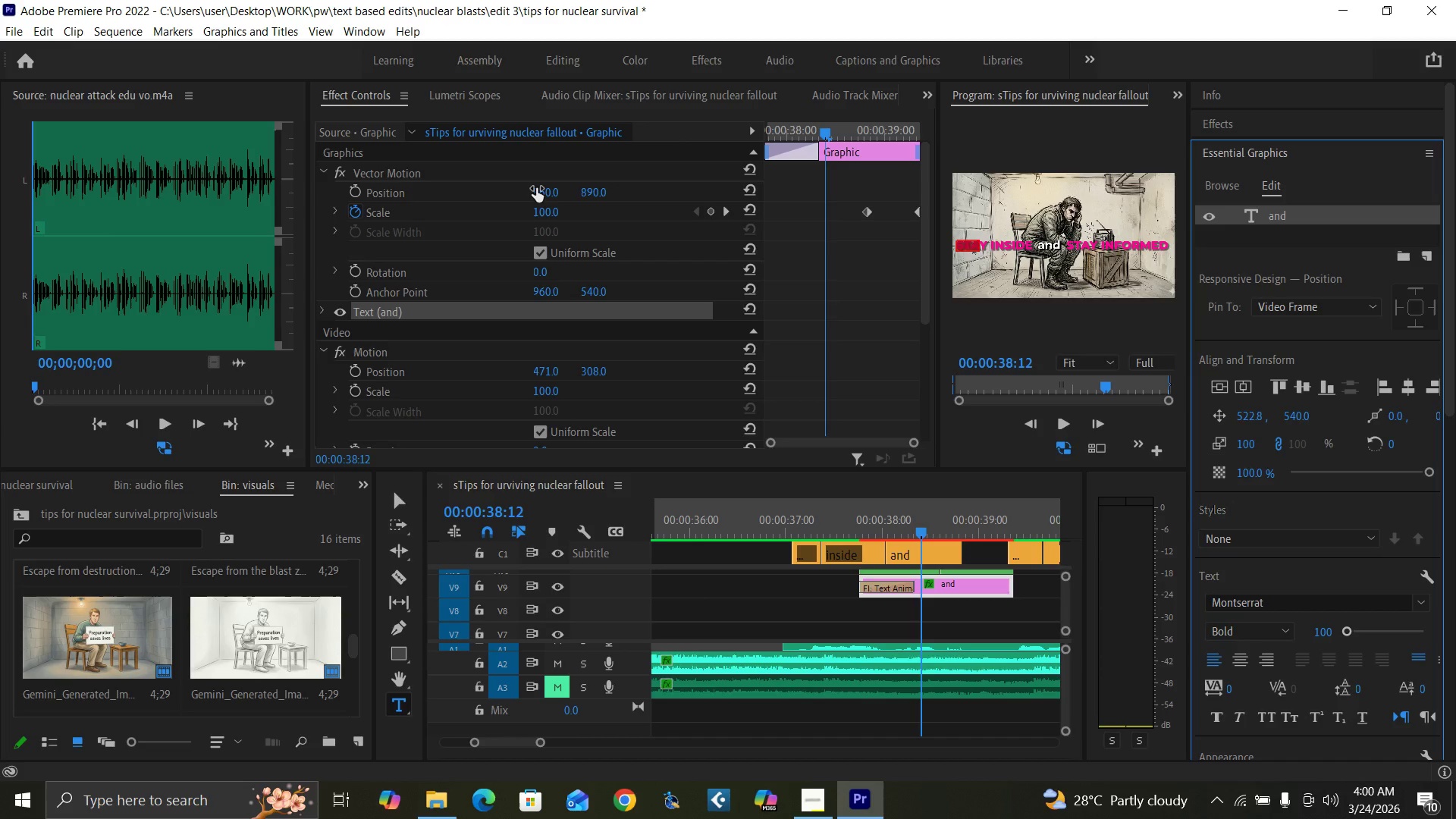 
left_click_drag(start_coordinate=[544, 191], to_coordinate=[1208, 216])
 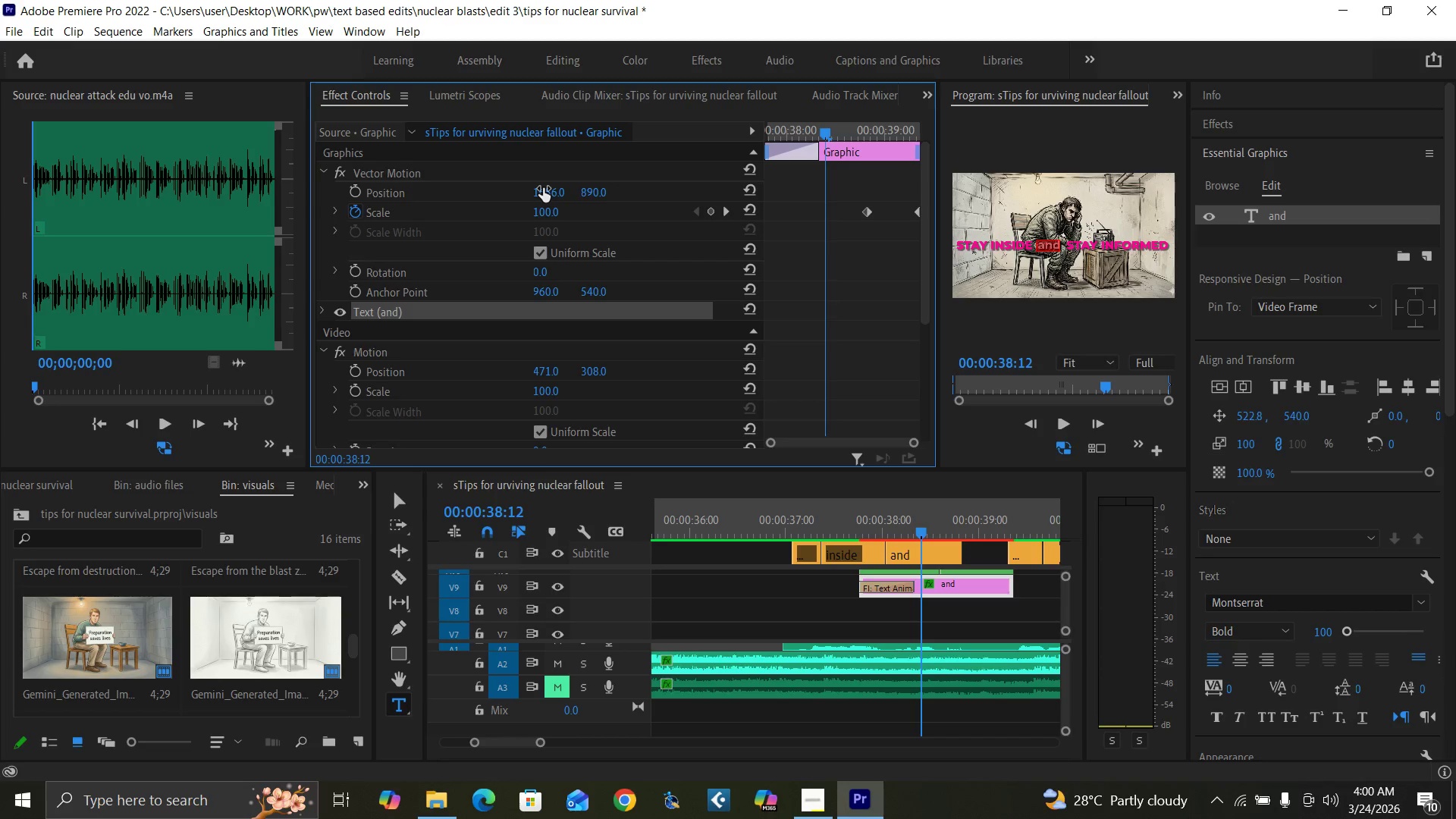 
key(Control+Backquote)
 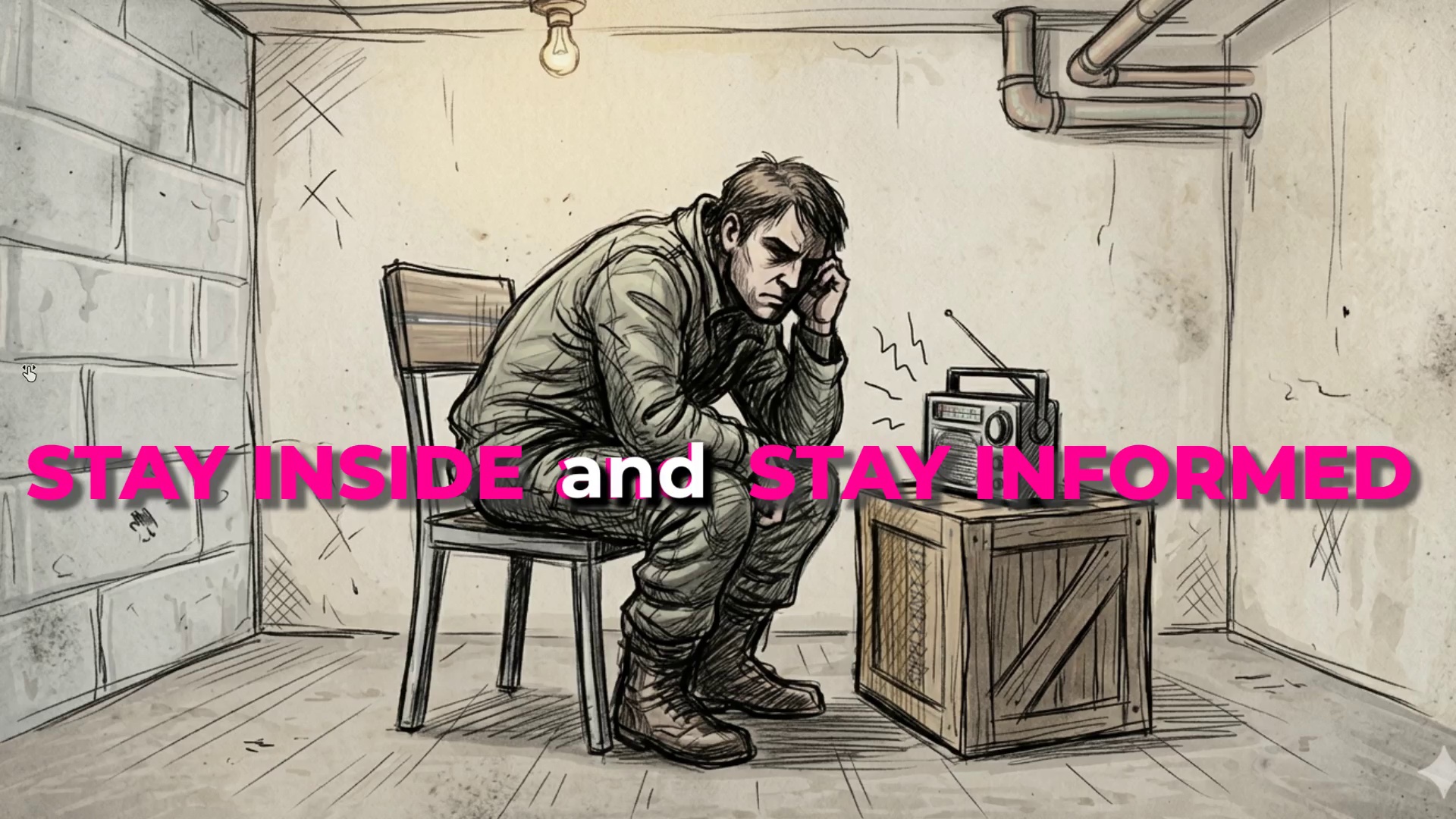 
key(Control+Backquote)
 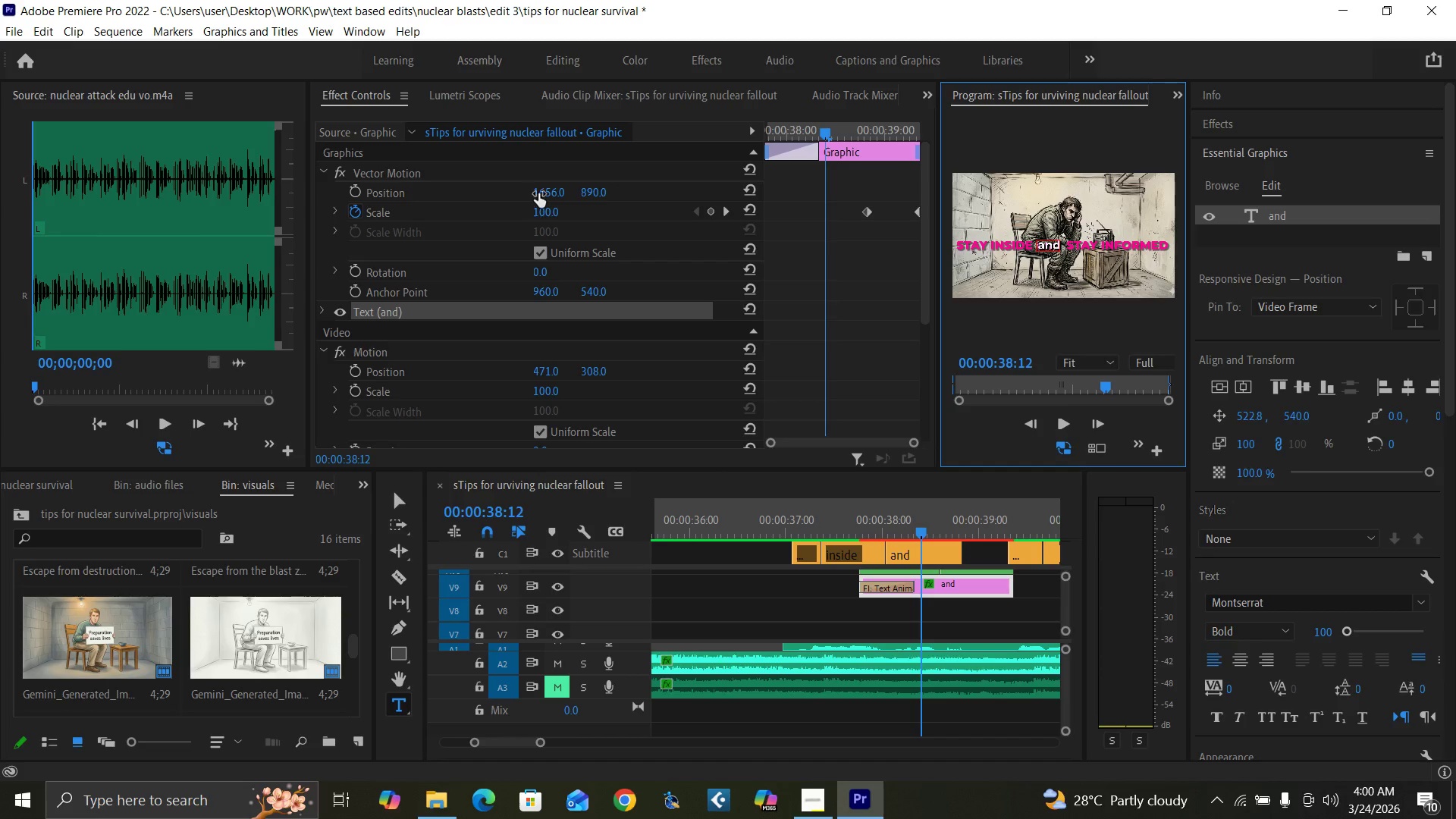 
left_click_drag(start_coordinate=[543, 193], to_coordinate=[550, 193])
 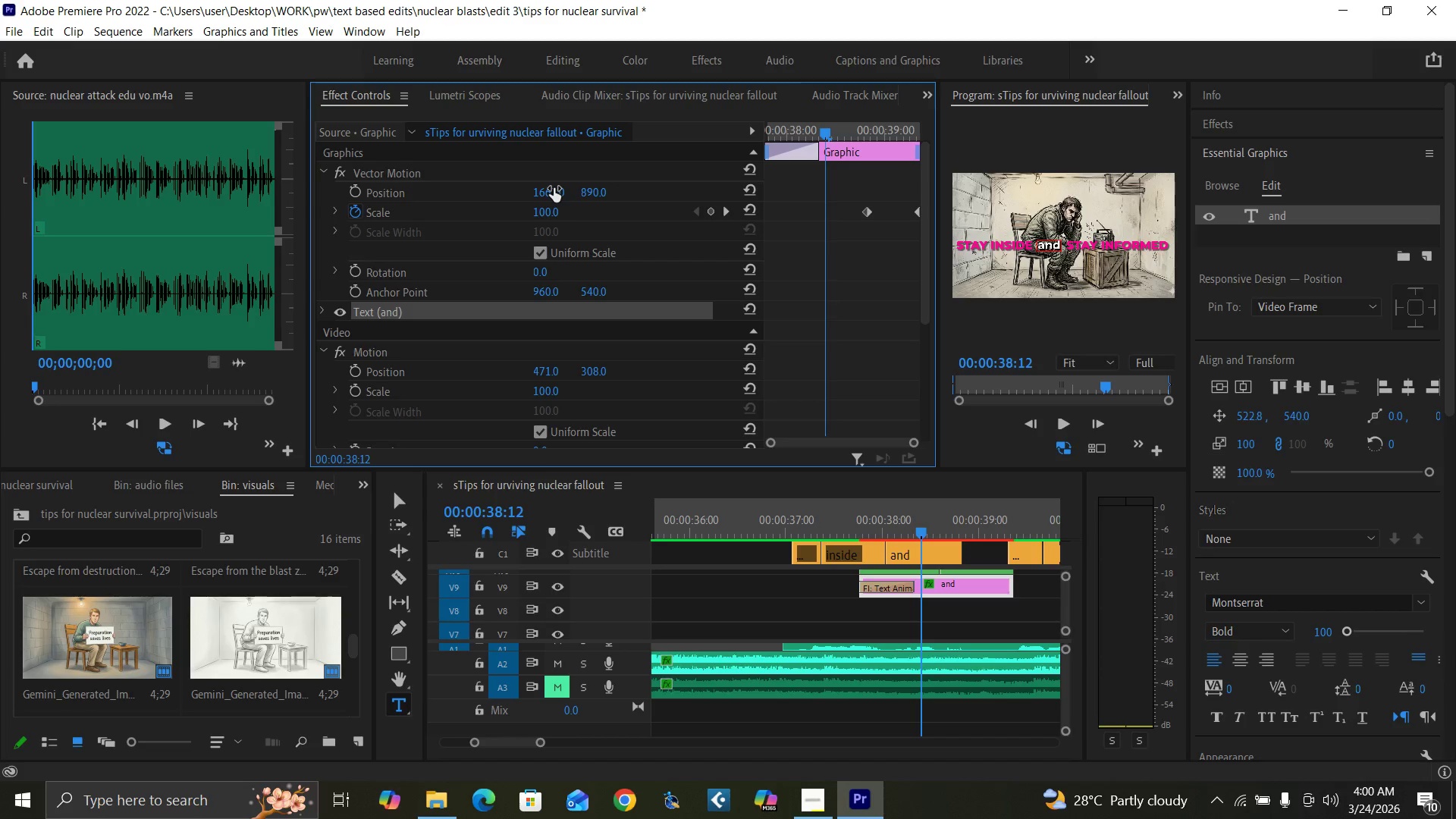 
key(Control+Backquote)
 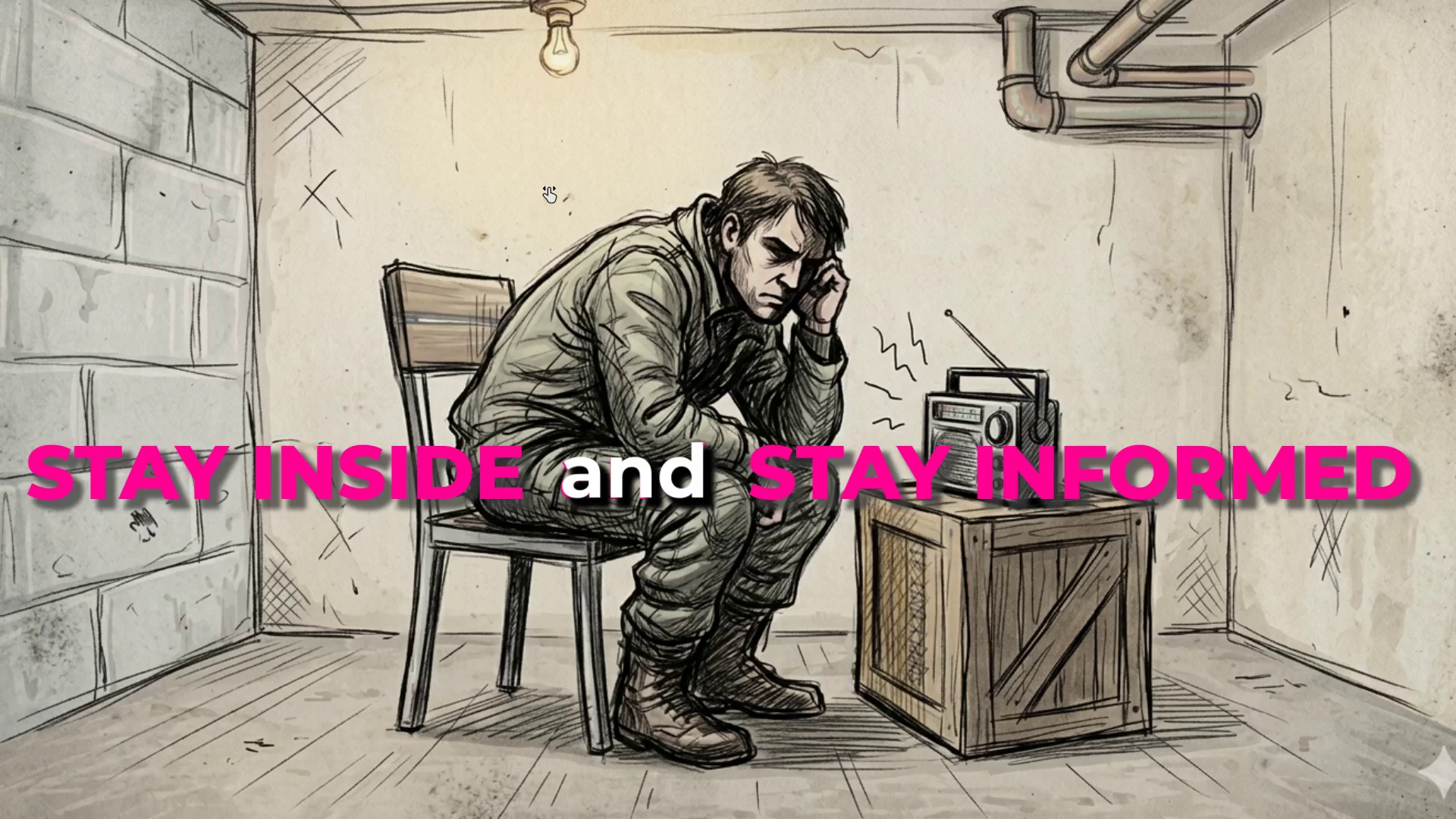 
key(Control+Backquote)
 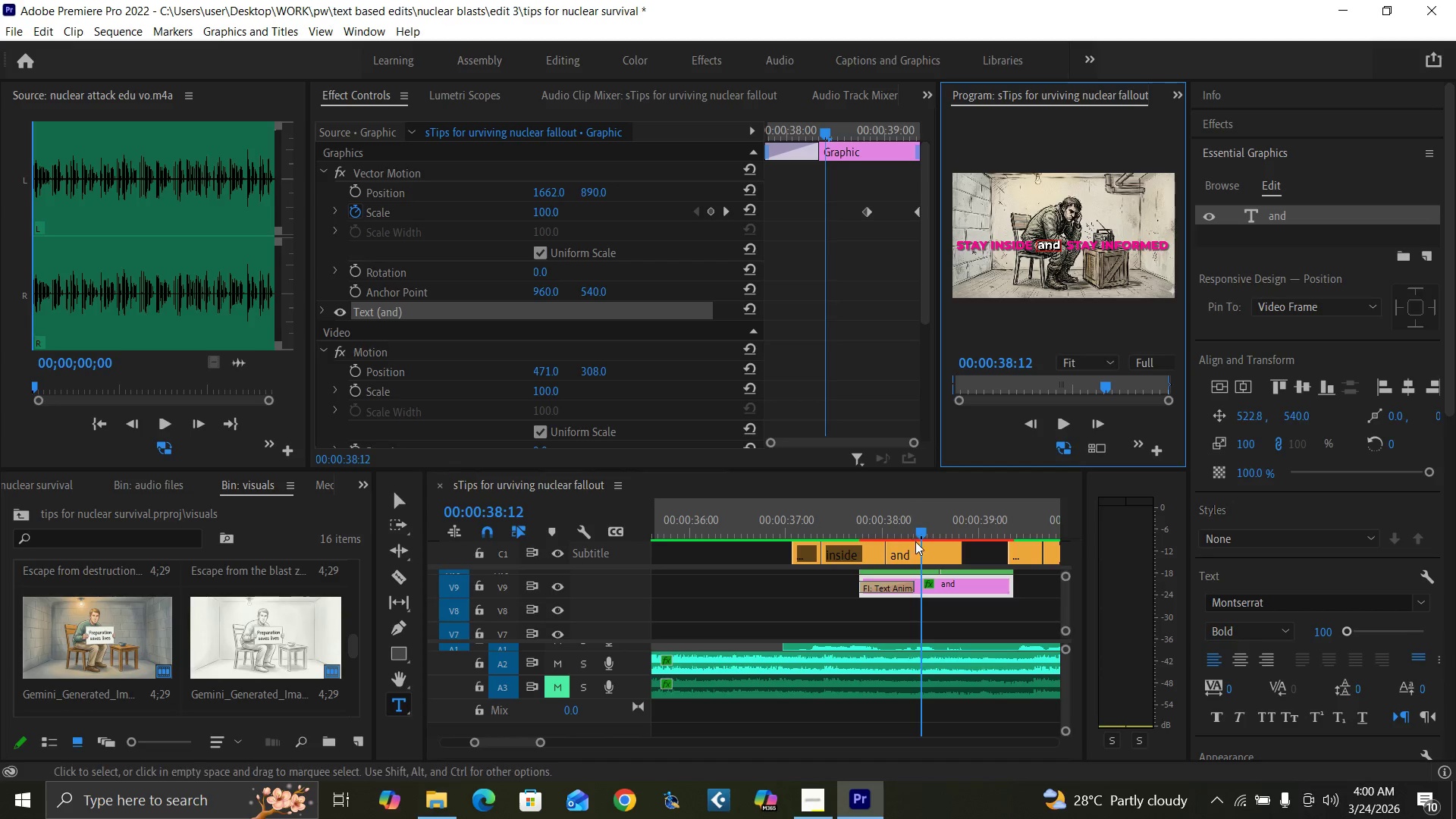 
left_click([920, 548])
 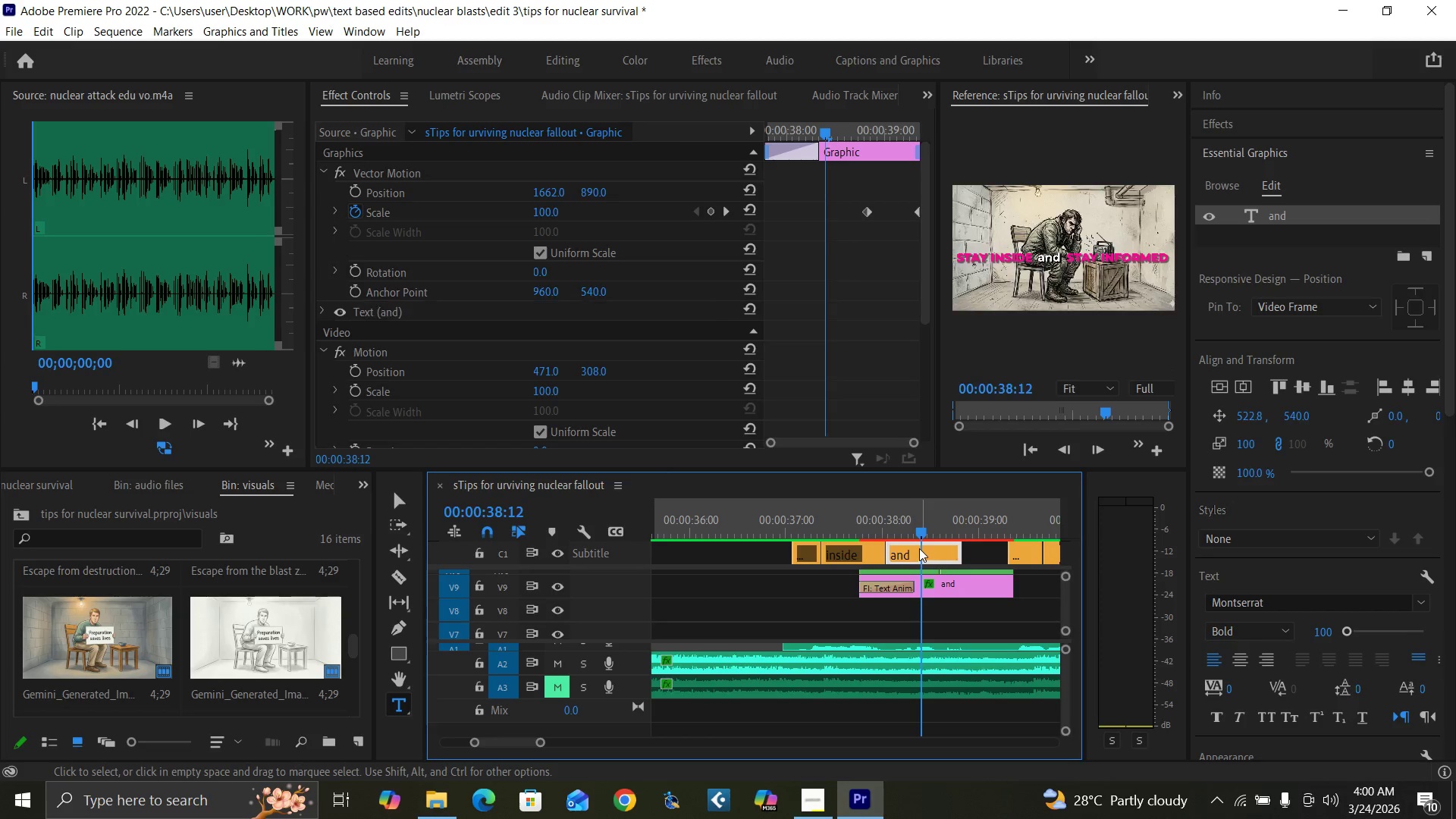 
key(Shift+E)
 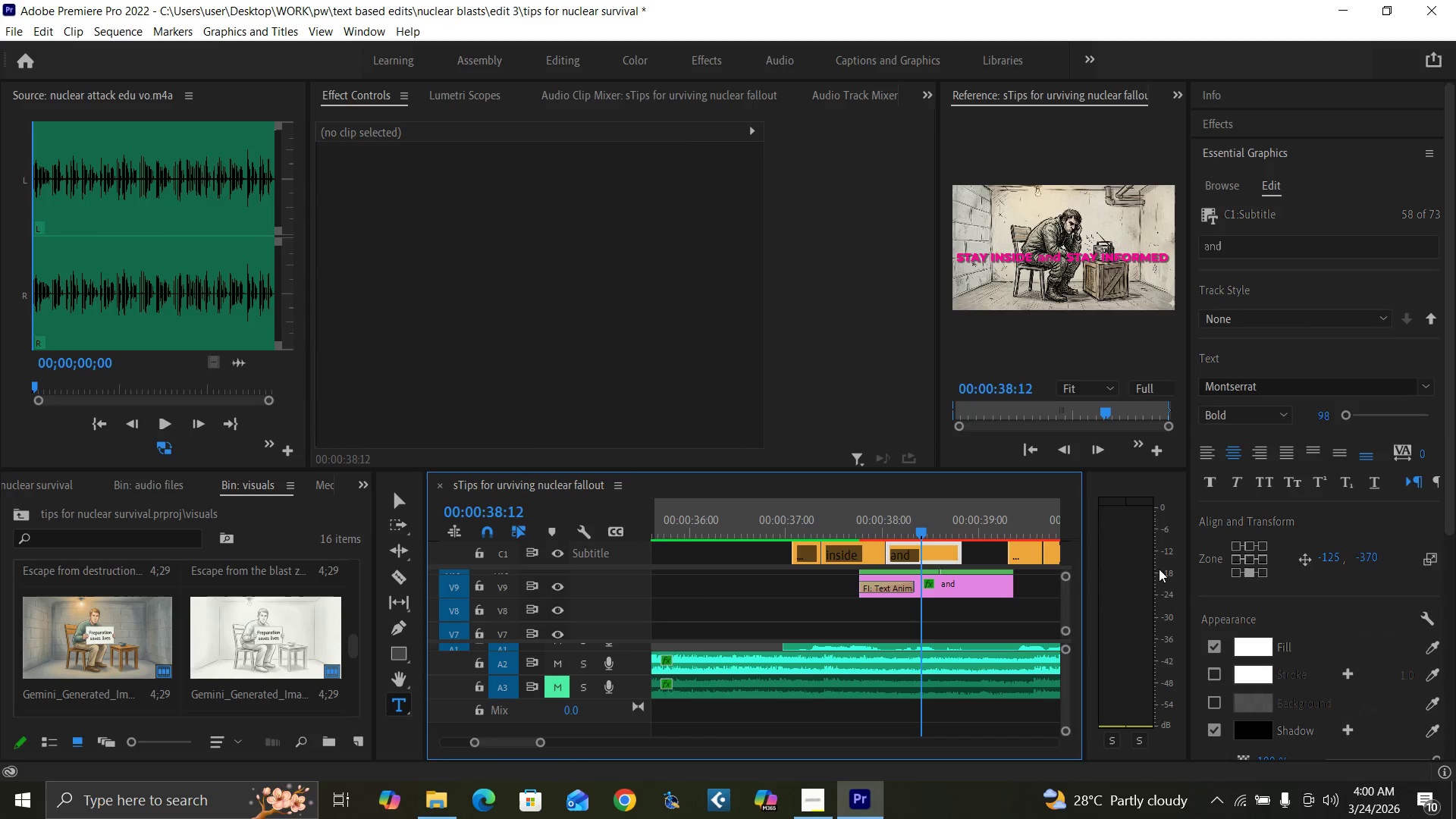 
left_click([971, 578])
 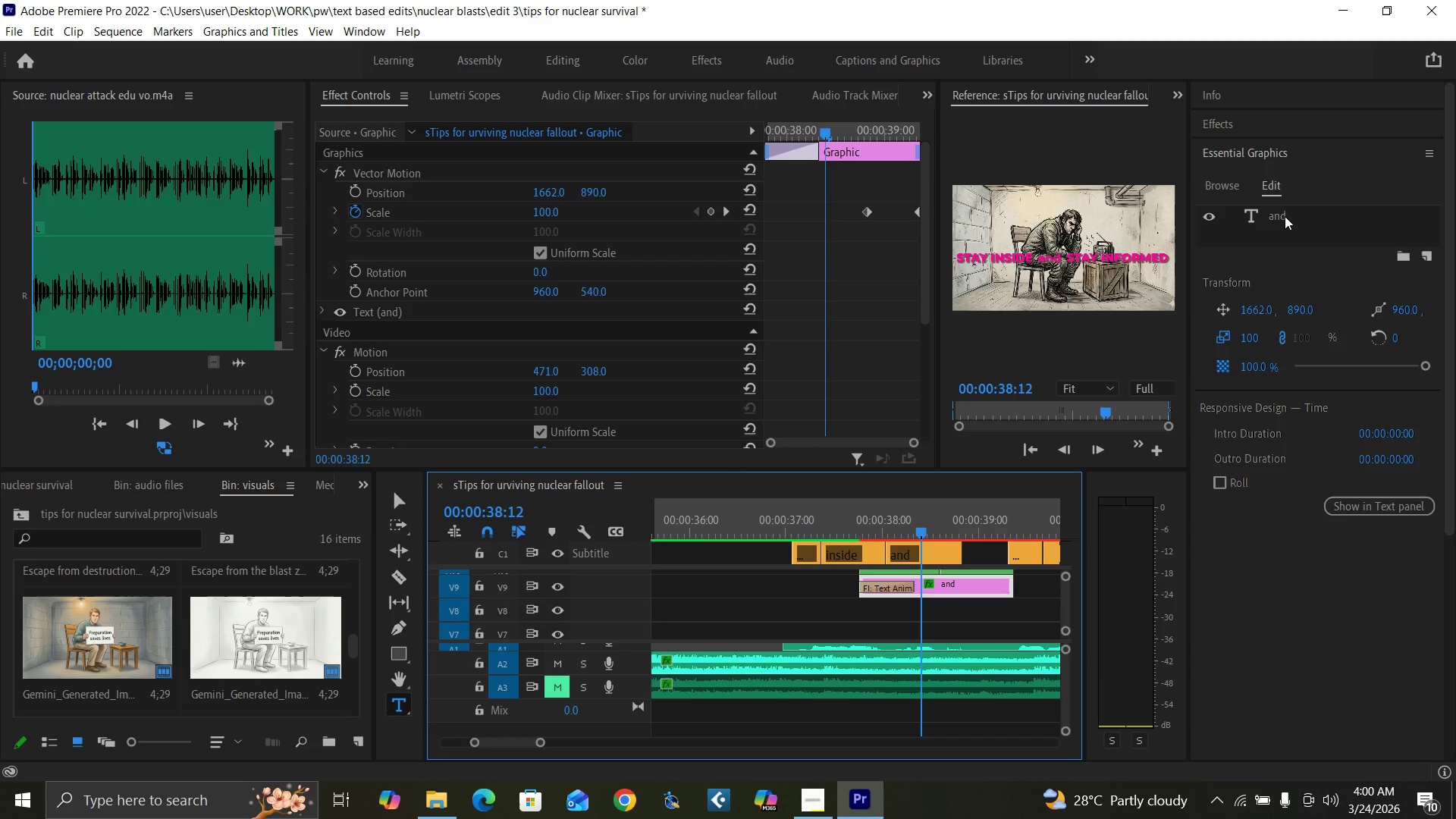 
double_click([1279, 215])
 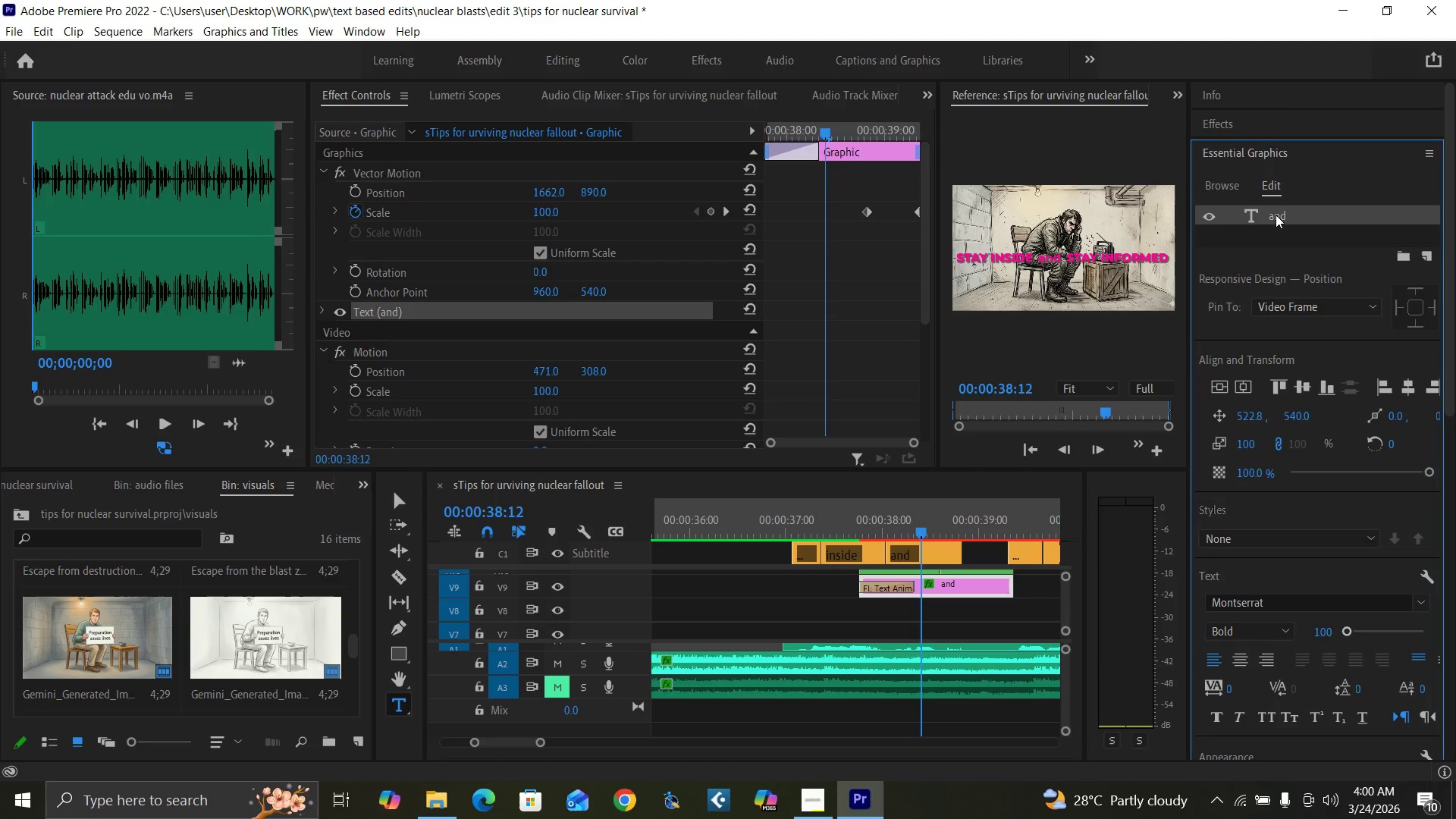 
double_click([1276, 215])
 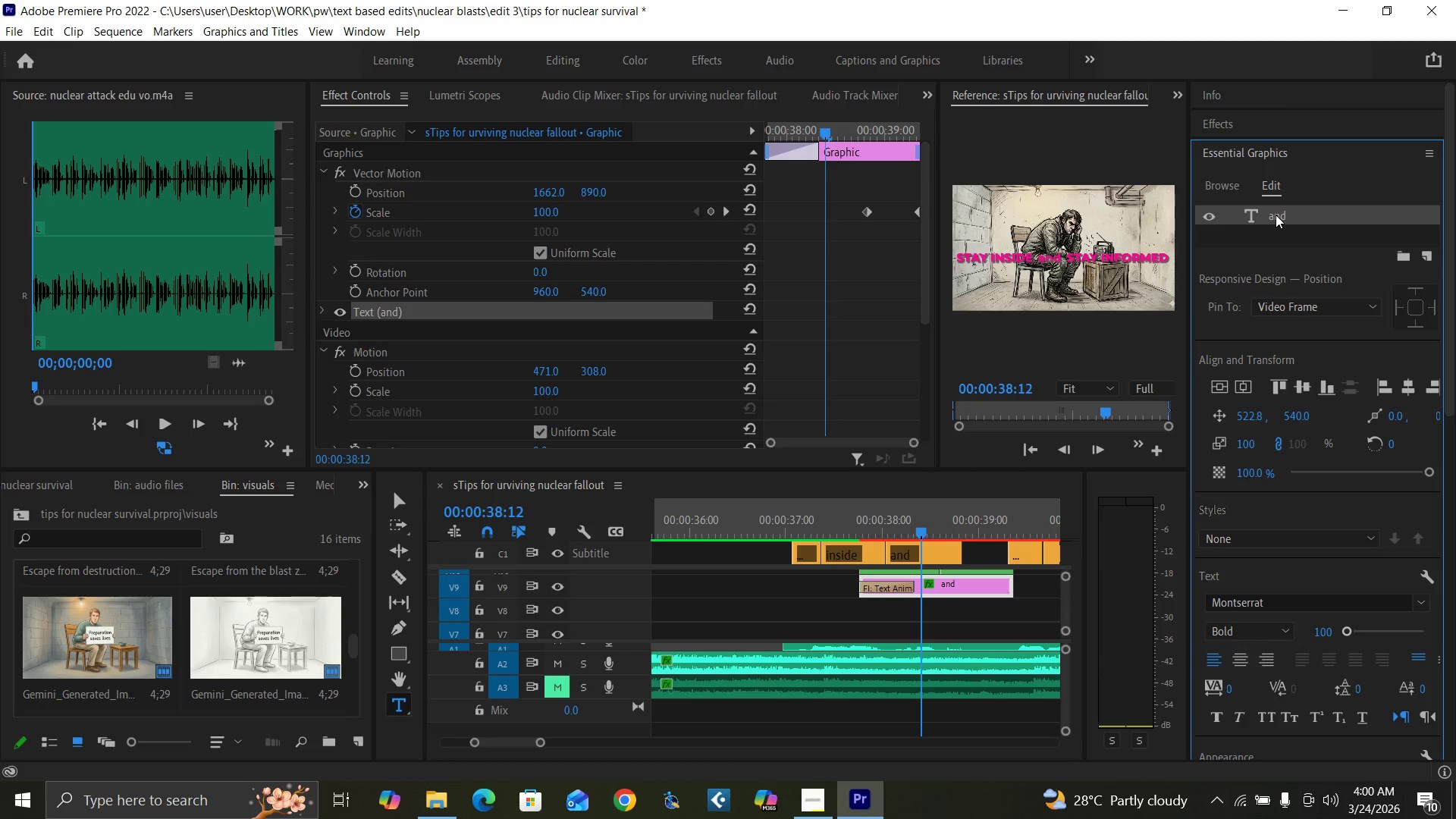 
triple_click([1276, 215])
 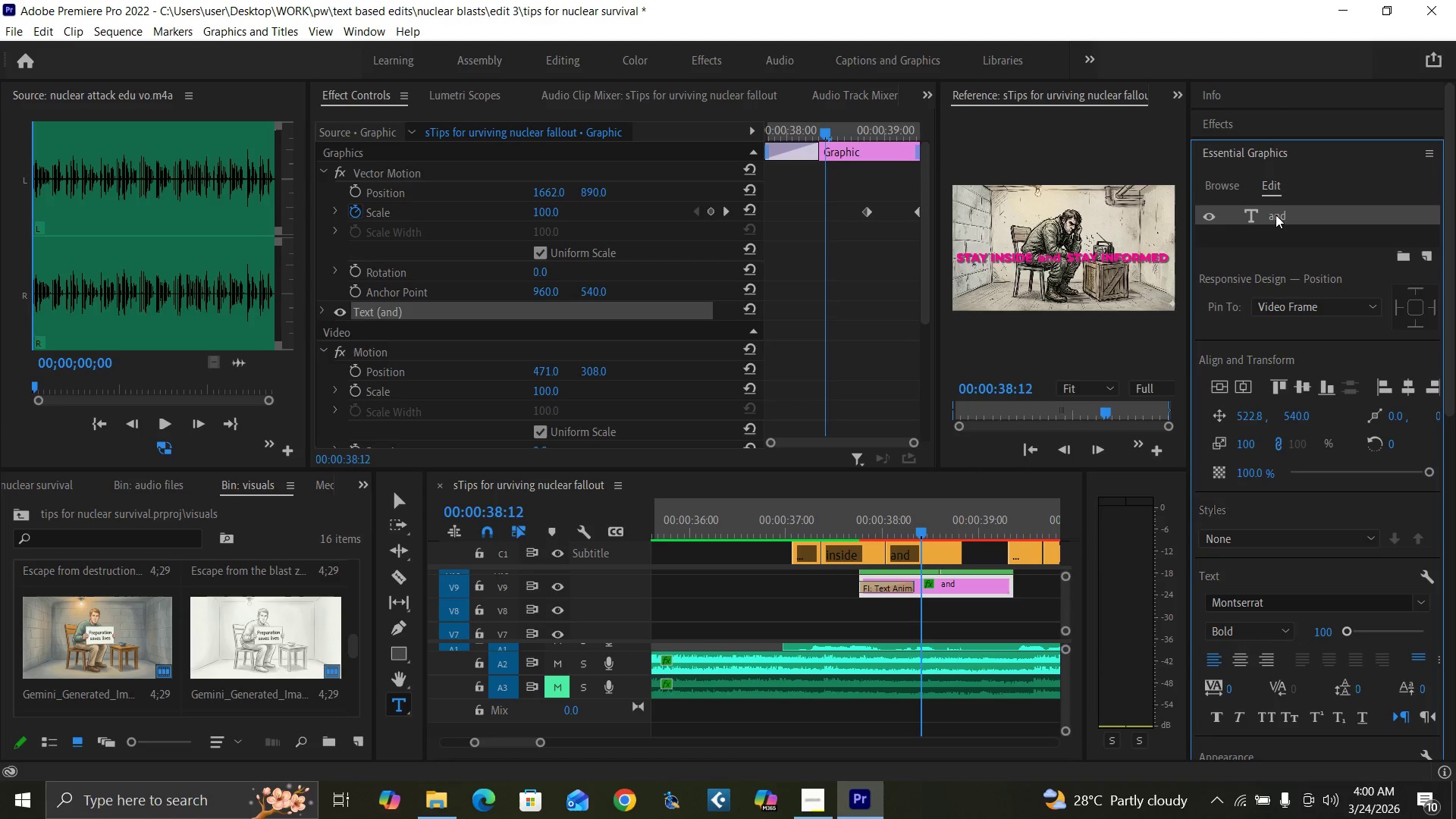 
triple_click([1276, 215])
 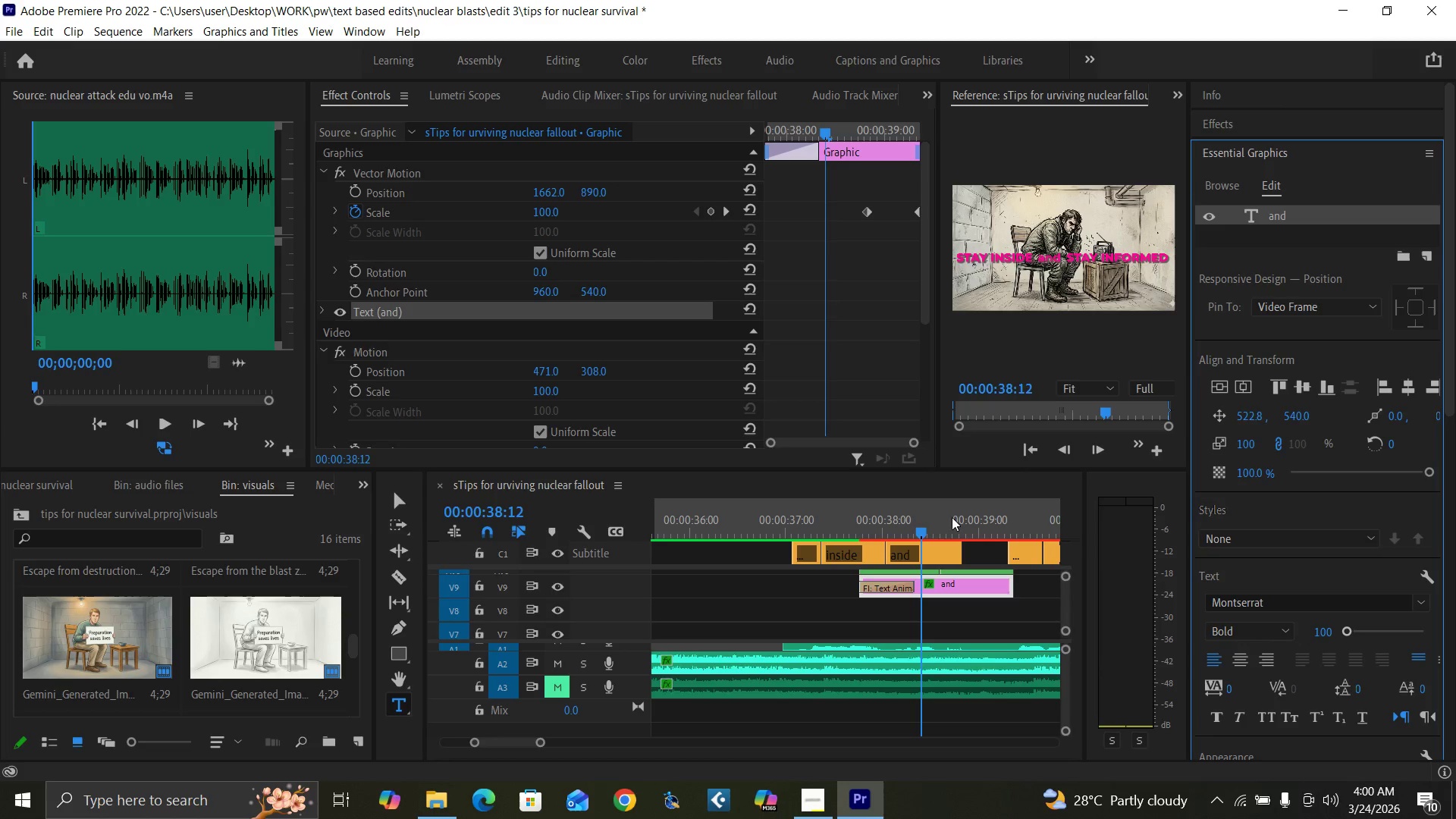 
left_click([932, 532])
 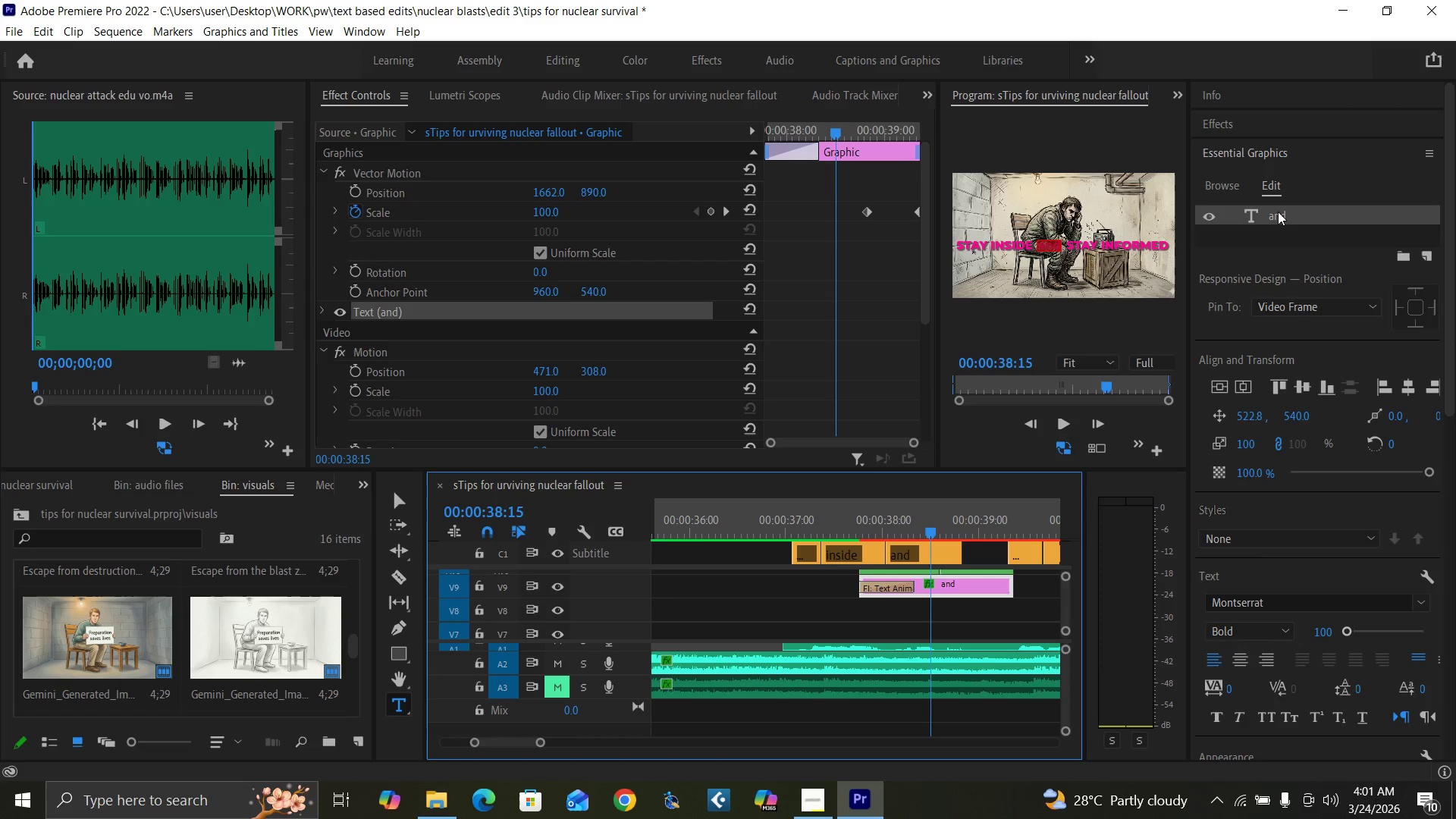 
double_click([1278, 212])
 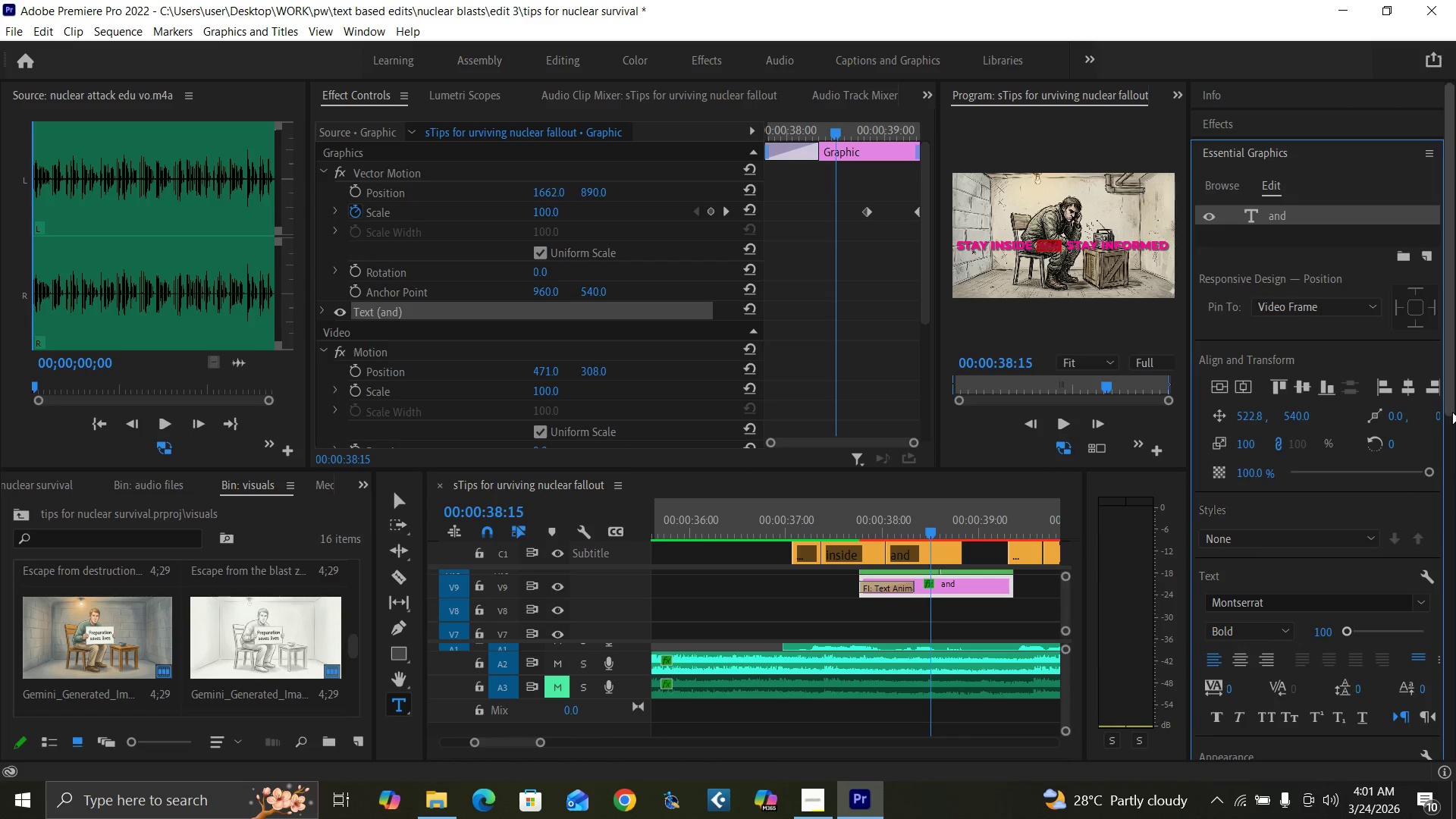 
left_click_drag(start_coordinate=[1449, 396], to_coordinate=[1445, 539])
 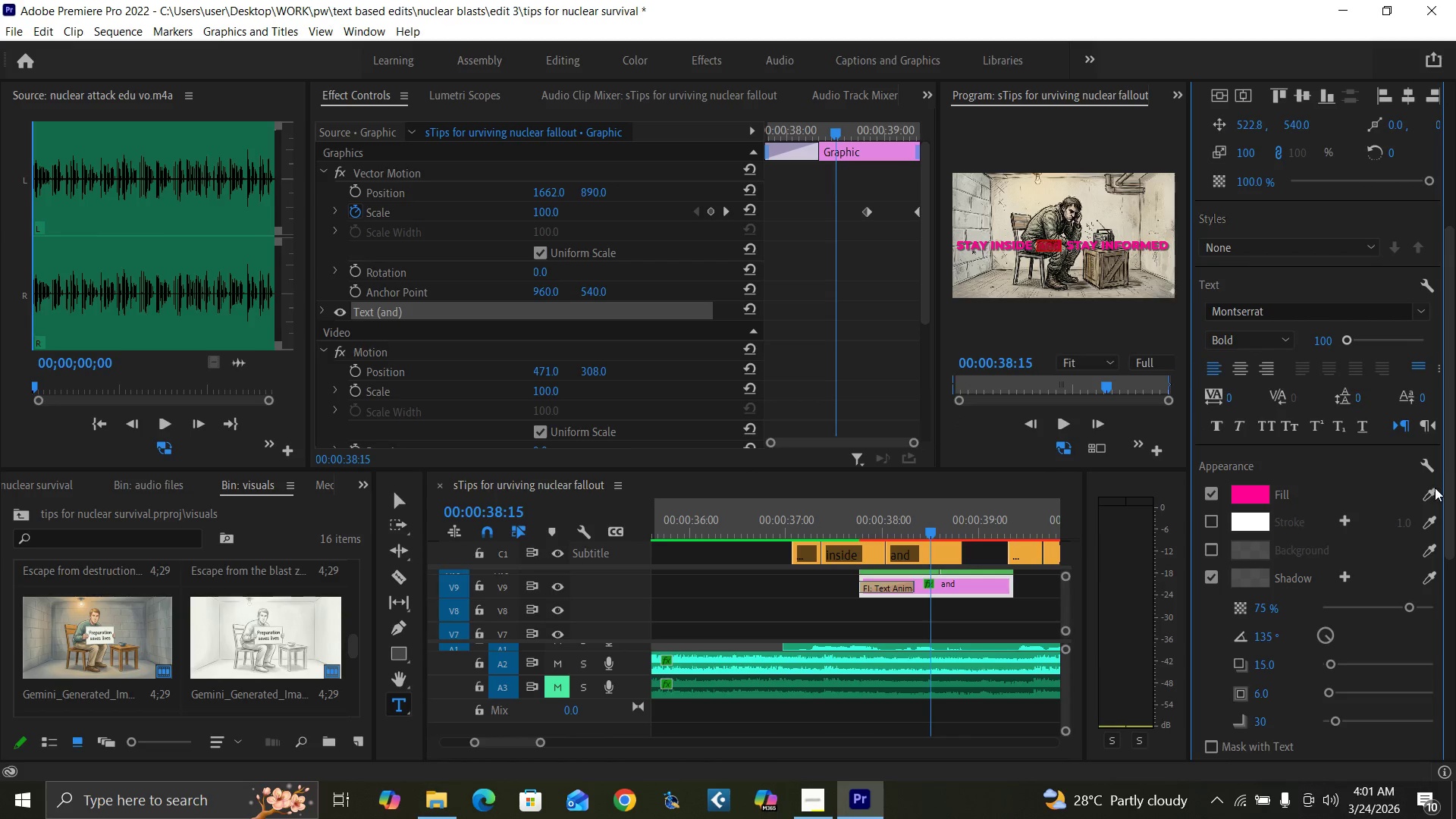 
left_click([1429, 492])
 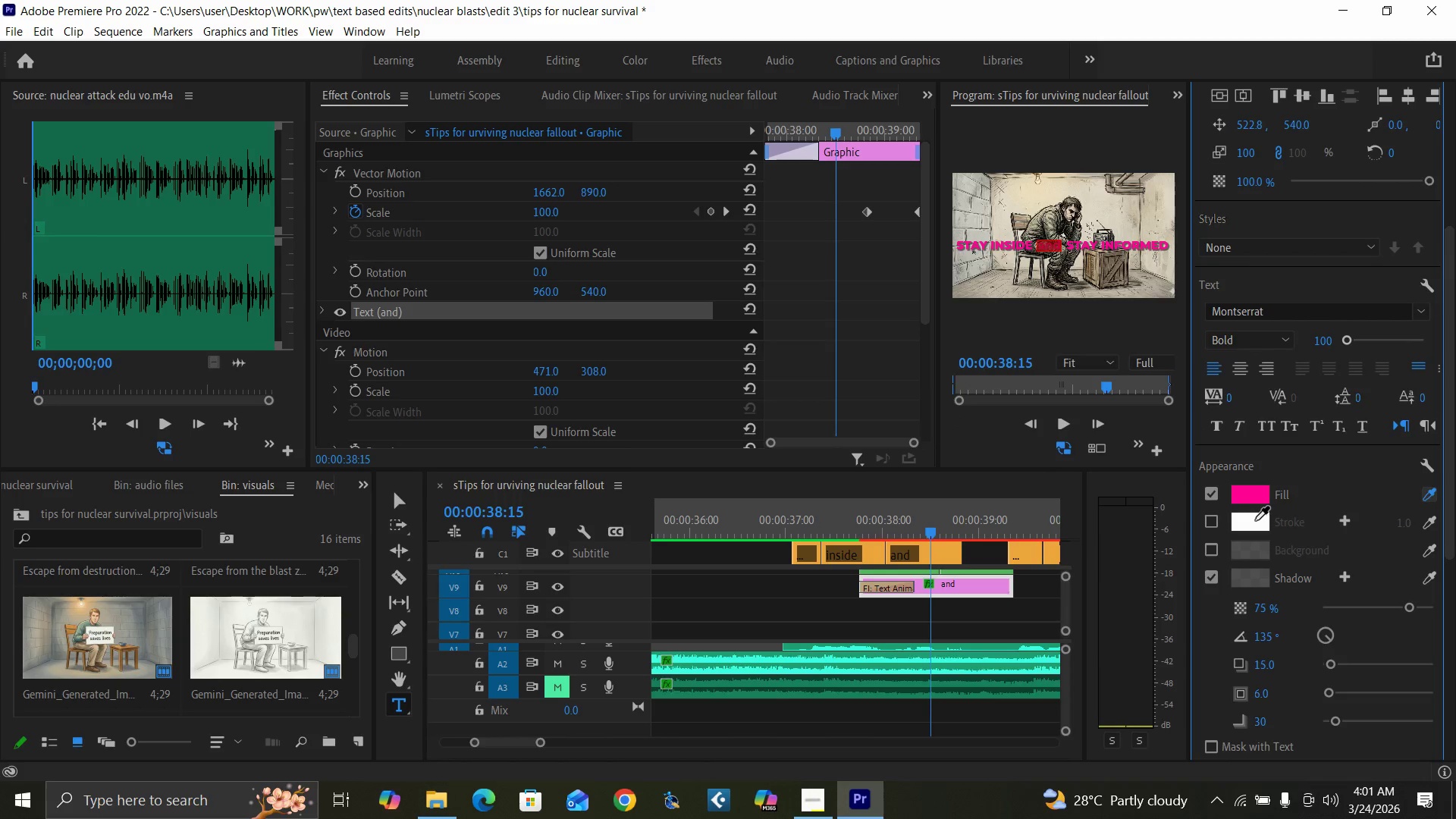 
left_click([1255, 521])
 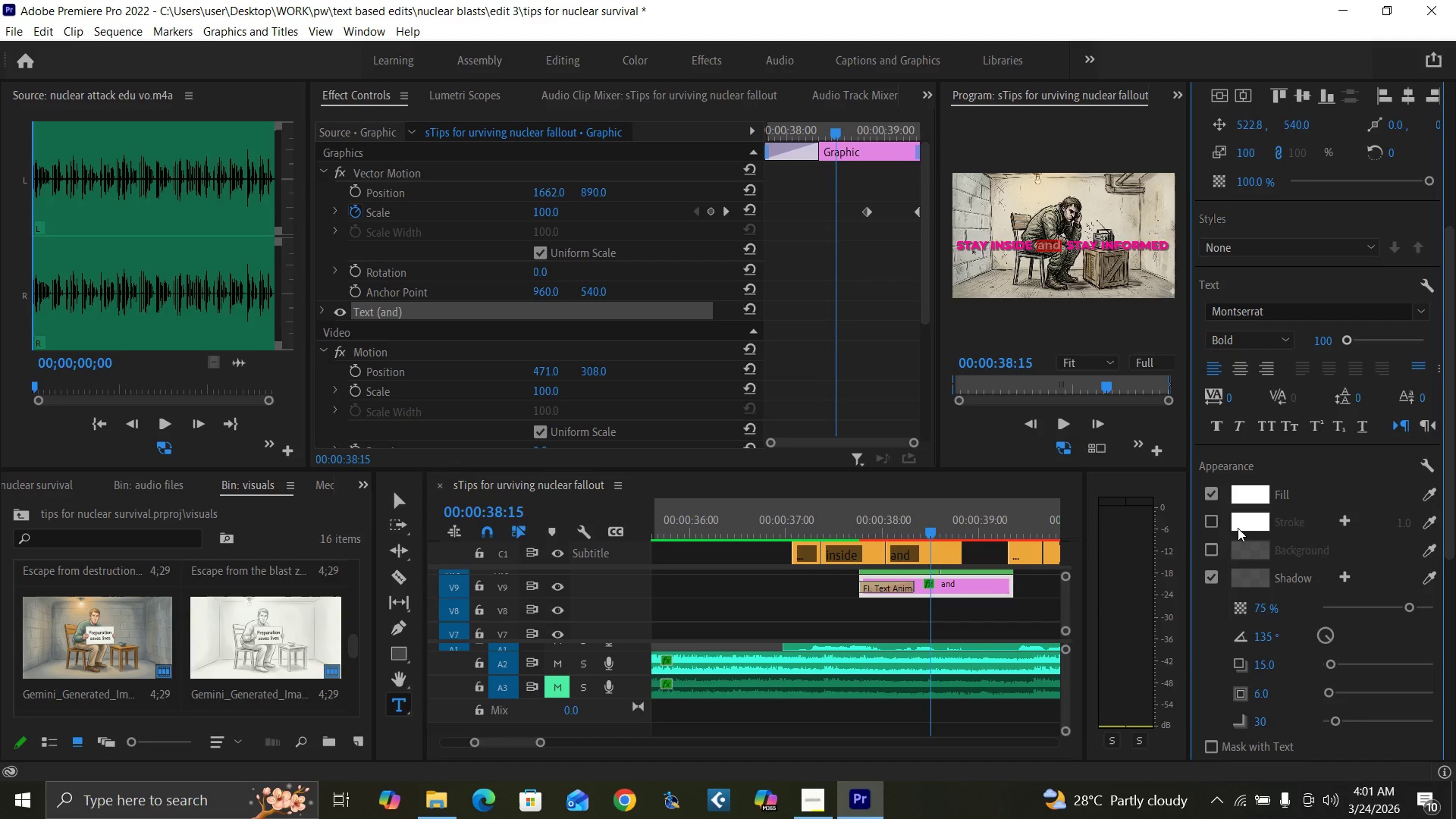 
key(Control+Backquote)
 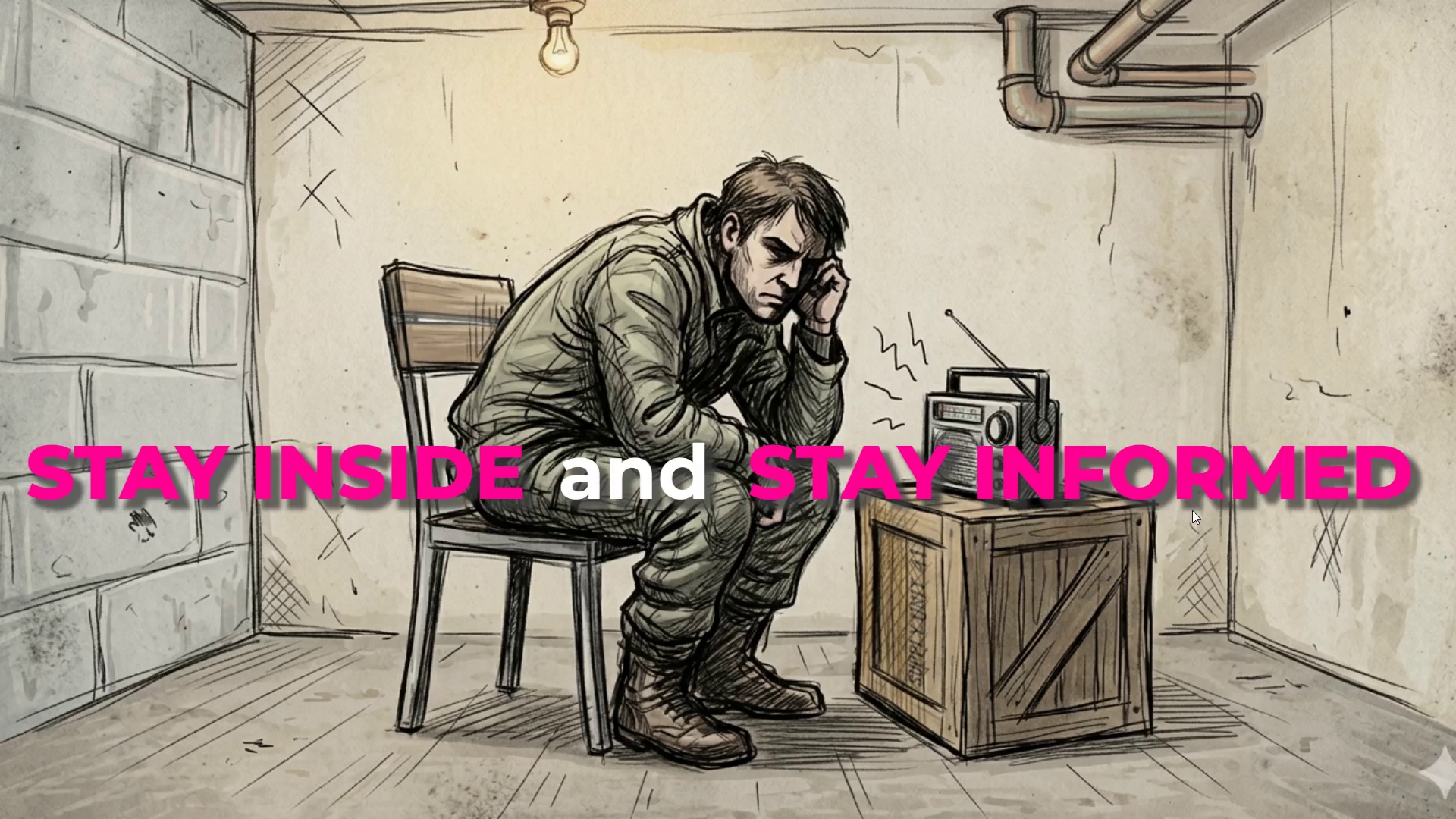 
hold_key(key=ControlLeft, duration=1.5)
 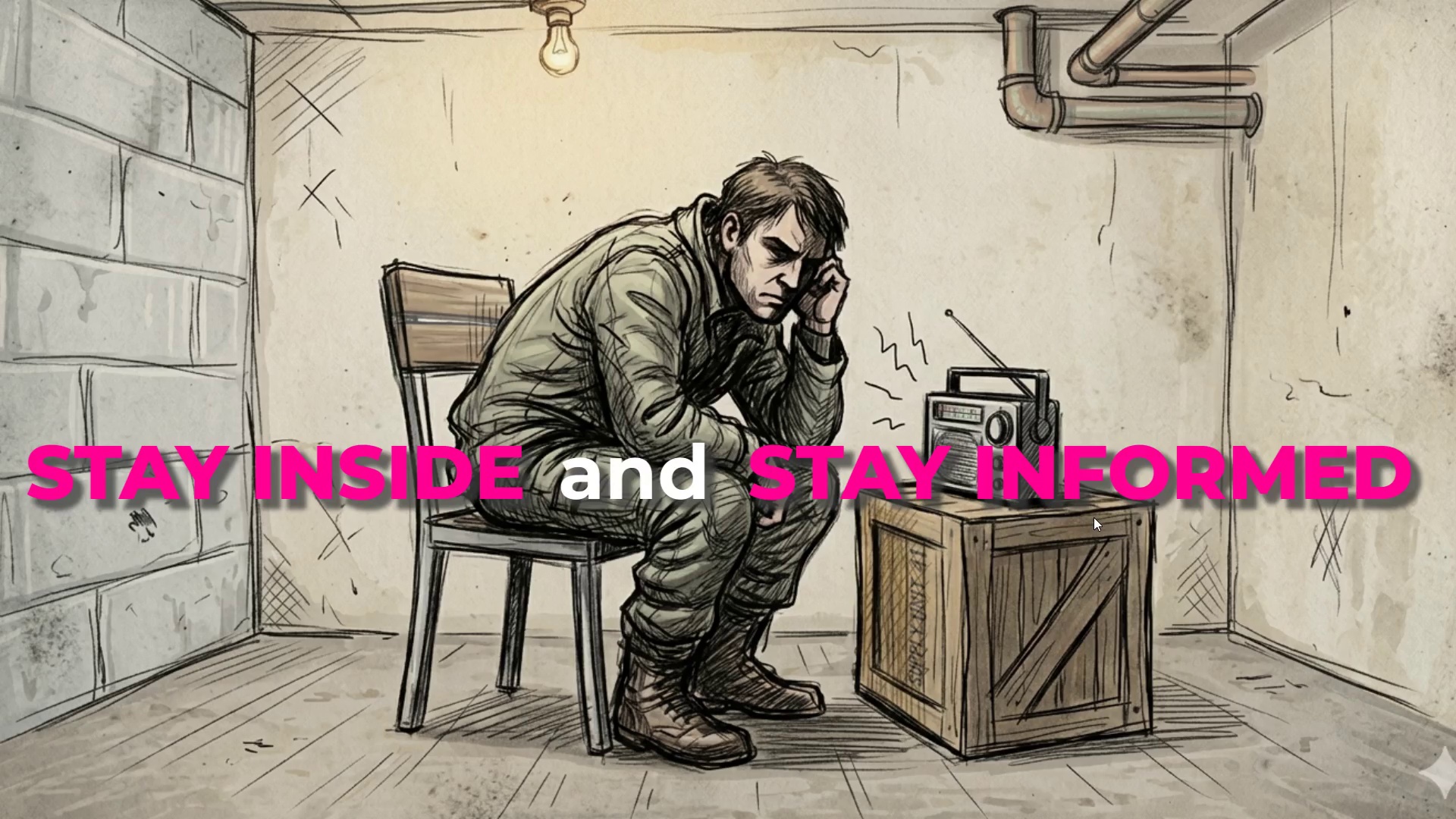 
hold_key(key=ControlLeft, duration=1.5)
 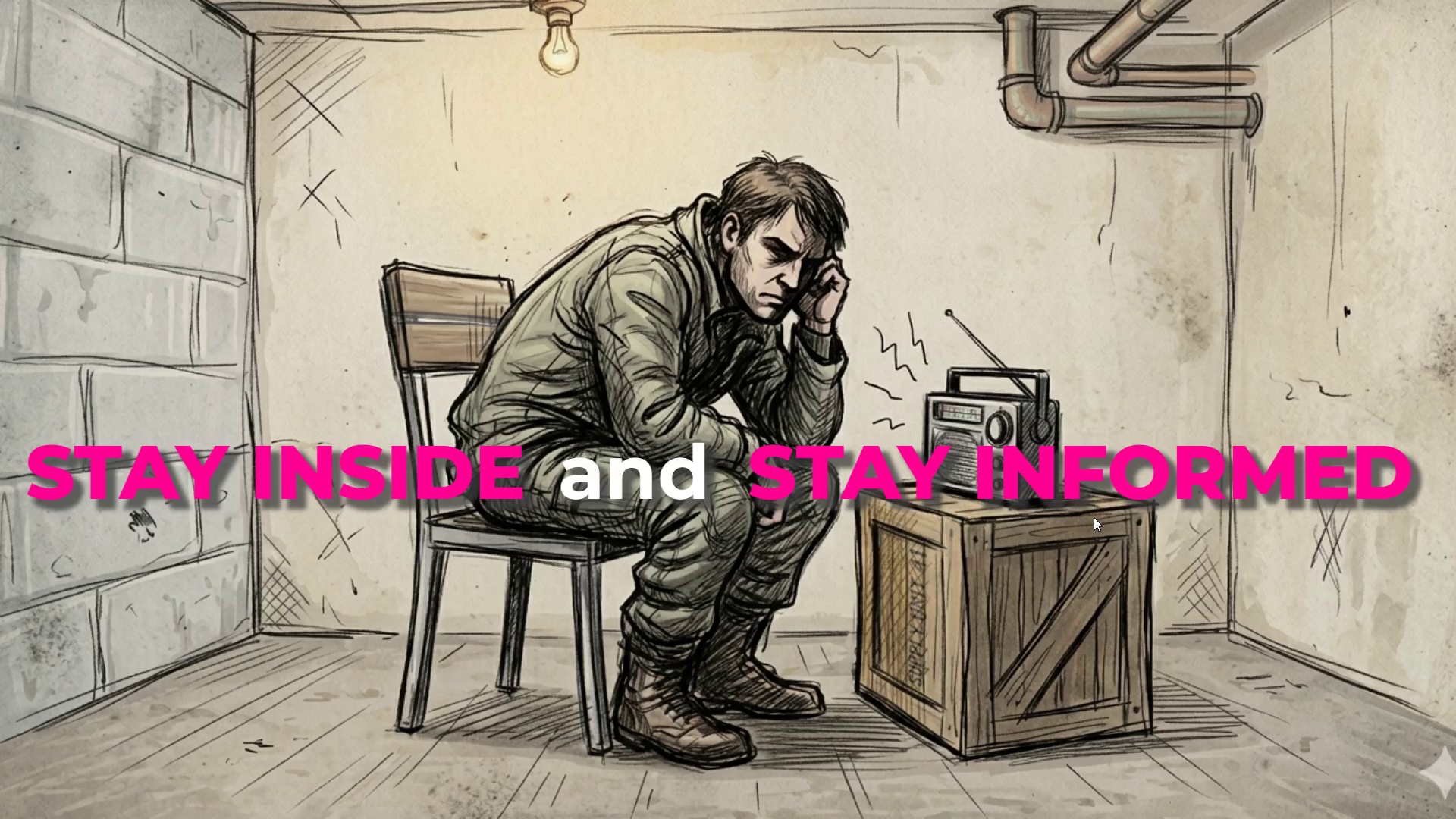 
hold_key(key=ControlLeft, duration=1.5)
 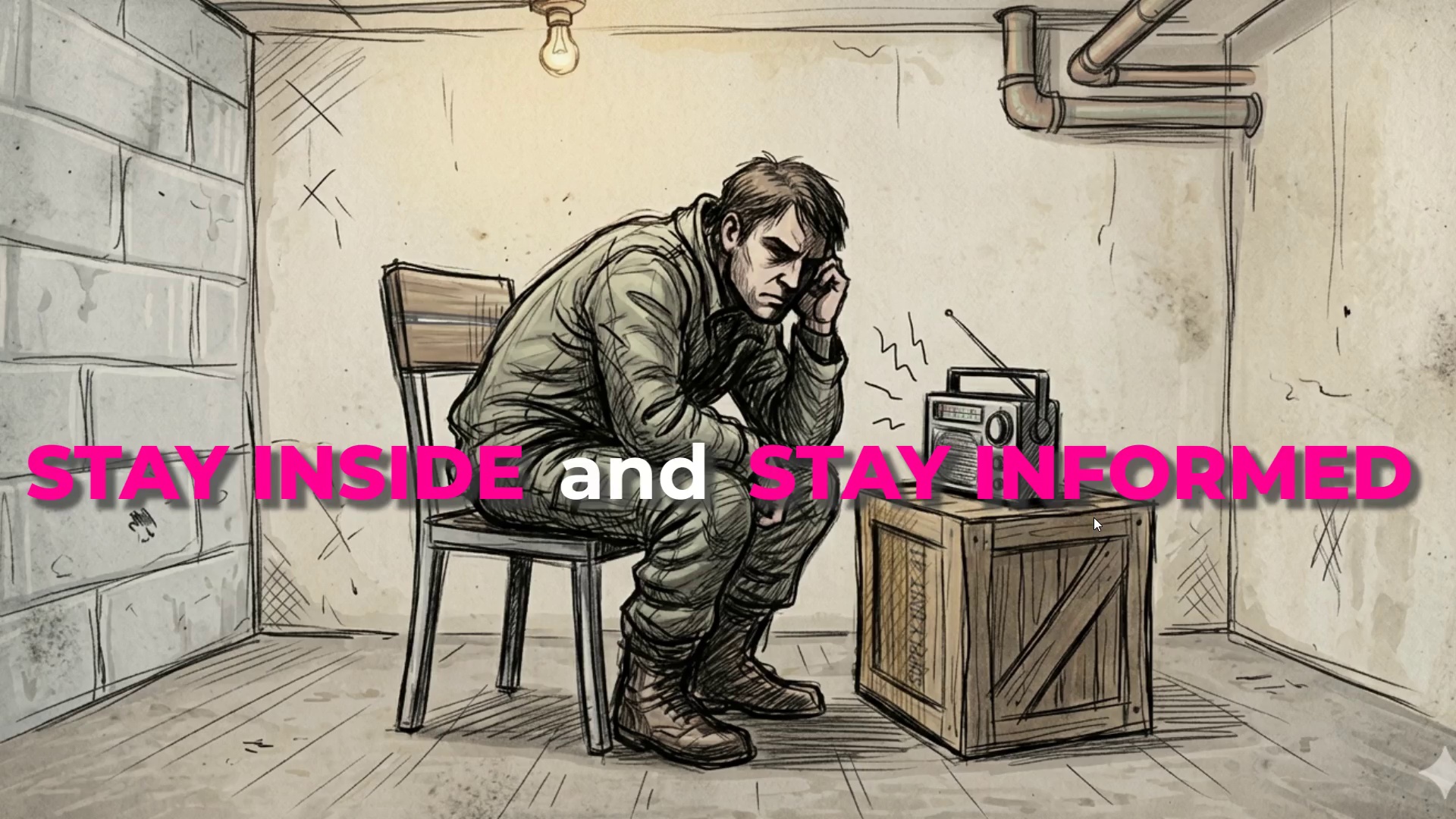 
hold_key(key=ControlLeft, duration=1.5)
 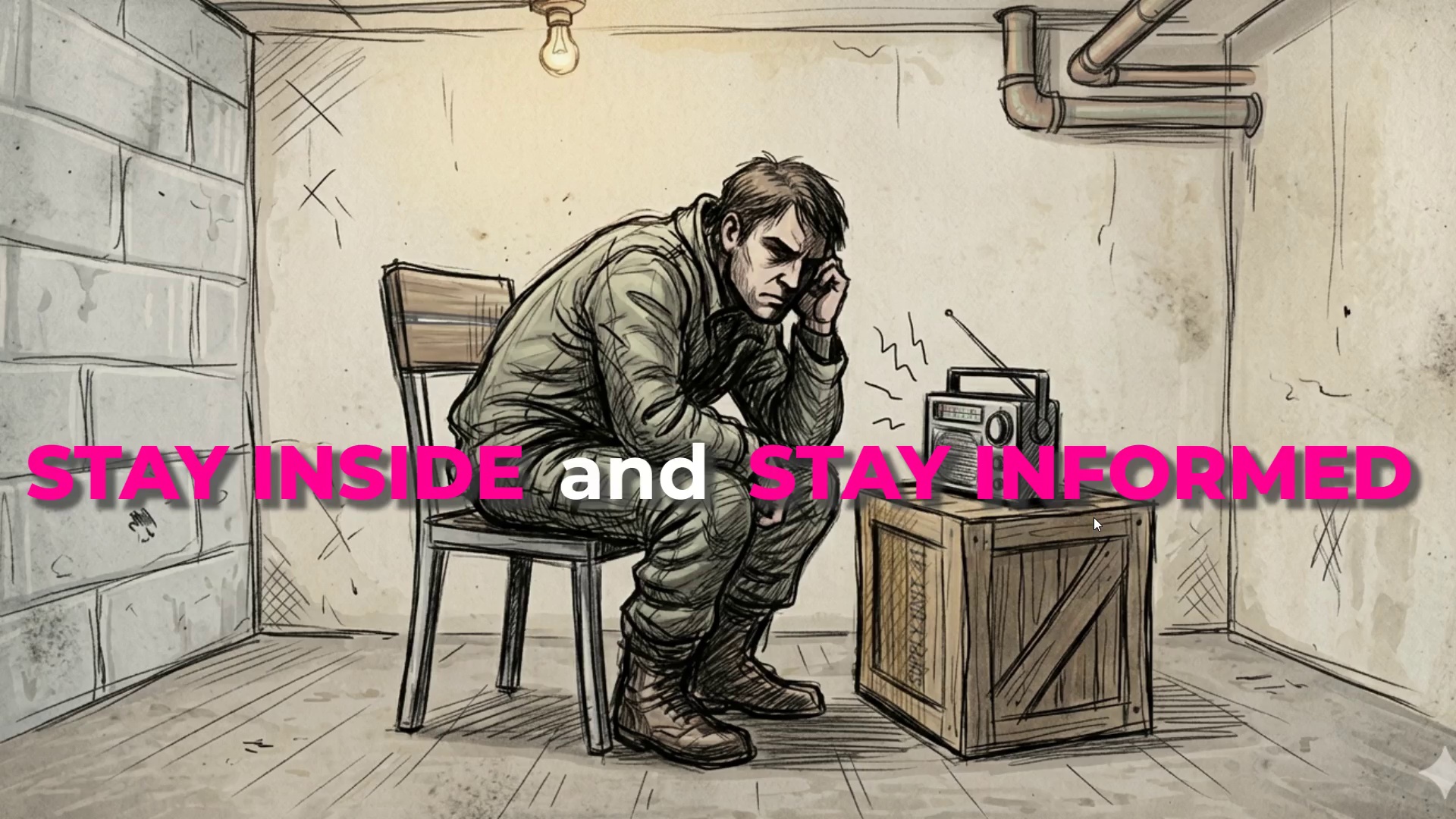 
hold_key(key=ControlLeft, duration=1.52)
 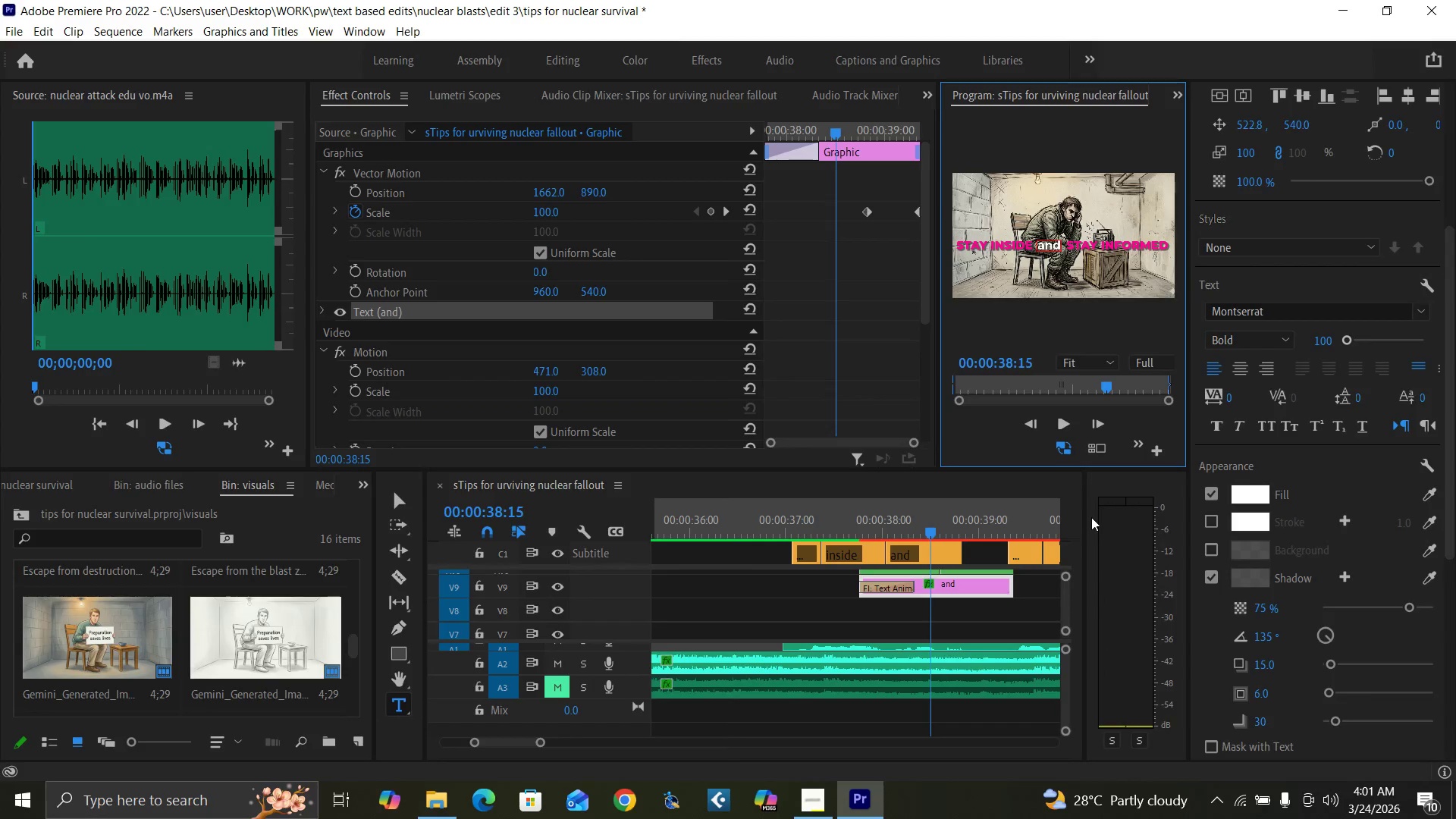 
key(Control+Backquote)
 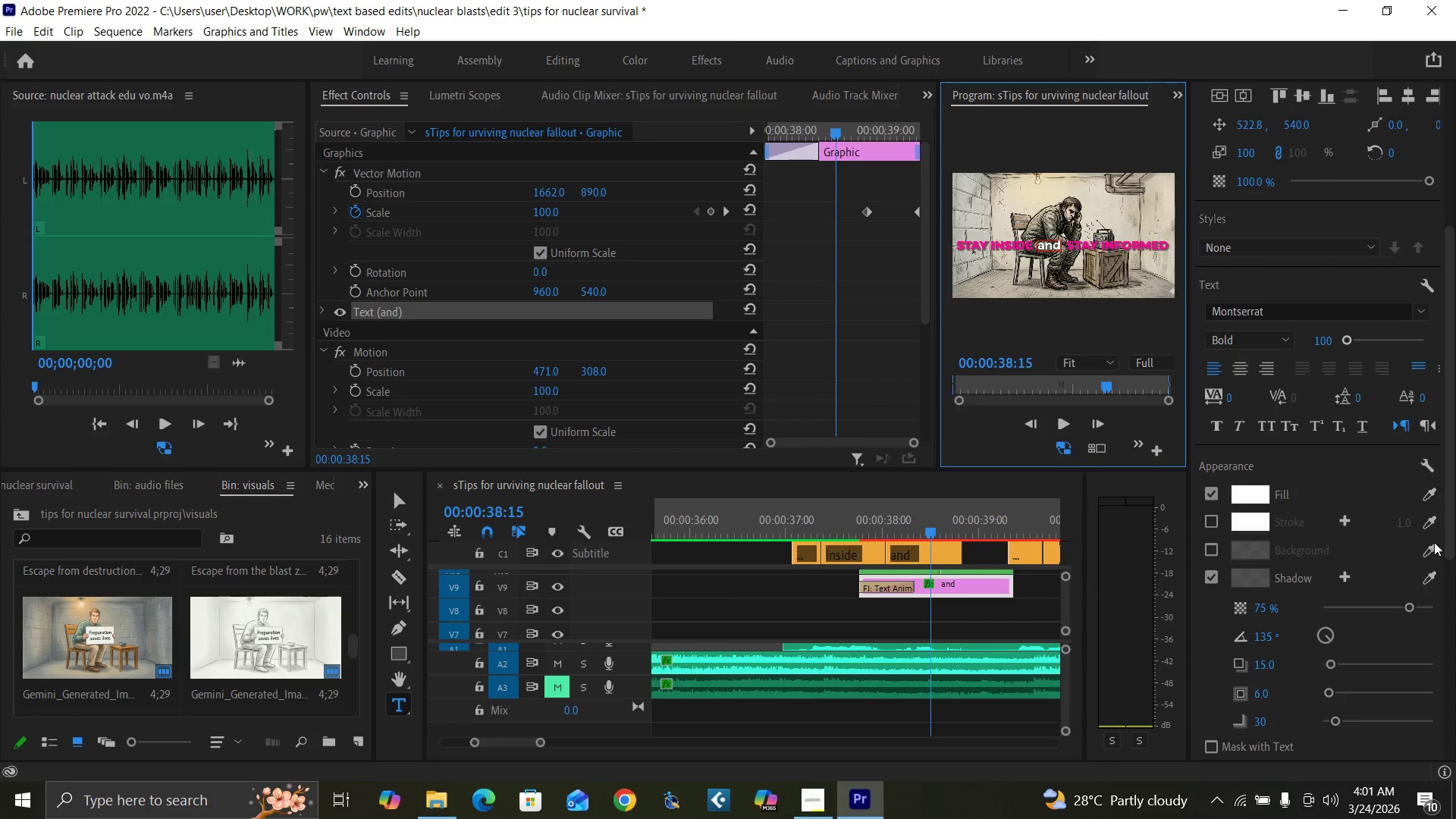 
left_click_drag(start_coordinate=[1449, 491], to_coordinate=[1454, 509])
 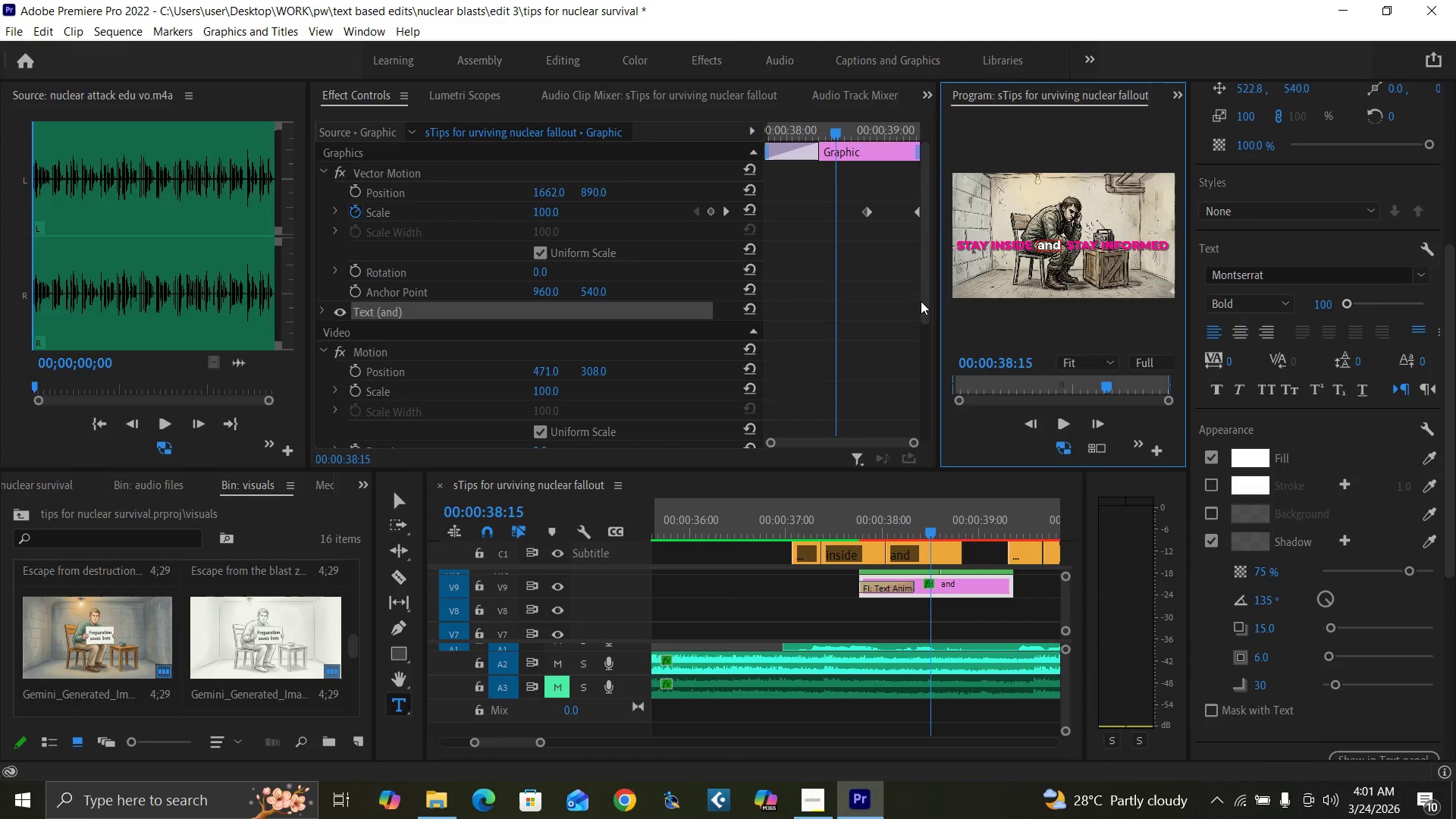 
left_click_drag(start_coordinate=[924, 293], to_coordinate=[934, 206])
 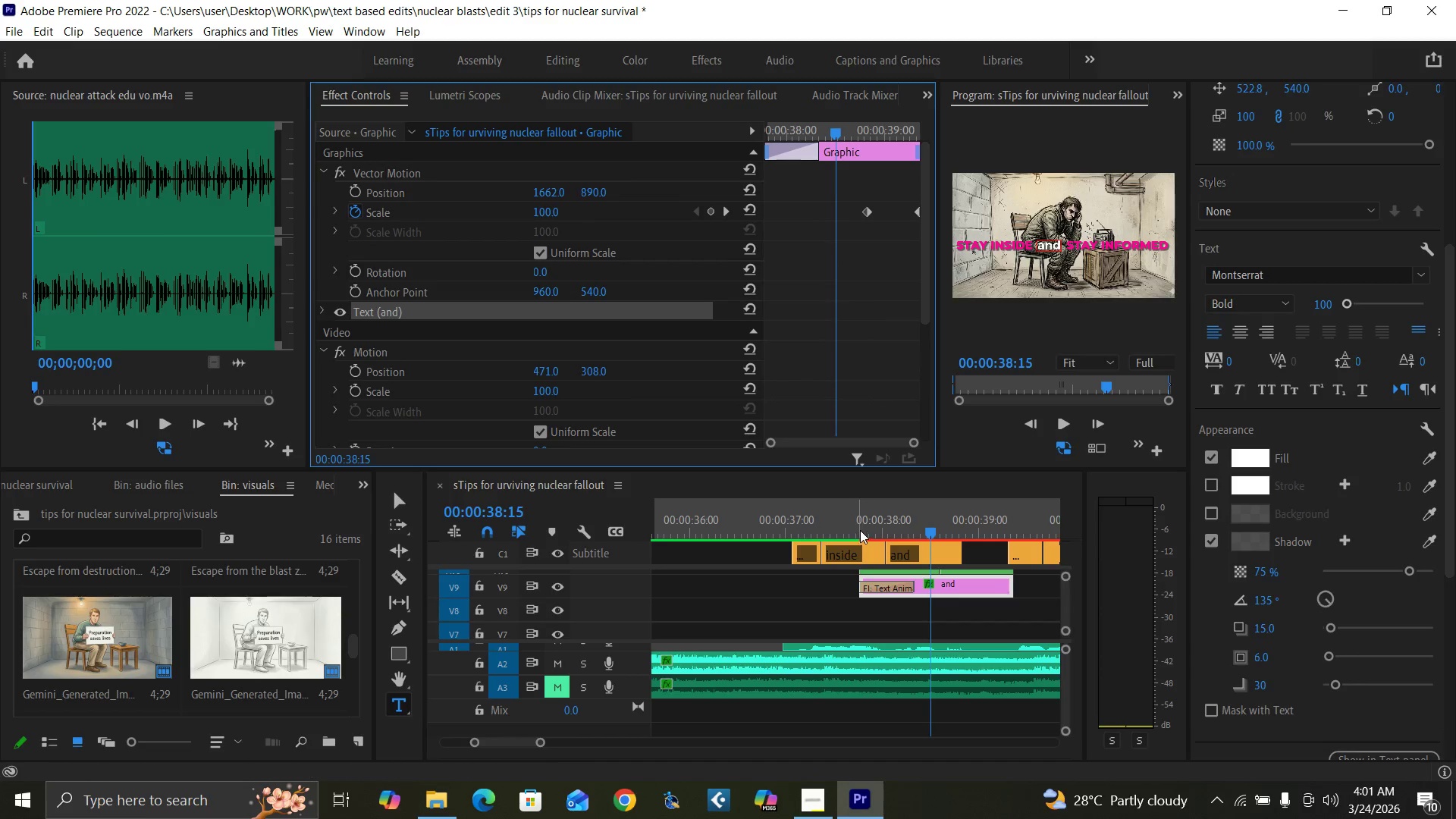 
left_click_drag(start_coordinate=[858, 529], to_coordinate=[946, 529])
 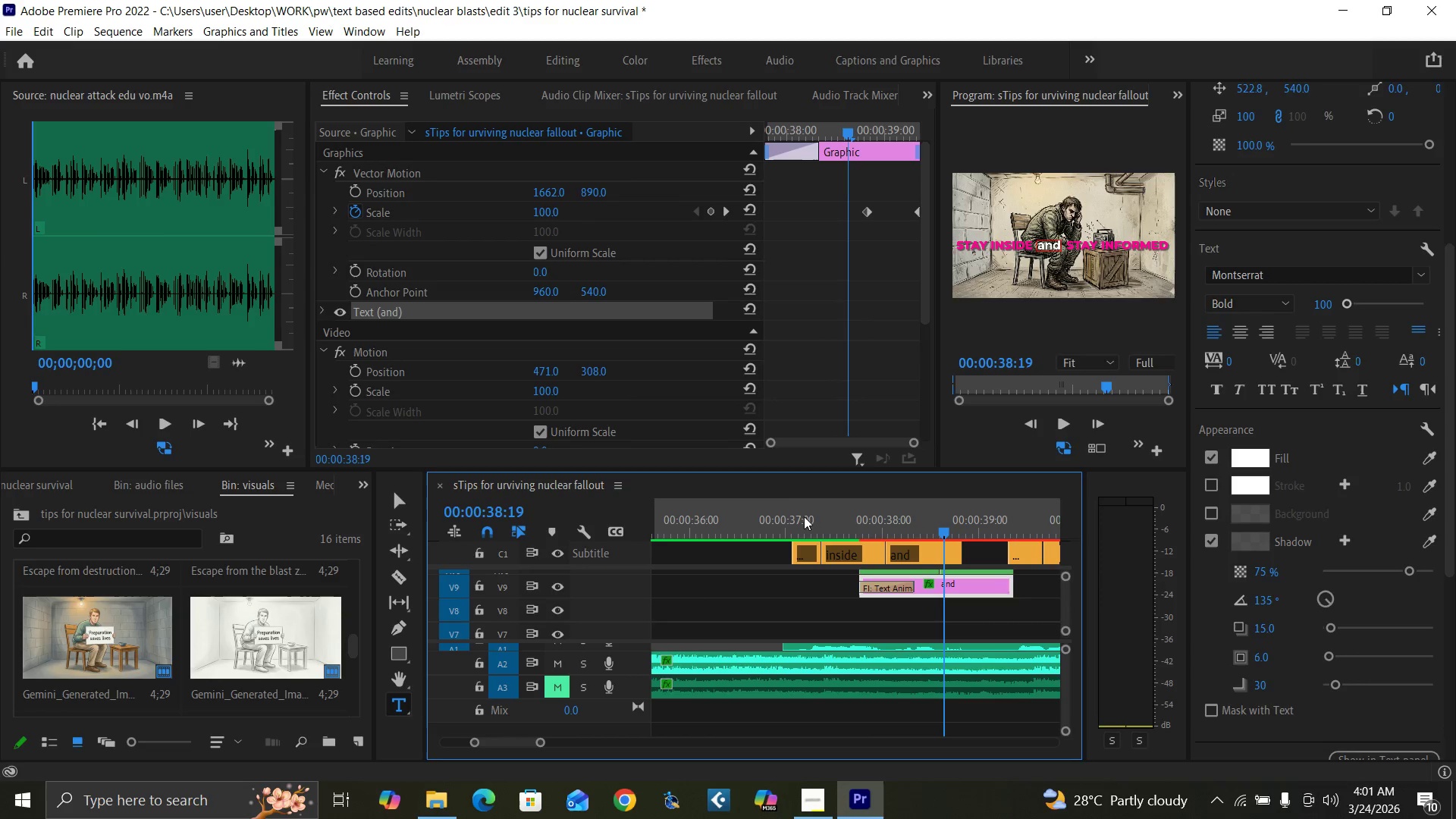 
left_click([787, 522])
 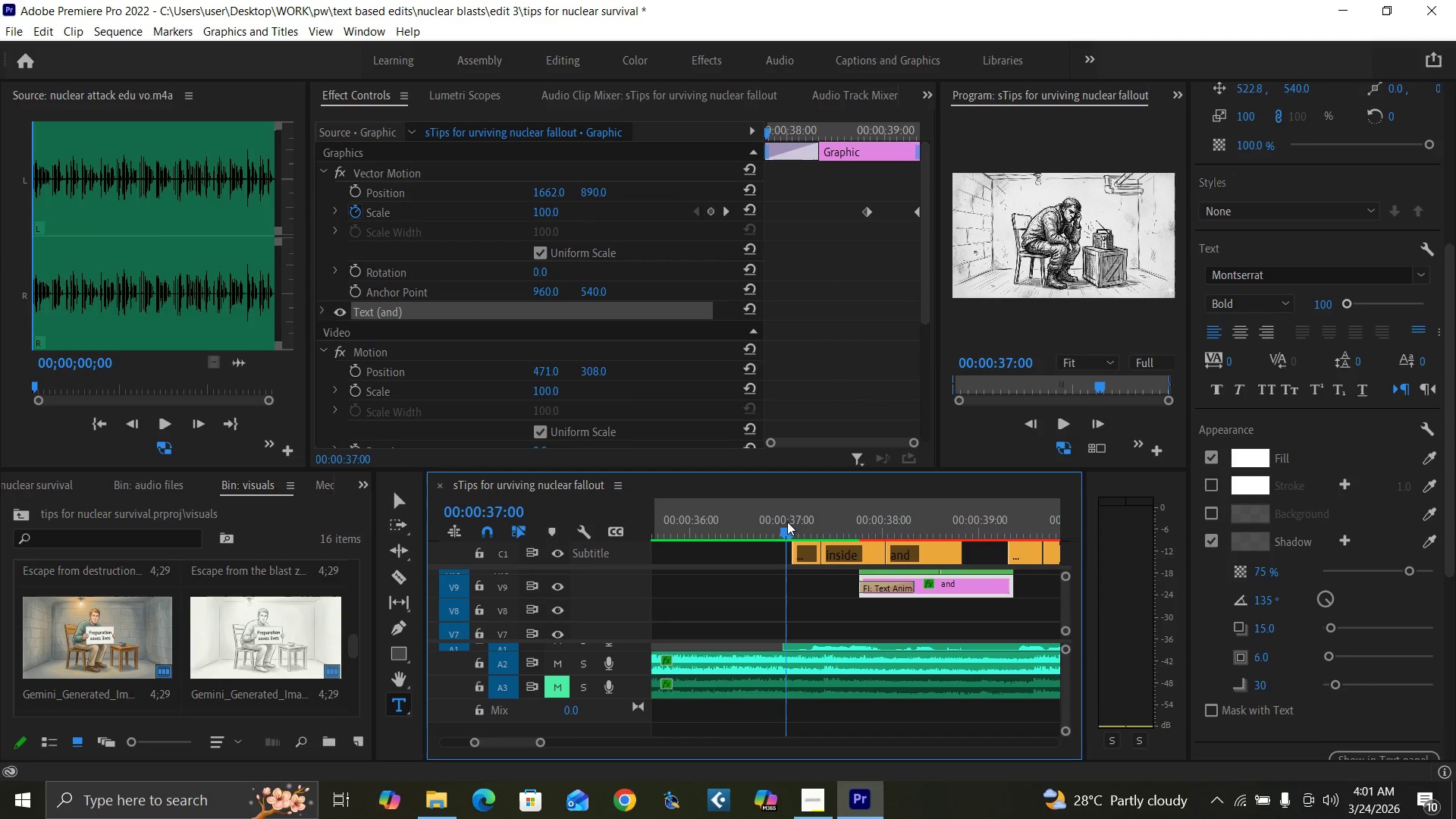 
key(Control+Backquote)
 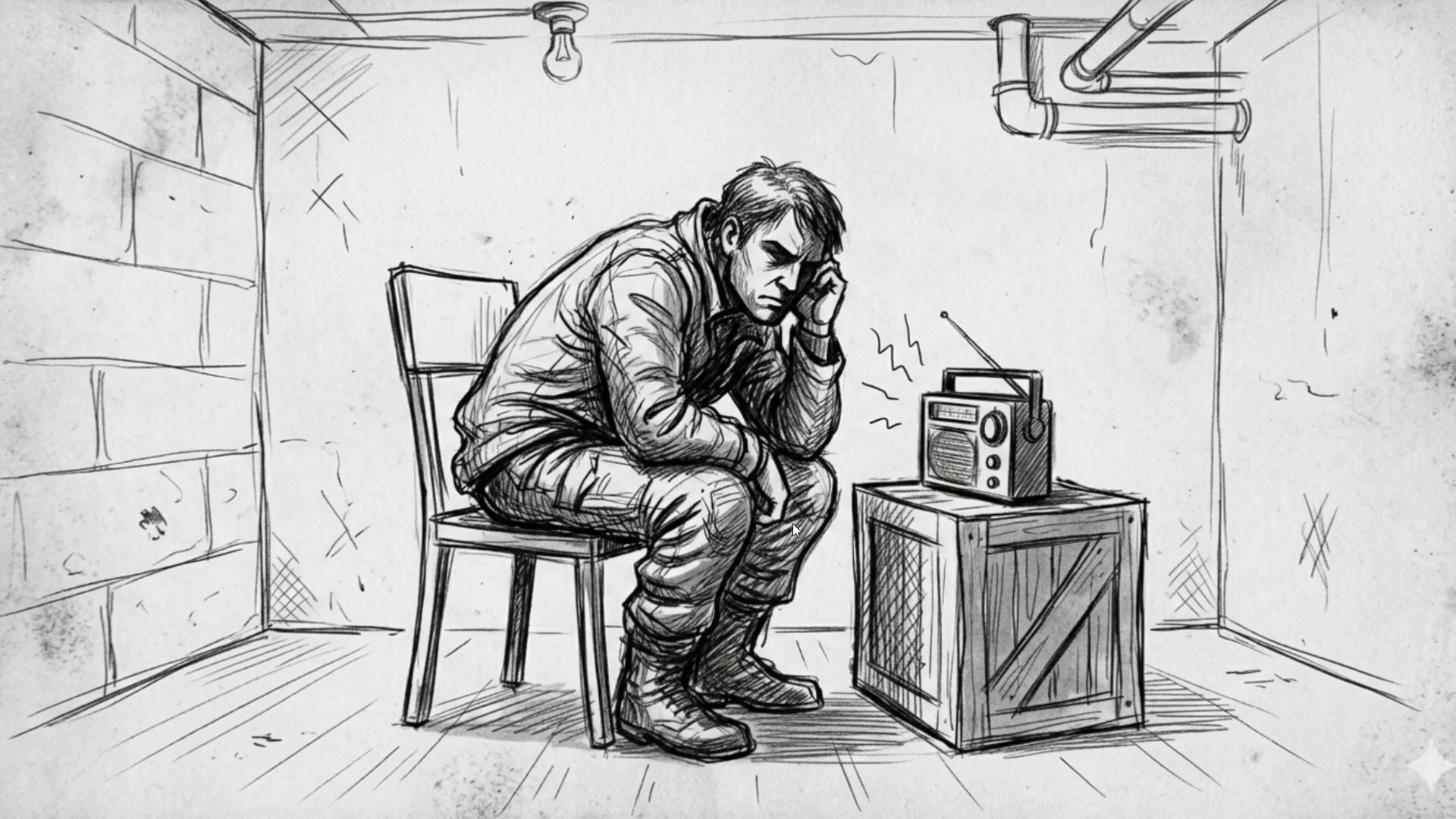 
key(Space)
 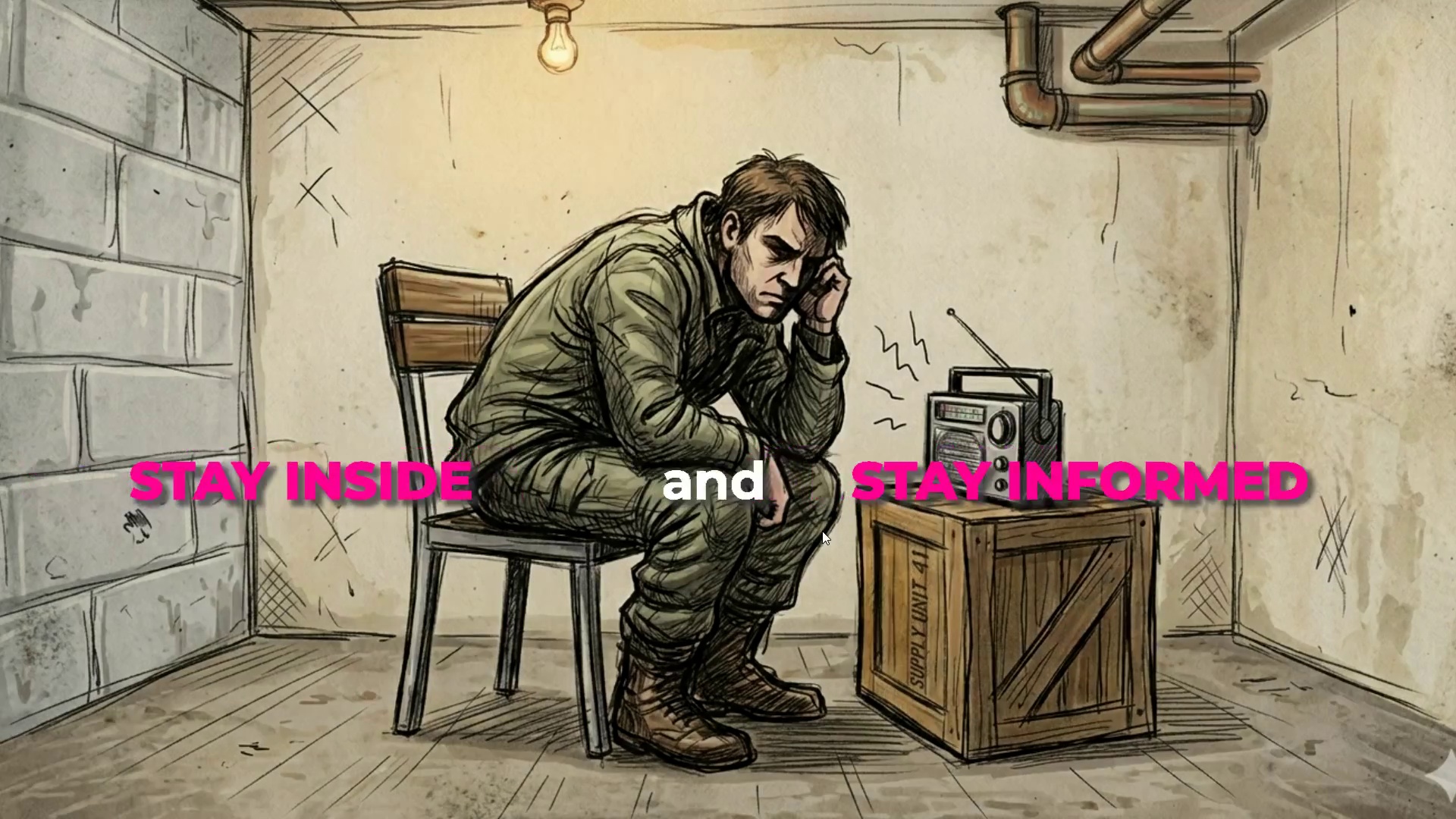 
key(Space)
 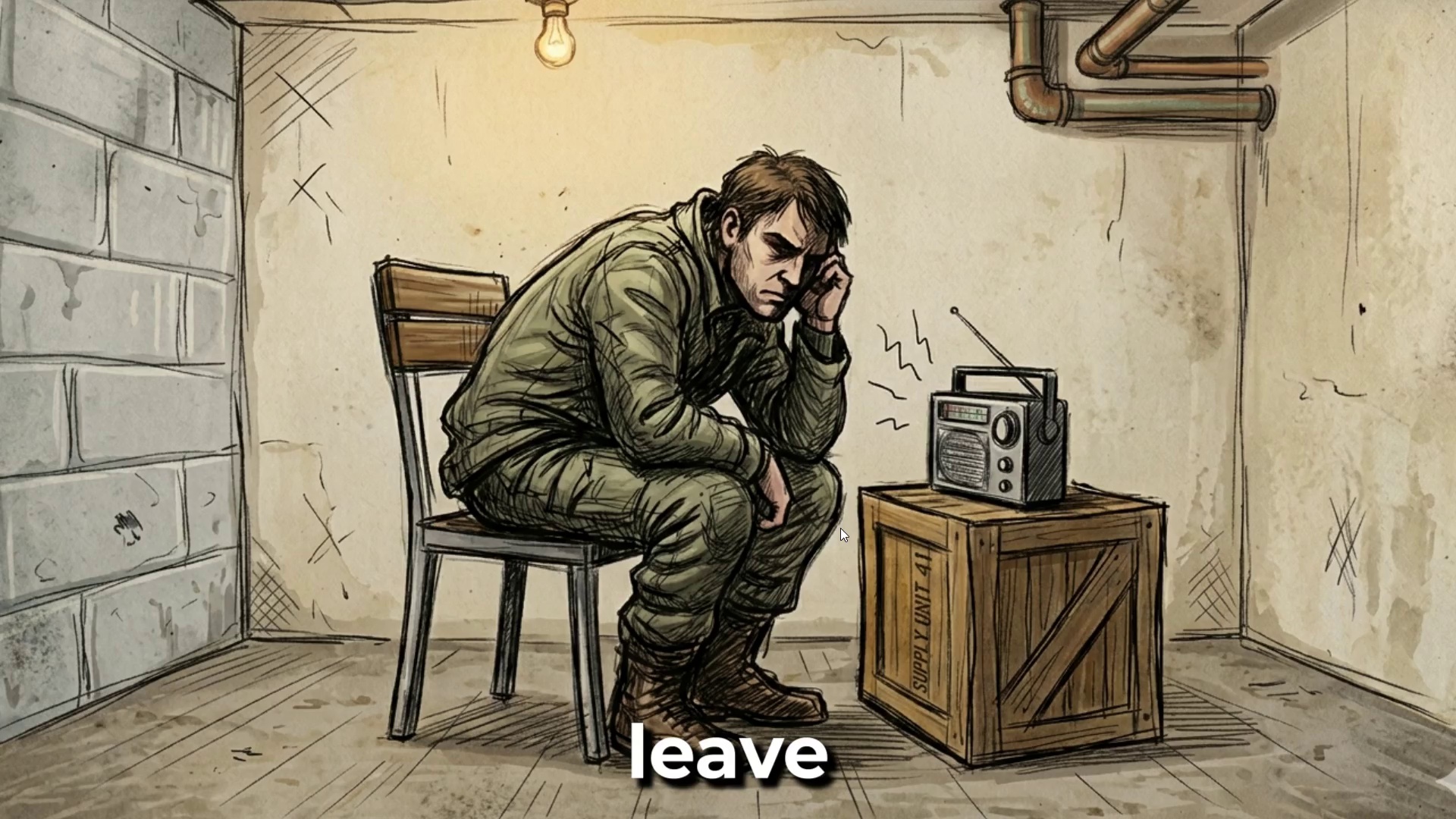 
key(Control+Backquote)
 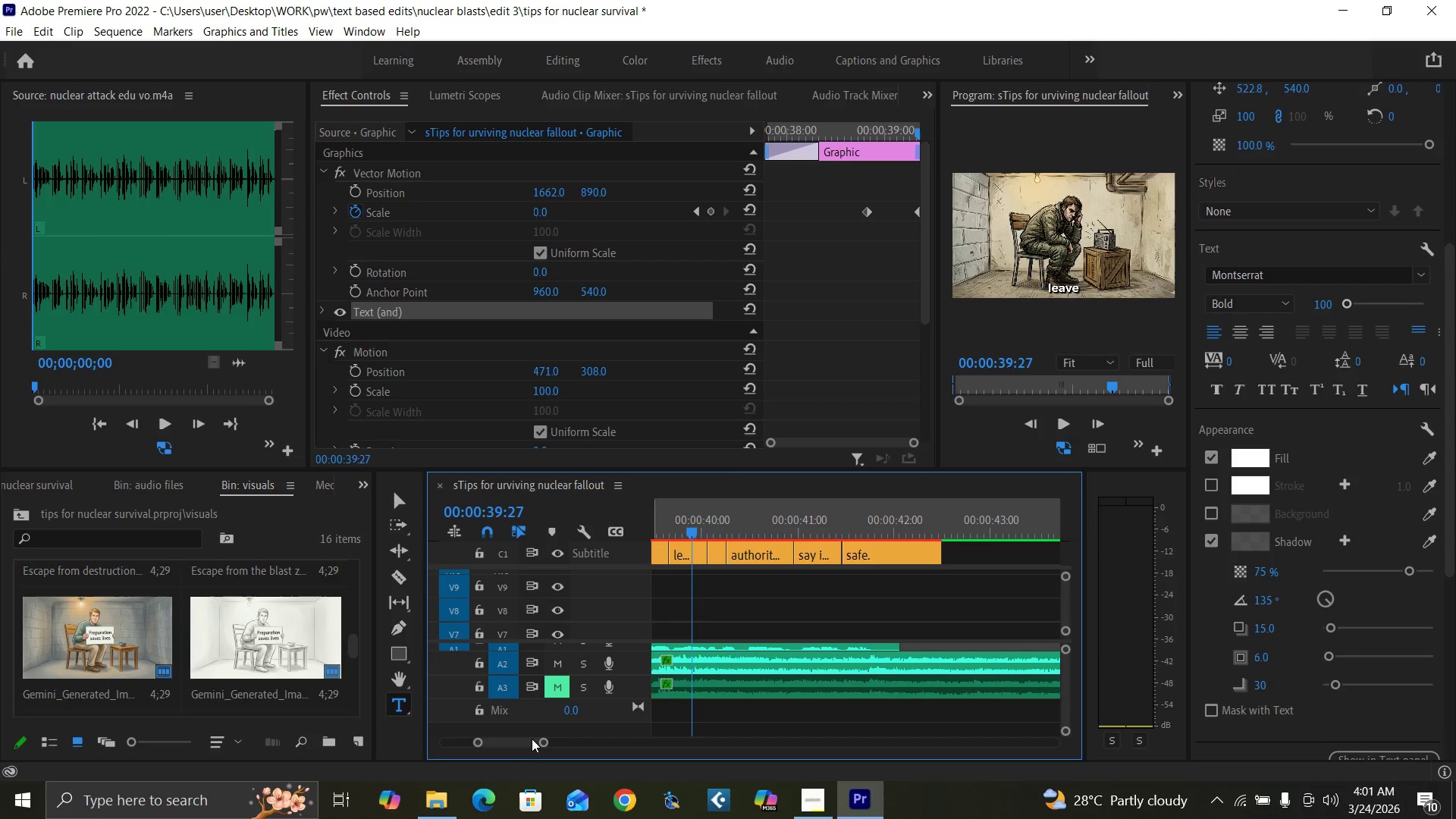 
left_click_drag(start_coordinate=[541, 742], to_coordinate=[551, 744])
 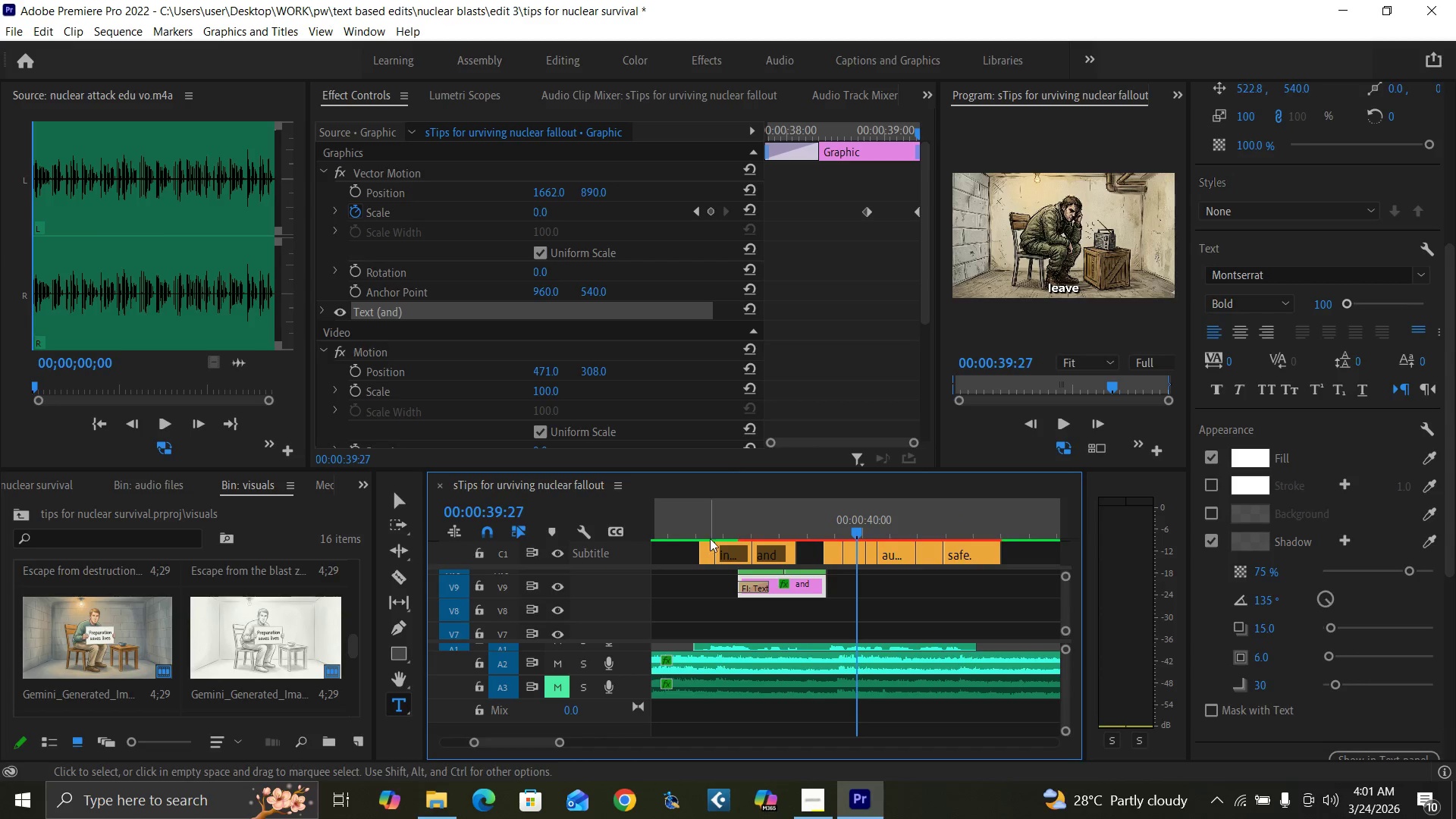 
left_click([723, 522])
 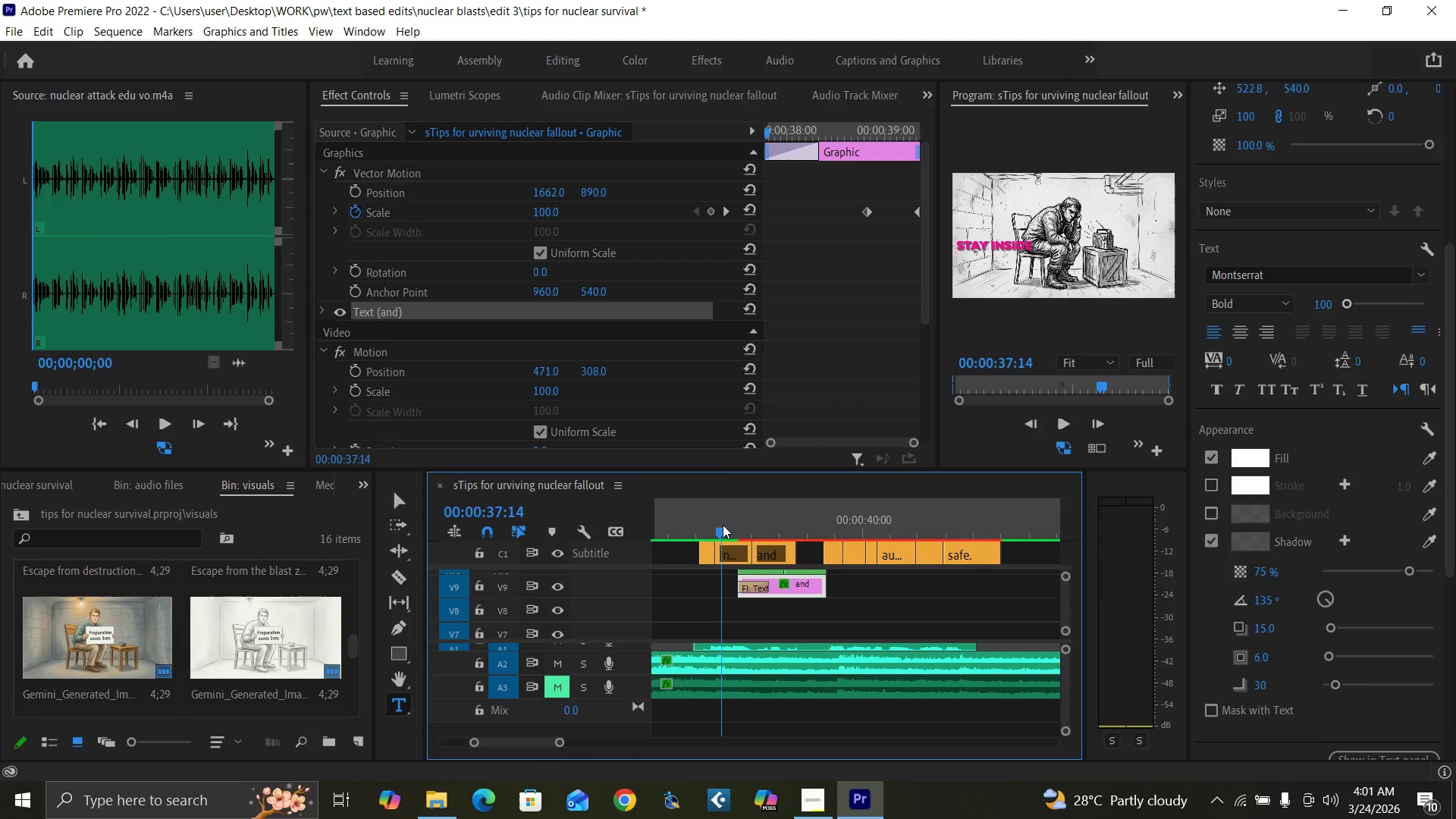 
key(Space)
 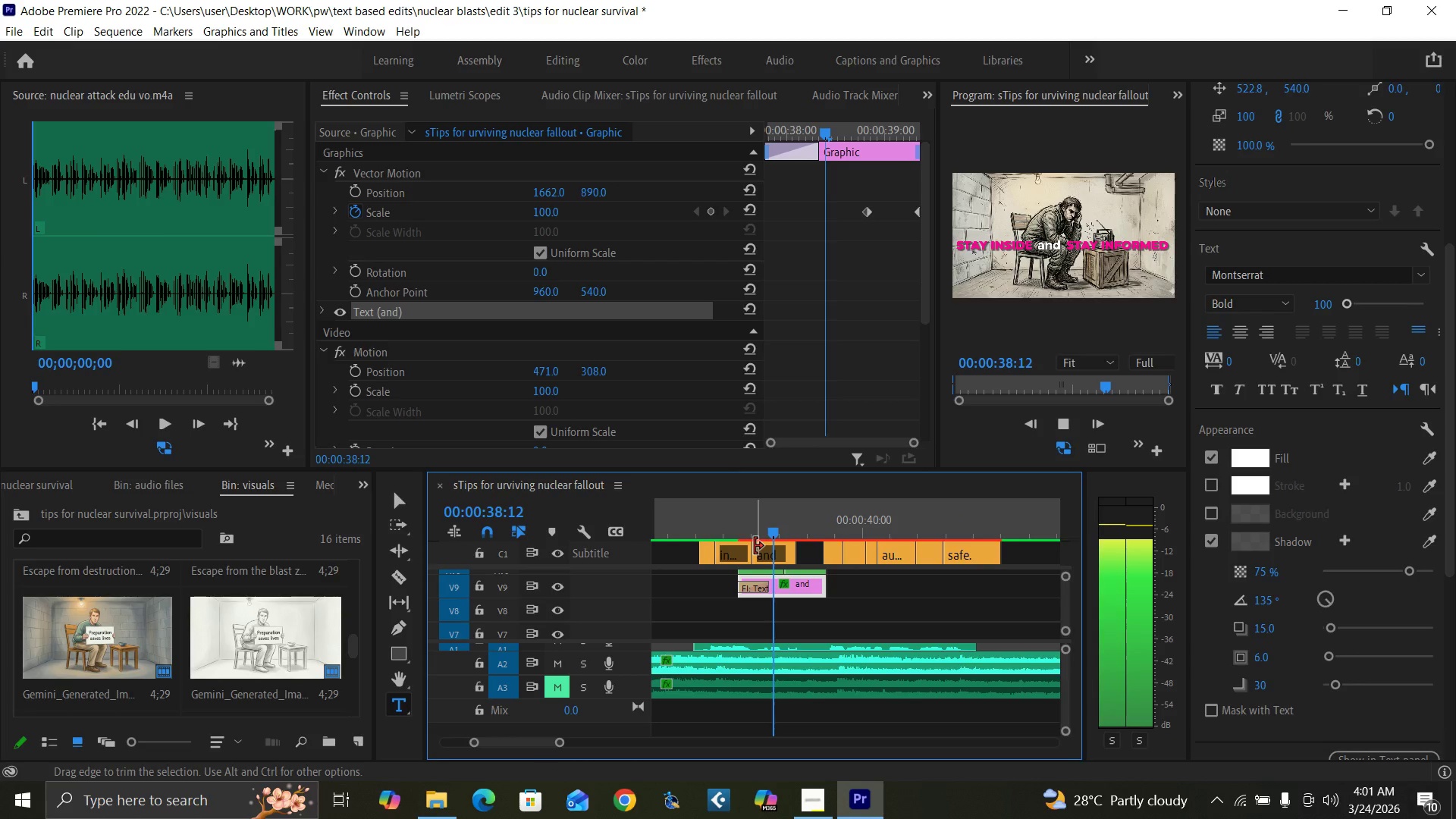 
key(Space)
 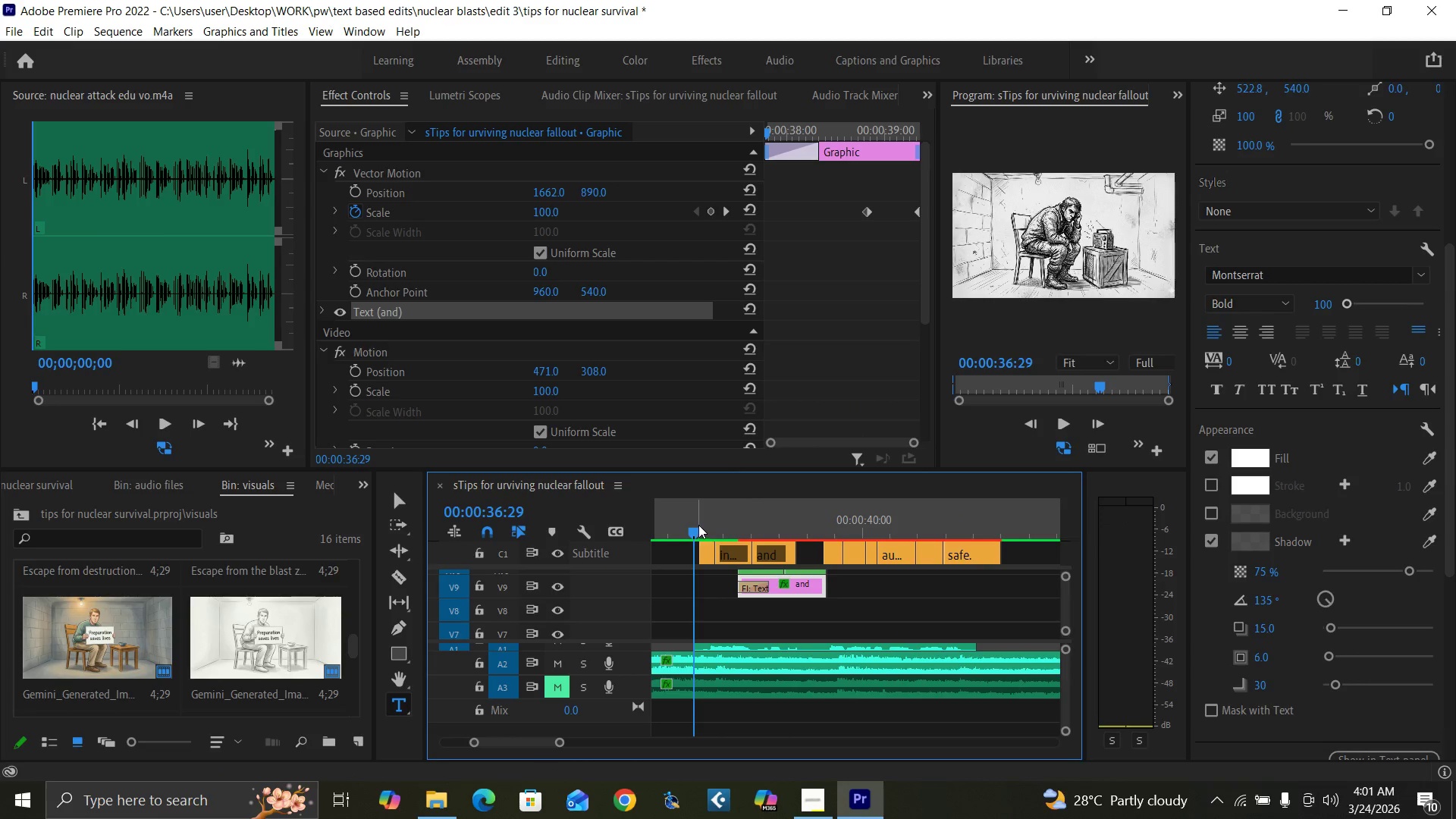 
hold_key(key=ShiftLeft, duration=0.31)
 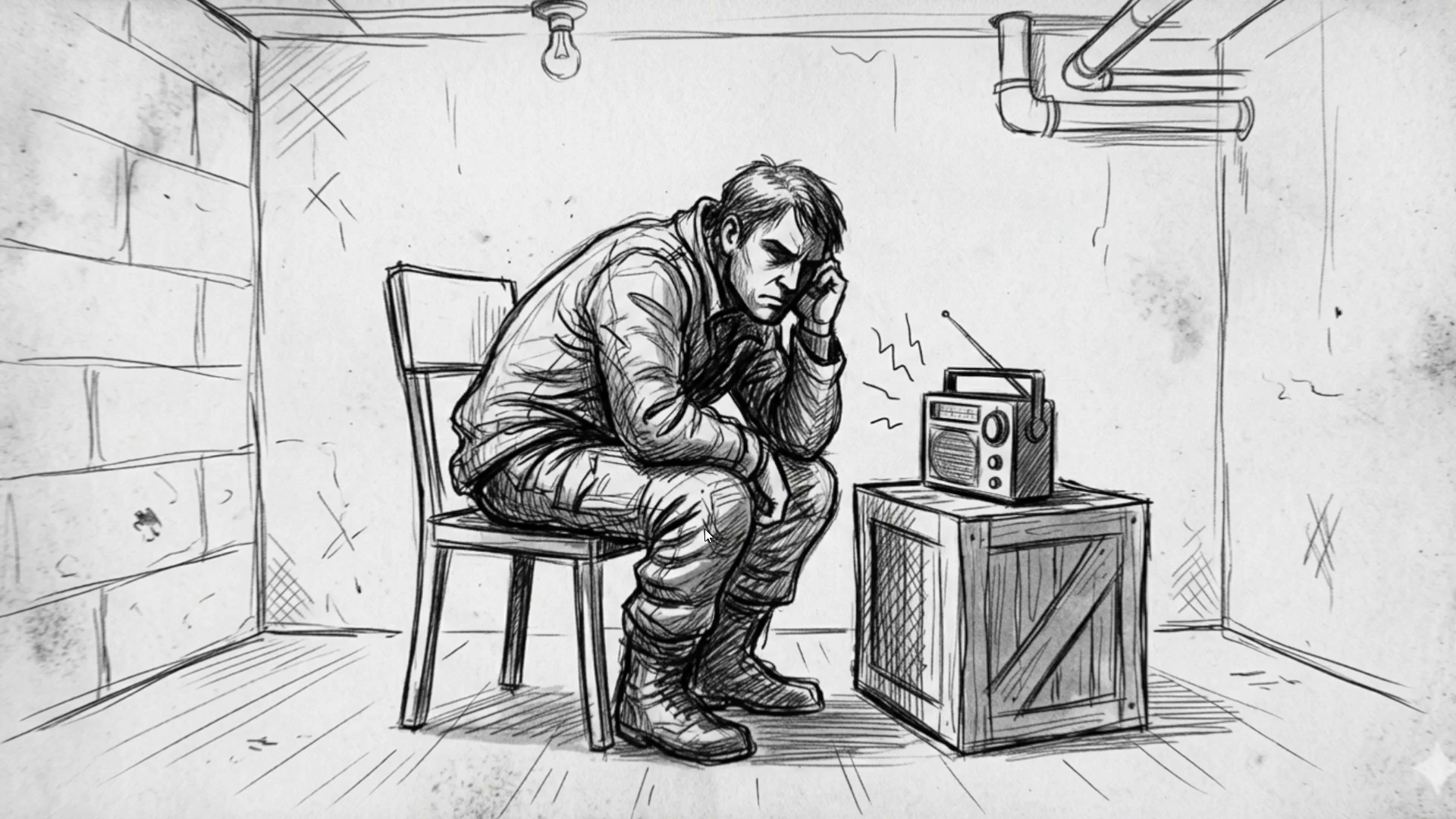 
key(Control+Backquote)
 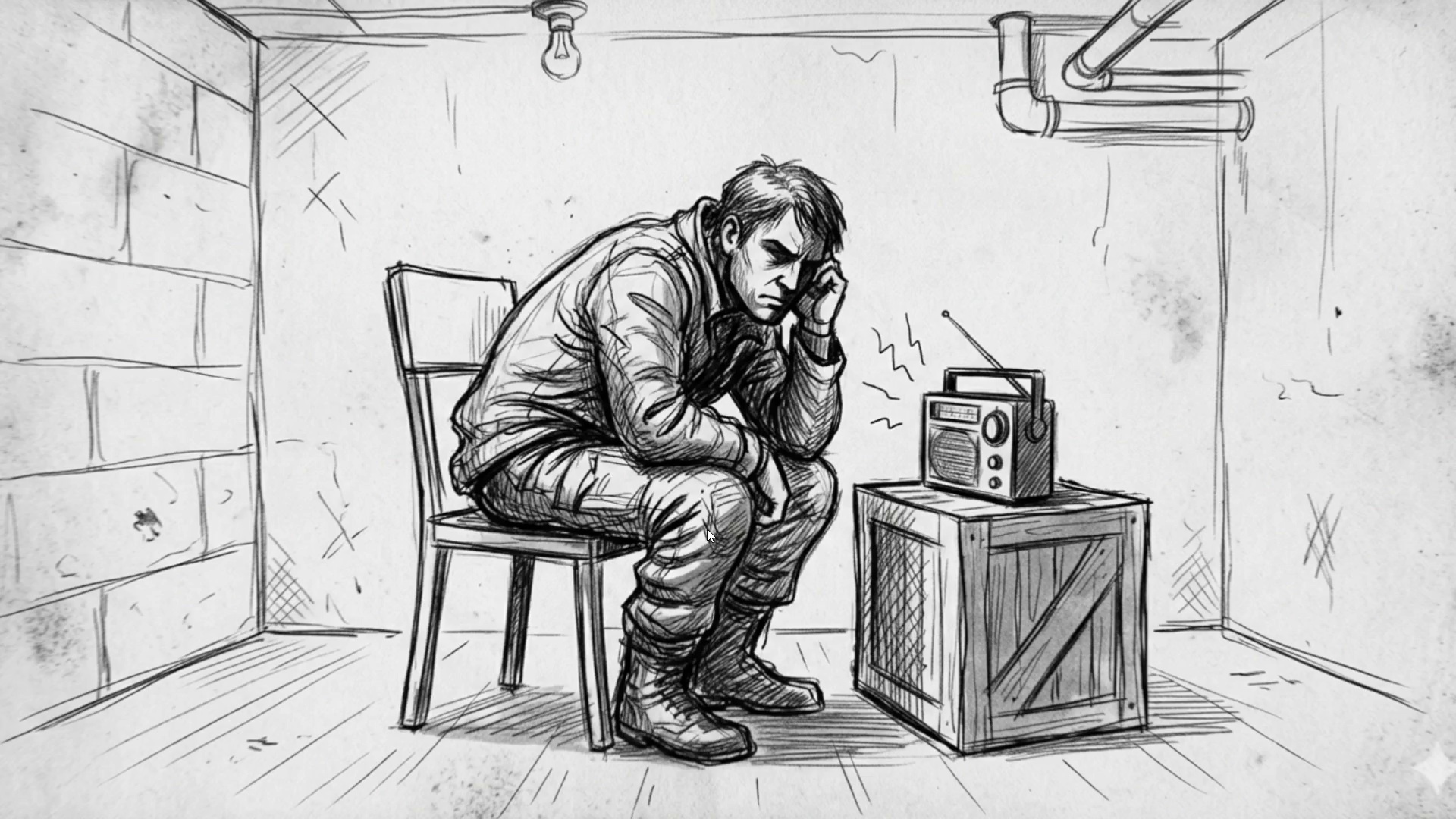 
key(Space)
 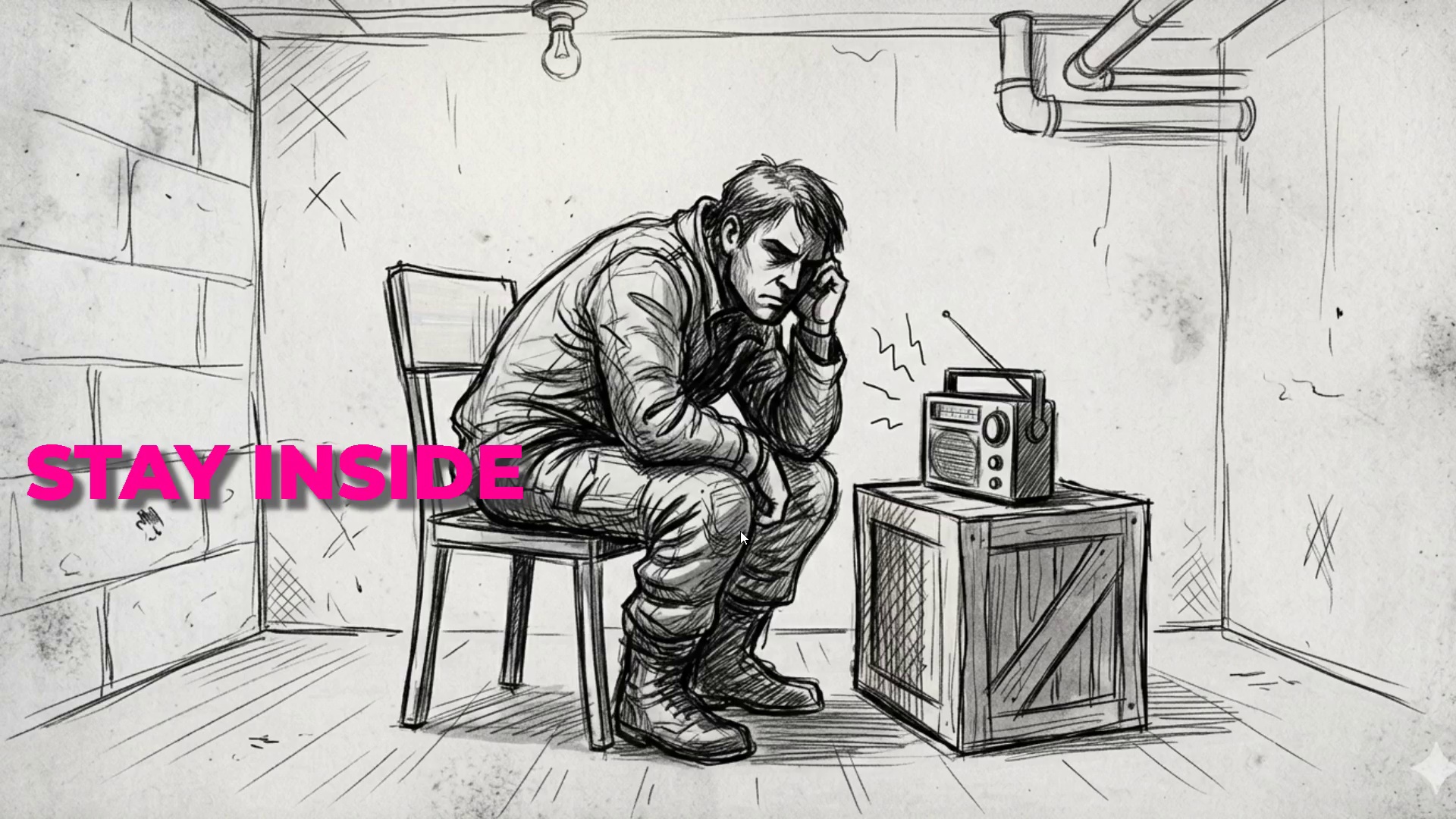 
key(Space)
 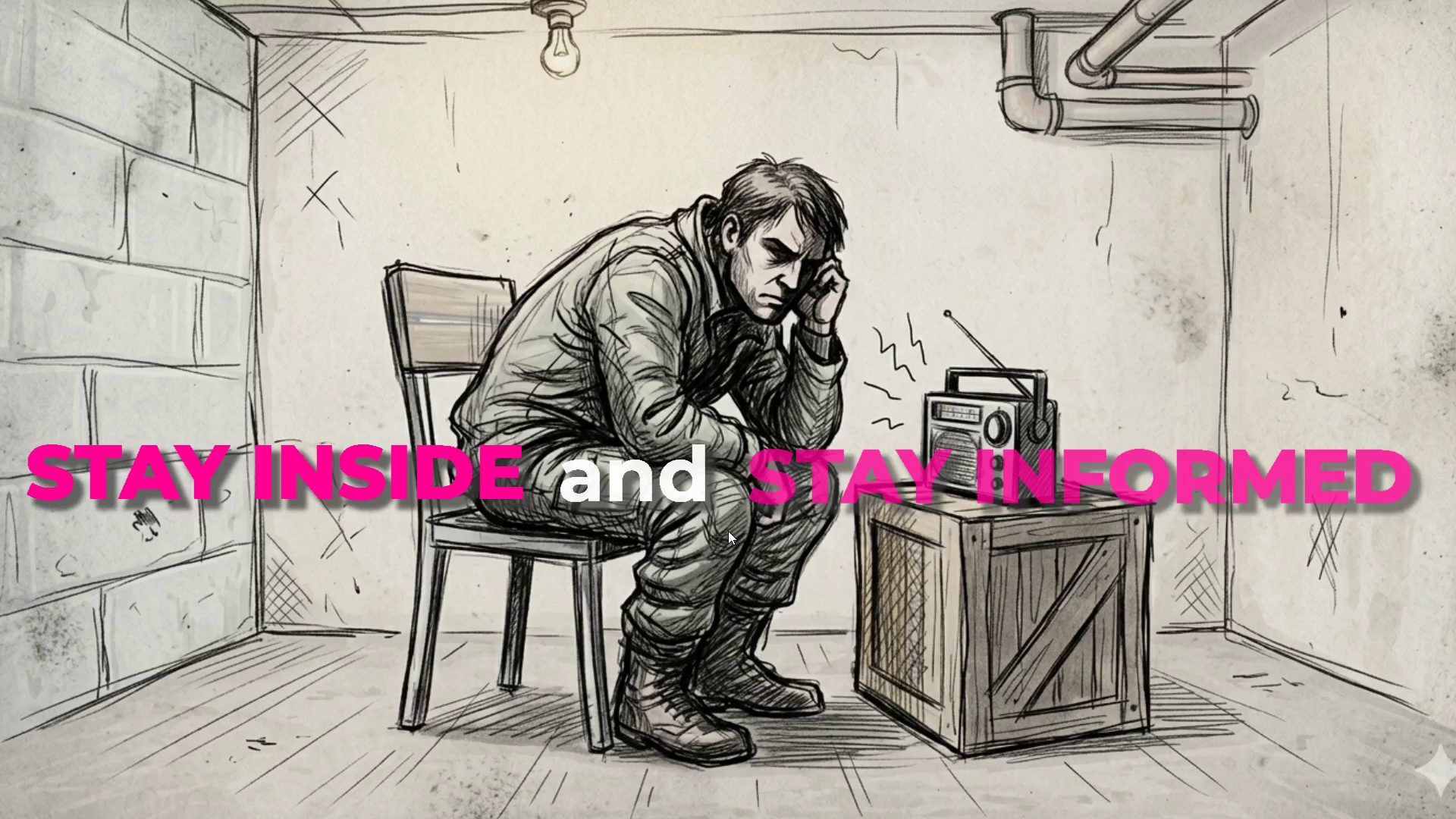 
key(Space)
 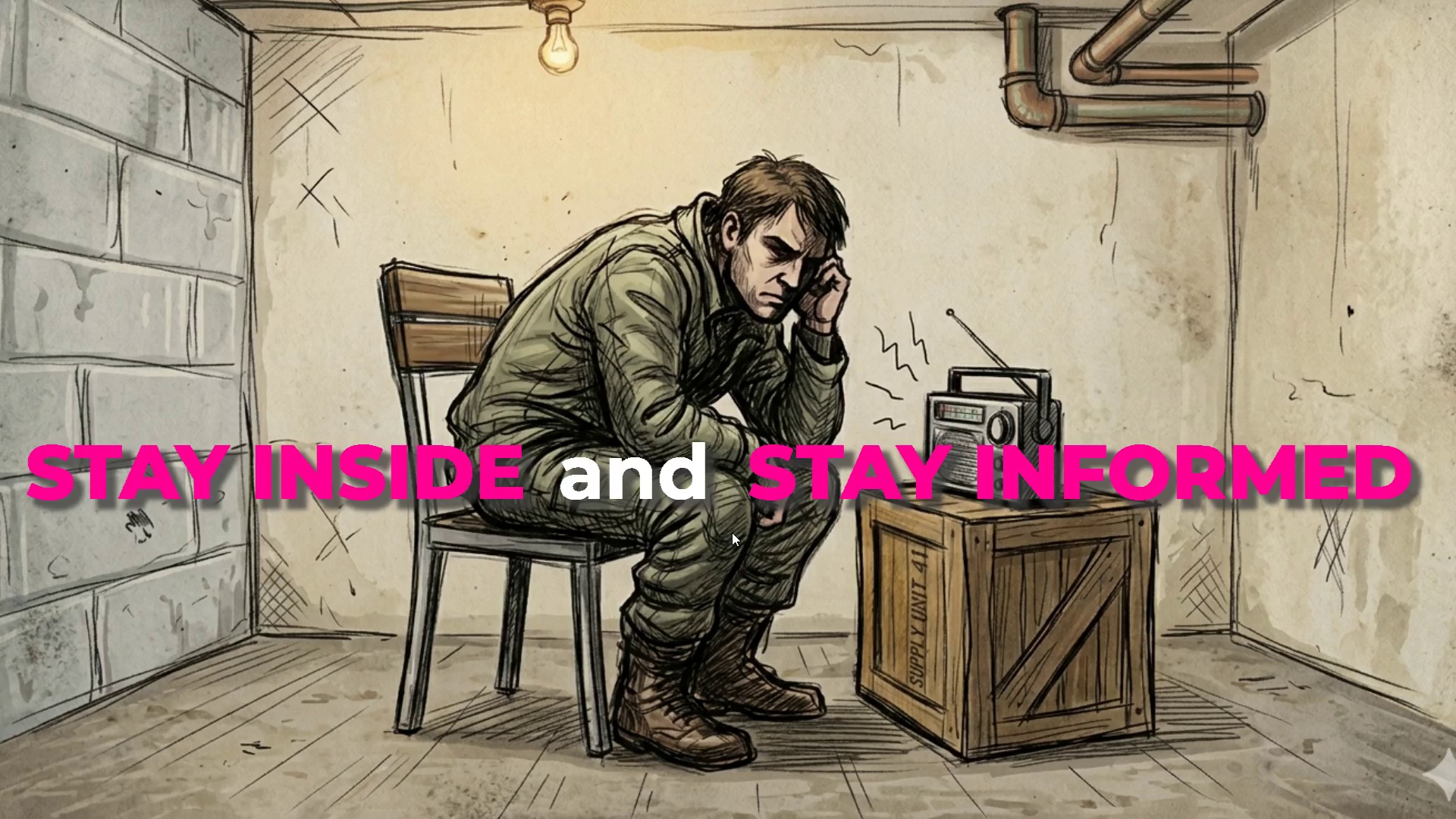 
key(Space)
 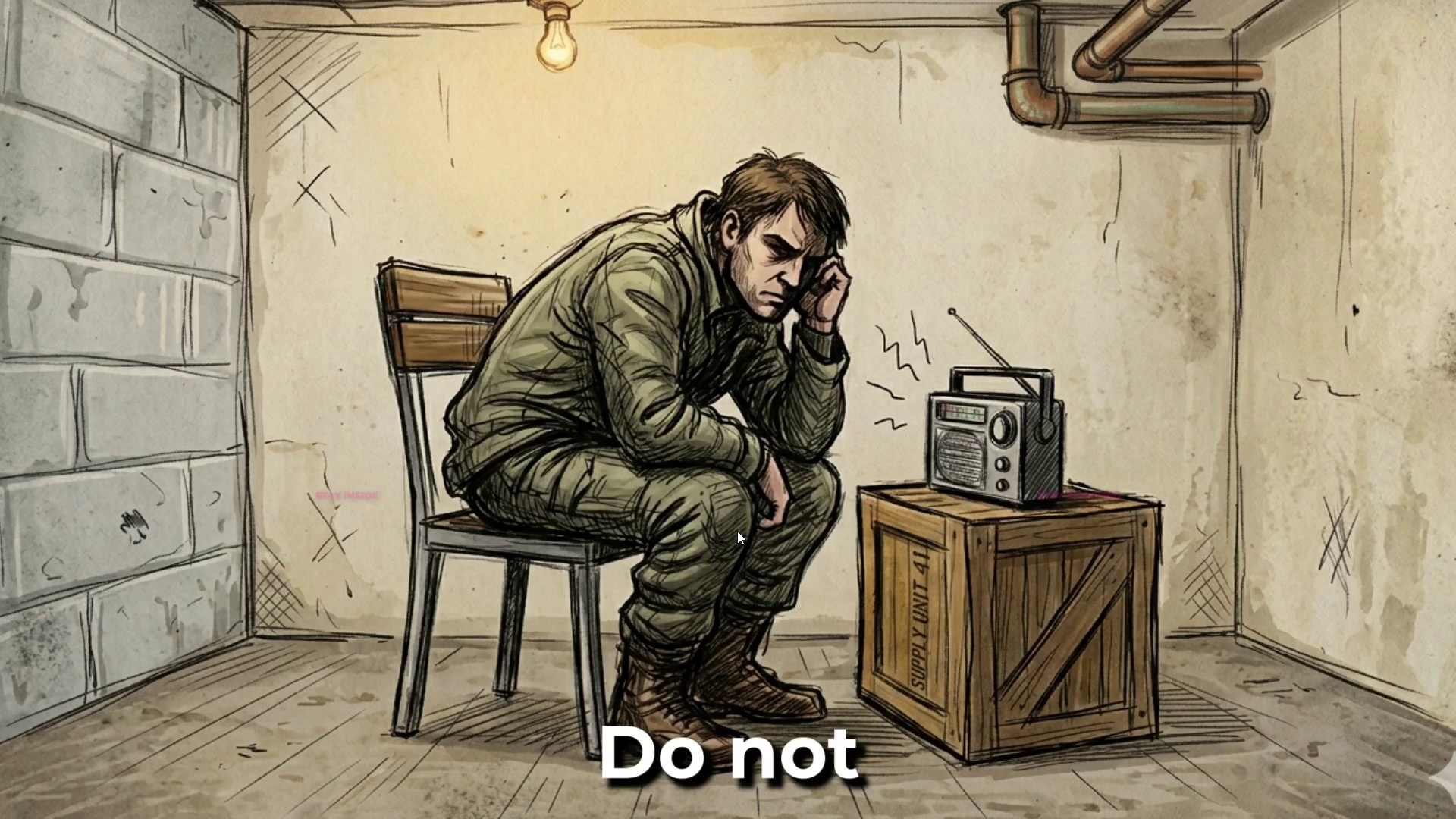 
key(Control+Backquote)
 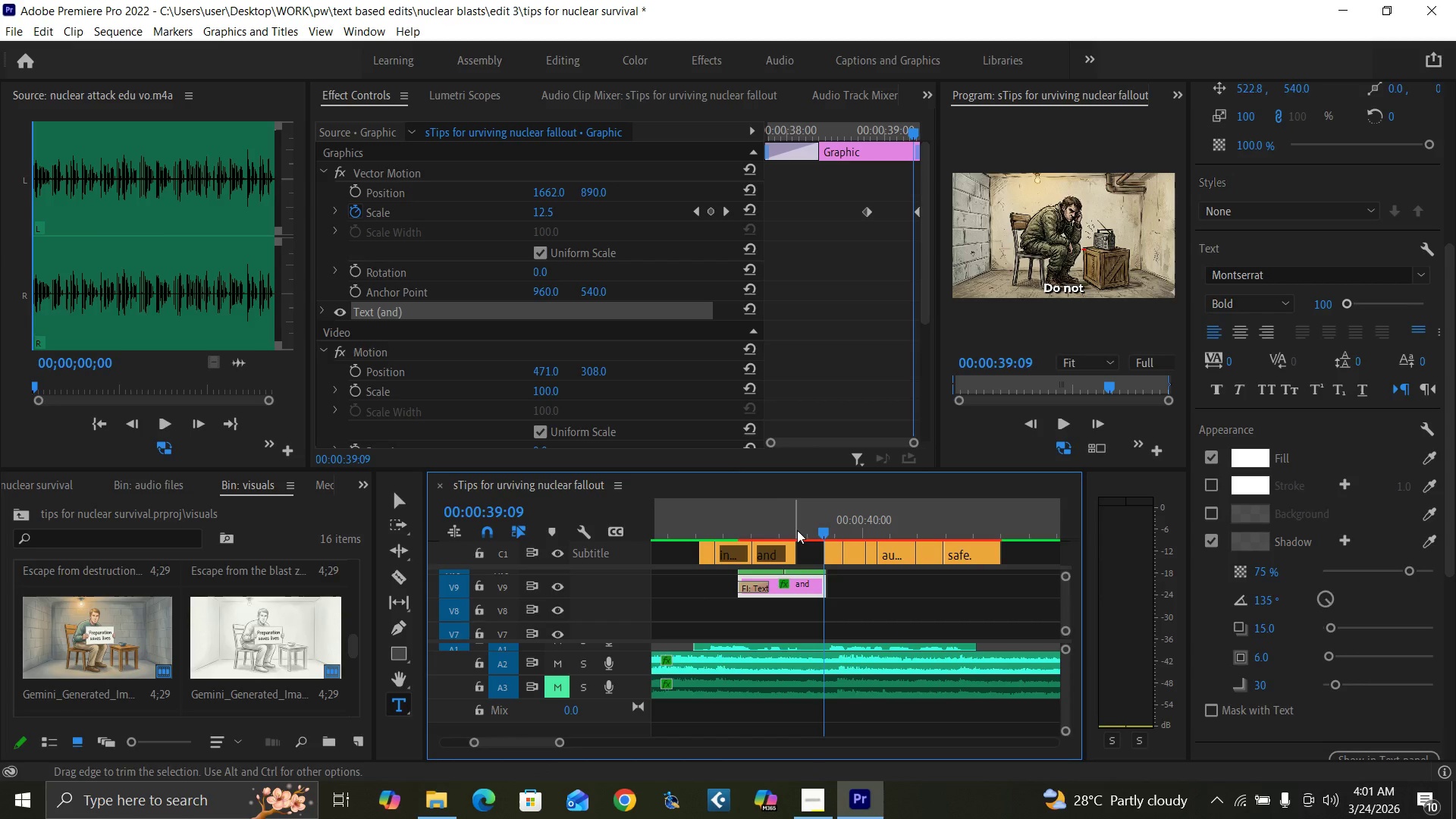 
left_click([802, 527])
 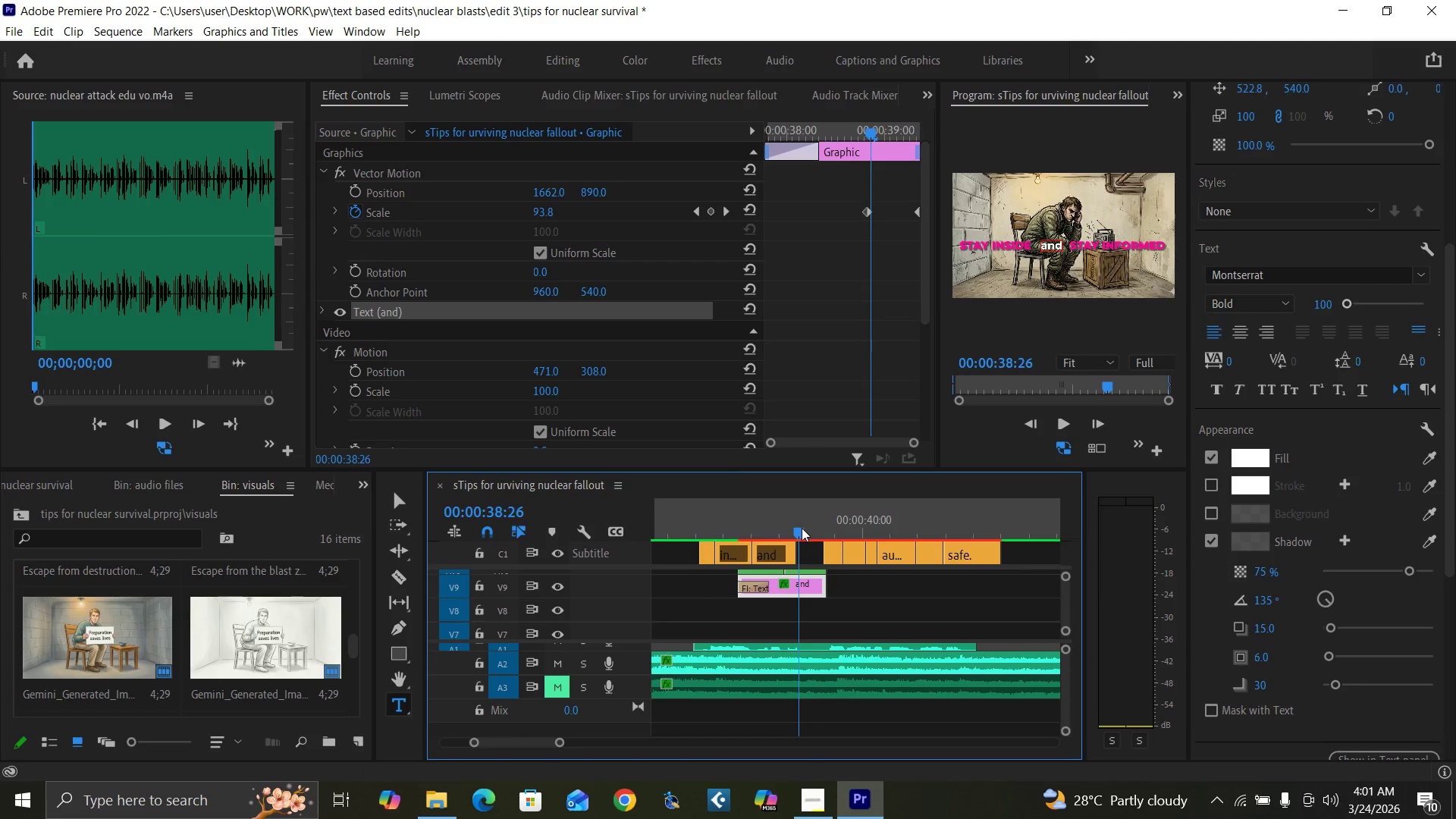 
key(Equal)
 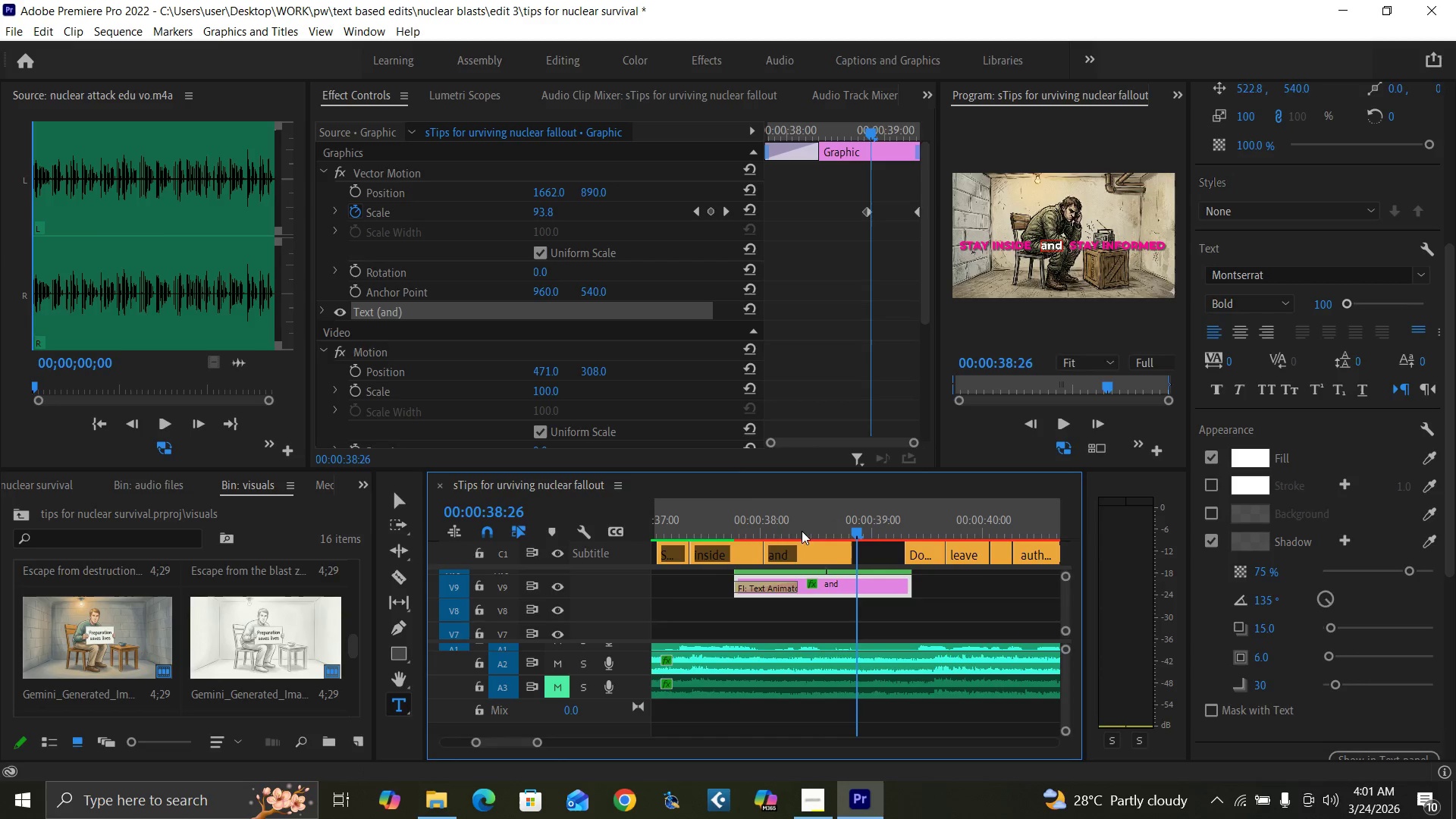 
key(Equal)
 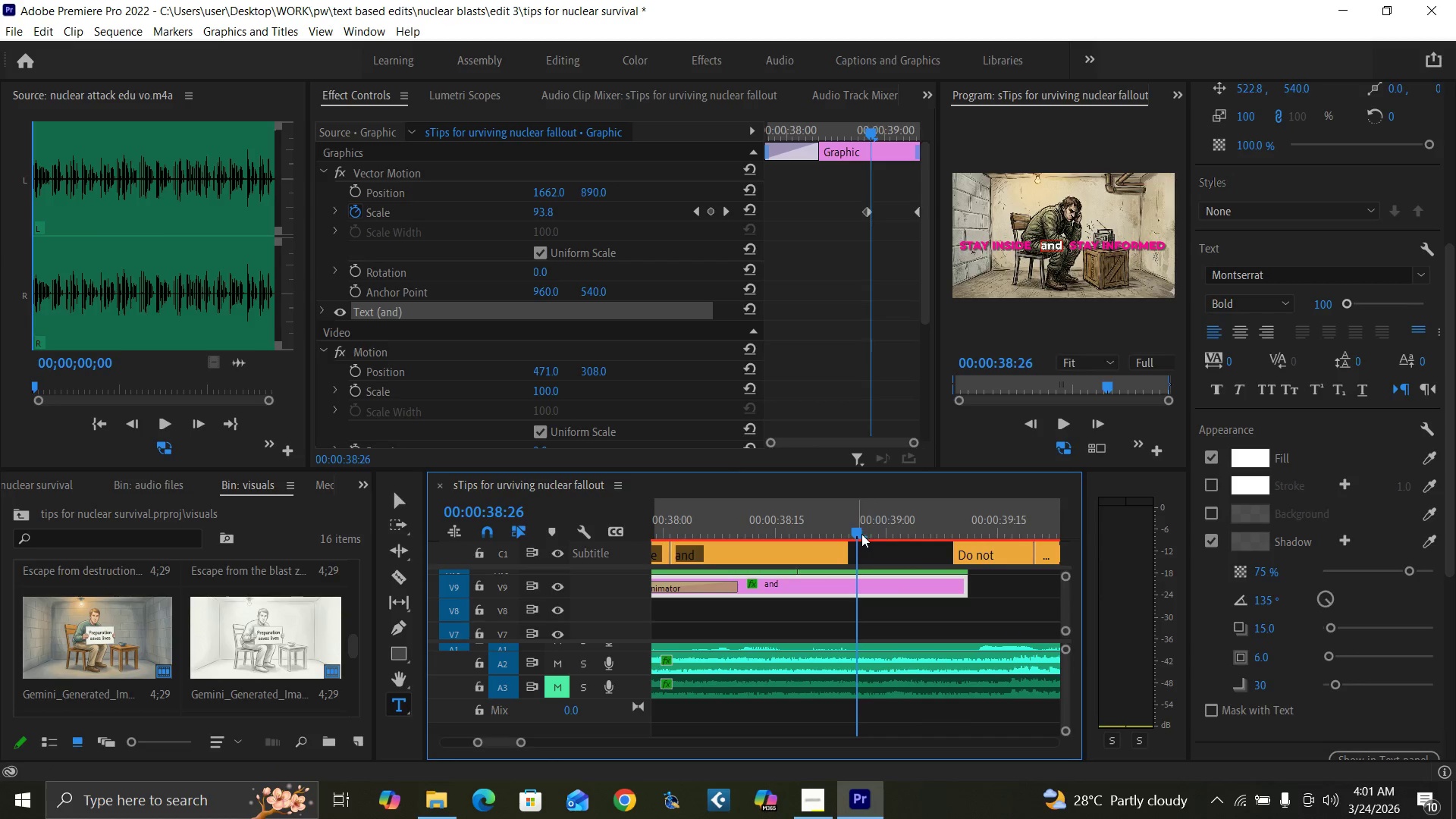 
left_click_drag(start_coordinate=[849, 529], to_coordinate=[934, 526])
 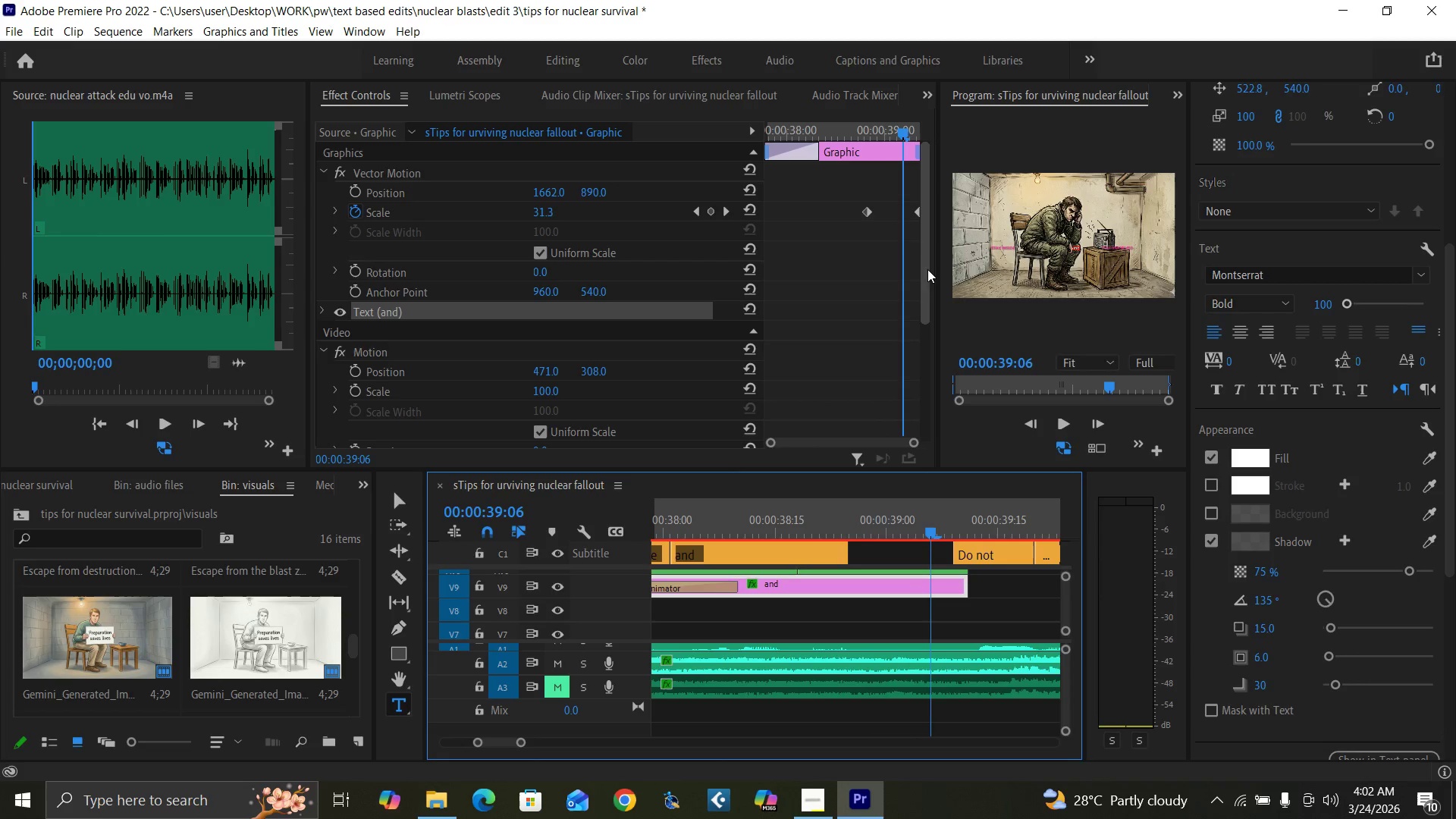 
left_click_drag(start_coordinate=[924, 268], to_coordinate=[937, 265])
 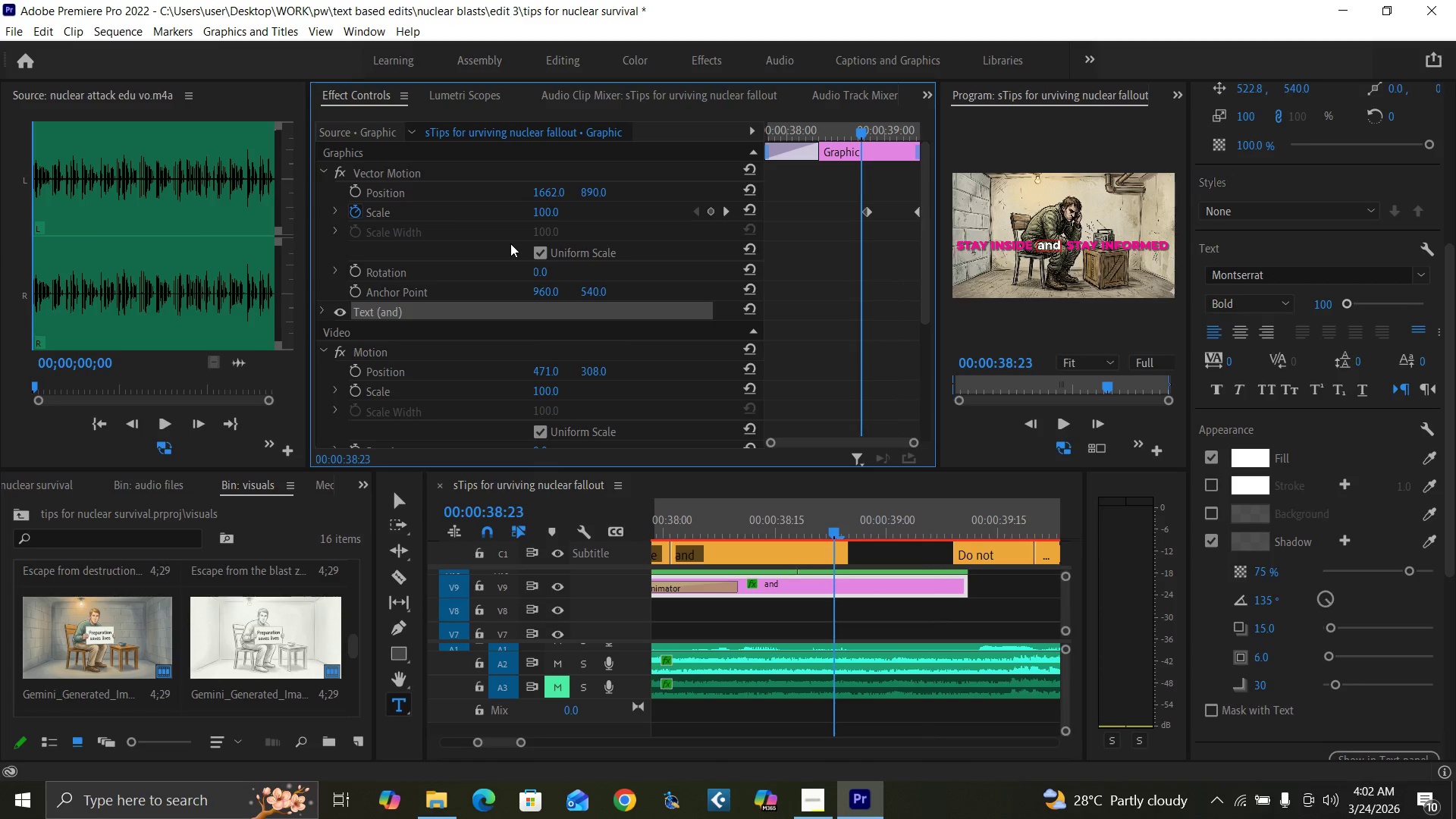 
left_click([356, 209])
 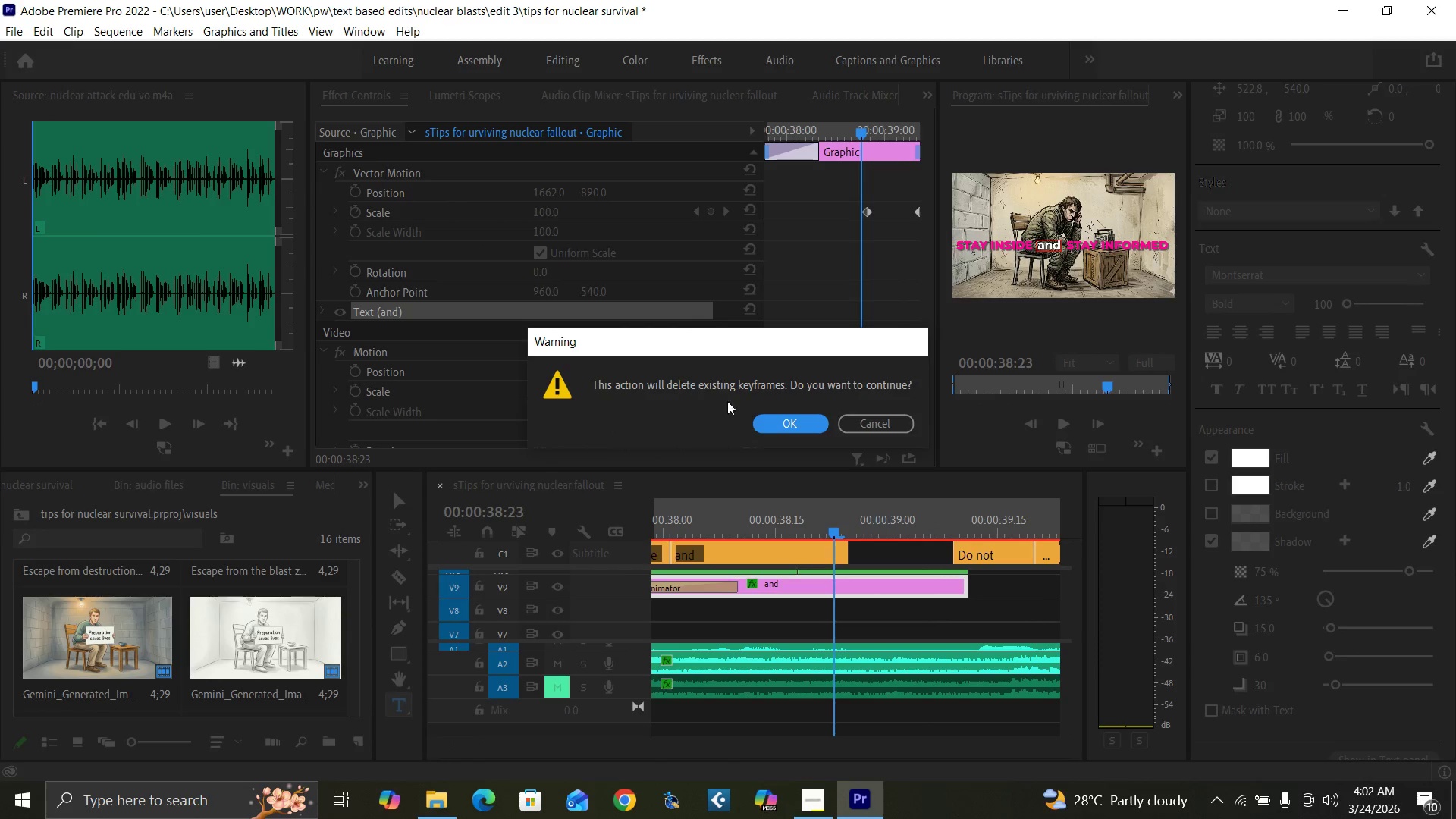 
left_click([780, 425])
 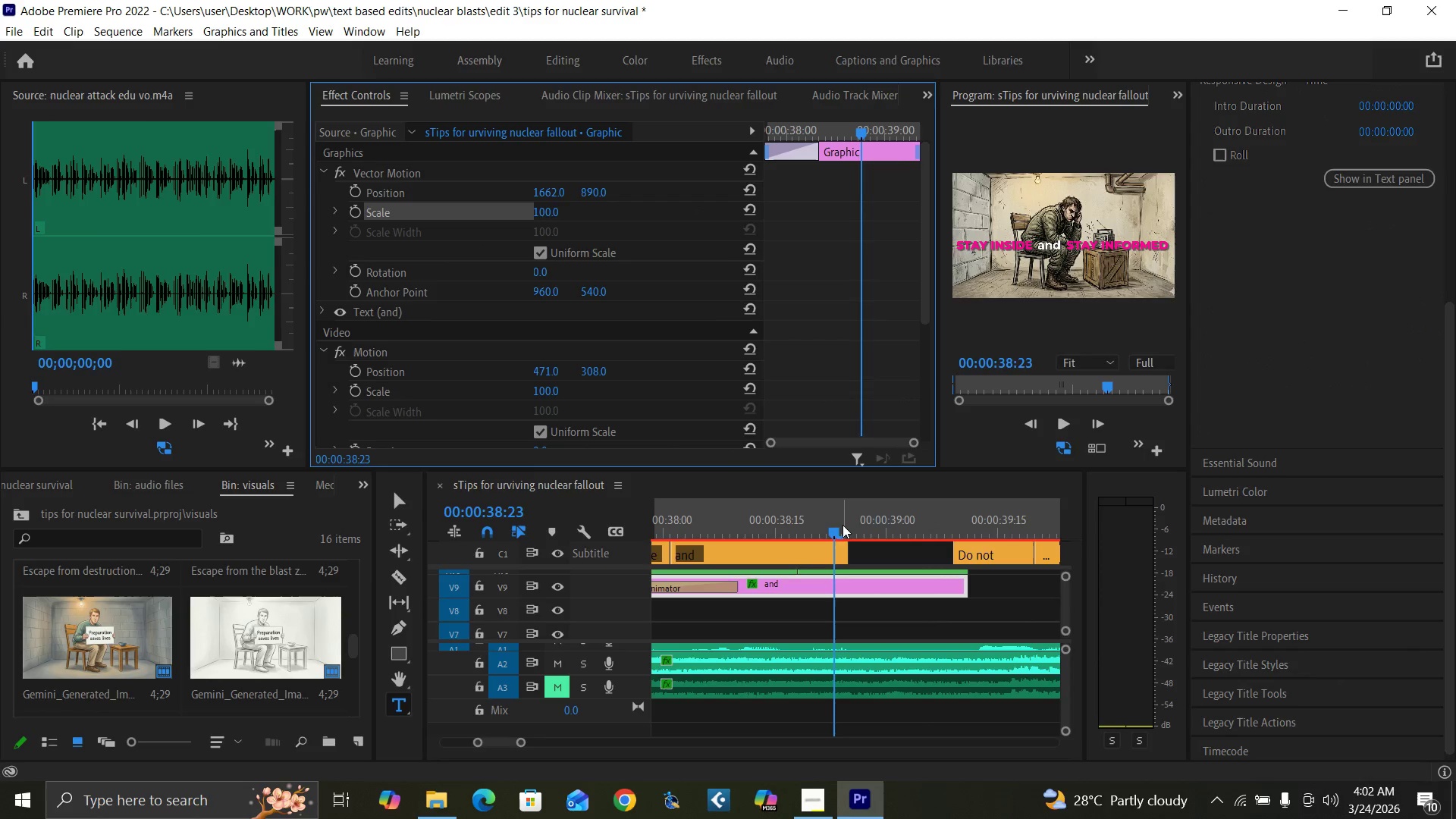 
left_click_drag(start_coordinate=[836, 532], to_coordinate=[852, 558])
 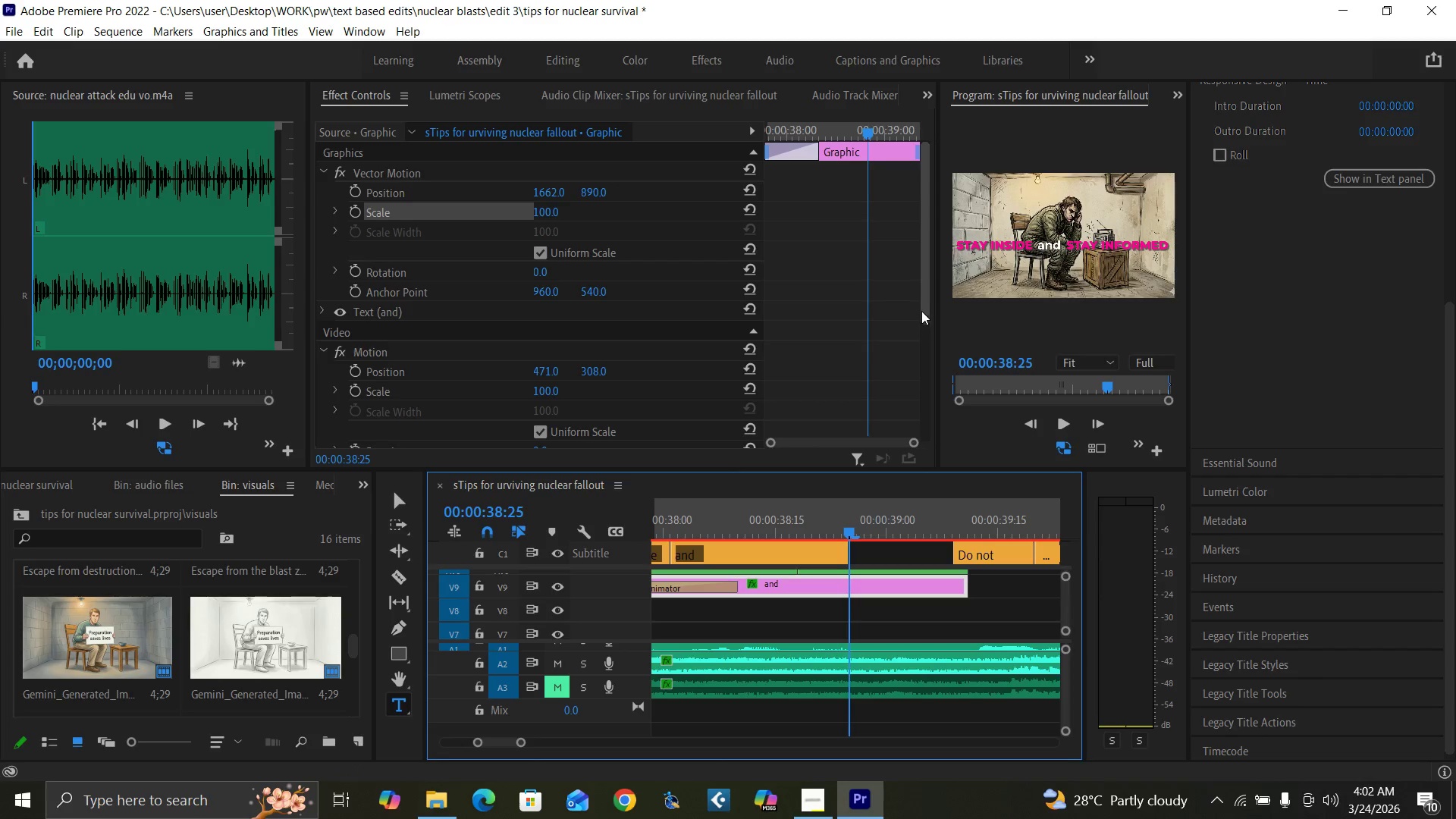 
left_click_drag(start_coordinate=[920, 308], to_coordinate=[921, 335])
 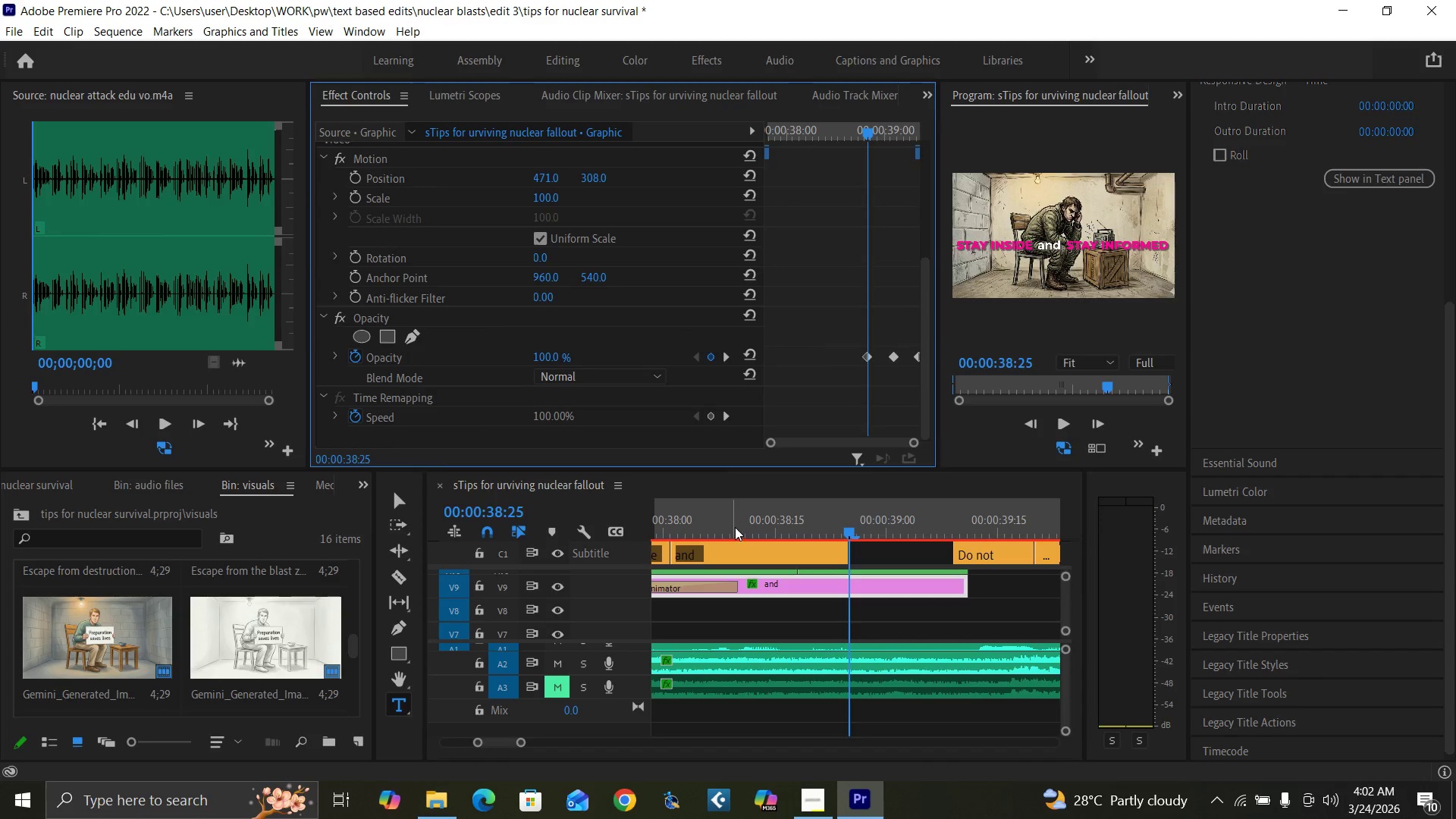 
key(Space)
 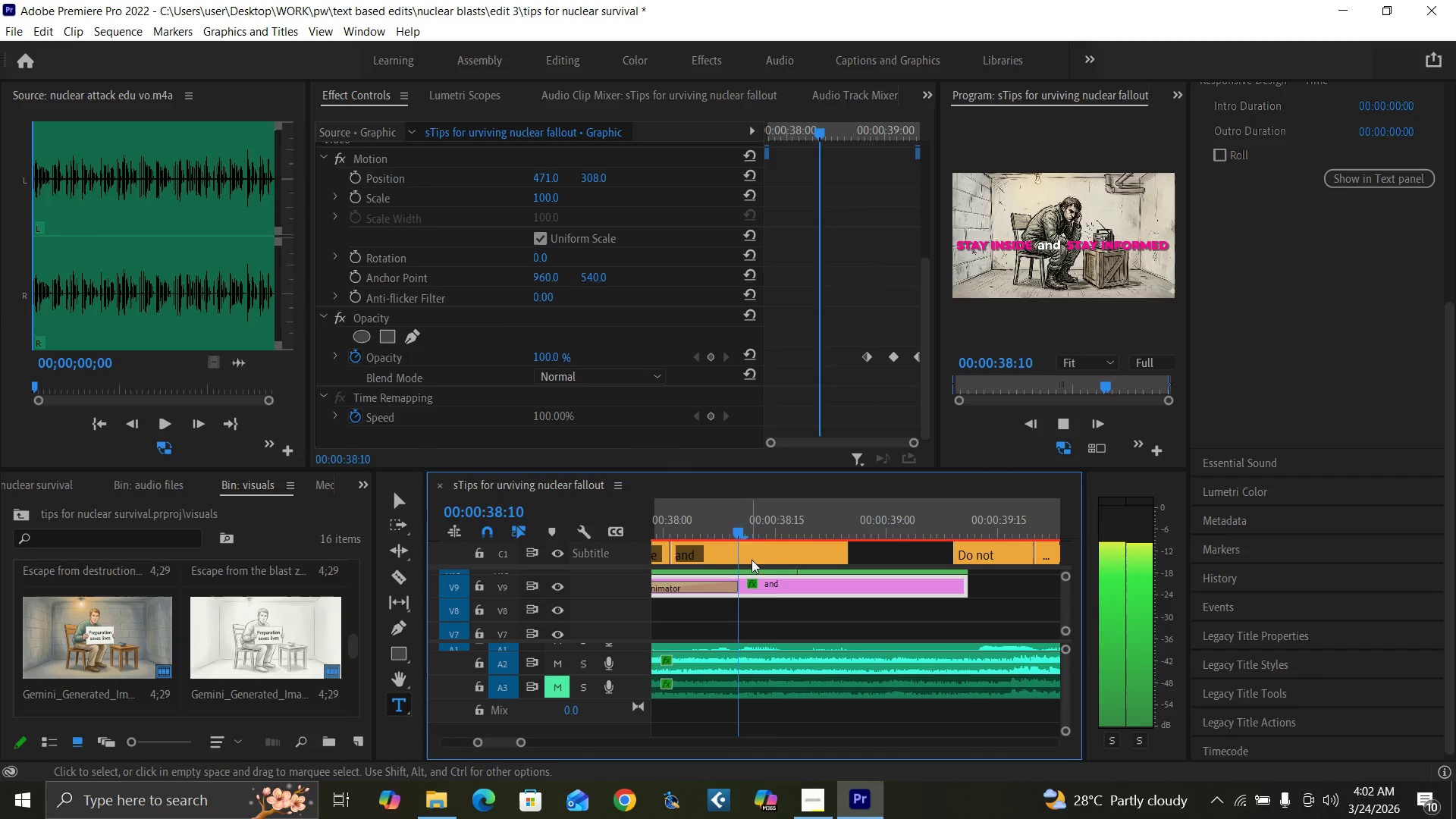 
key(Space)
 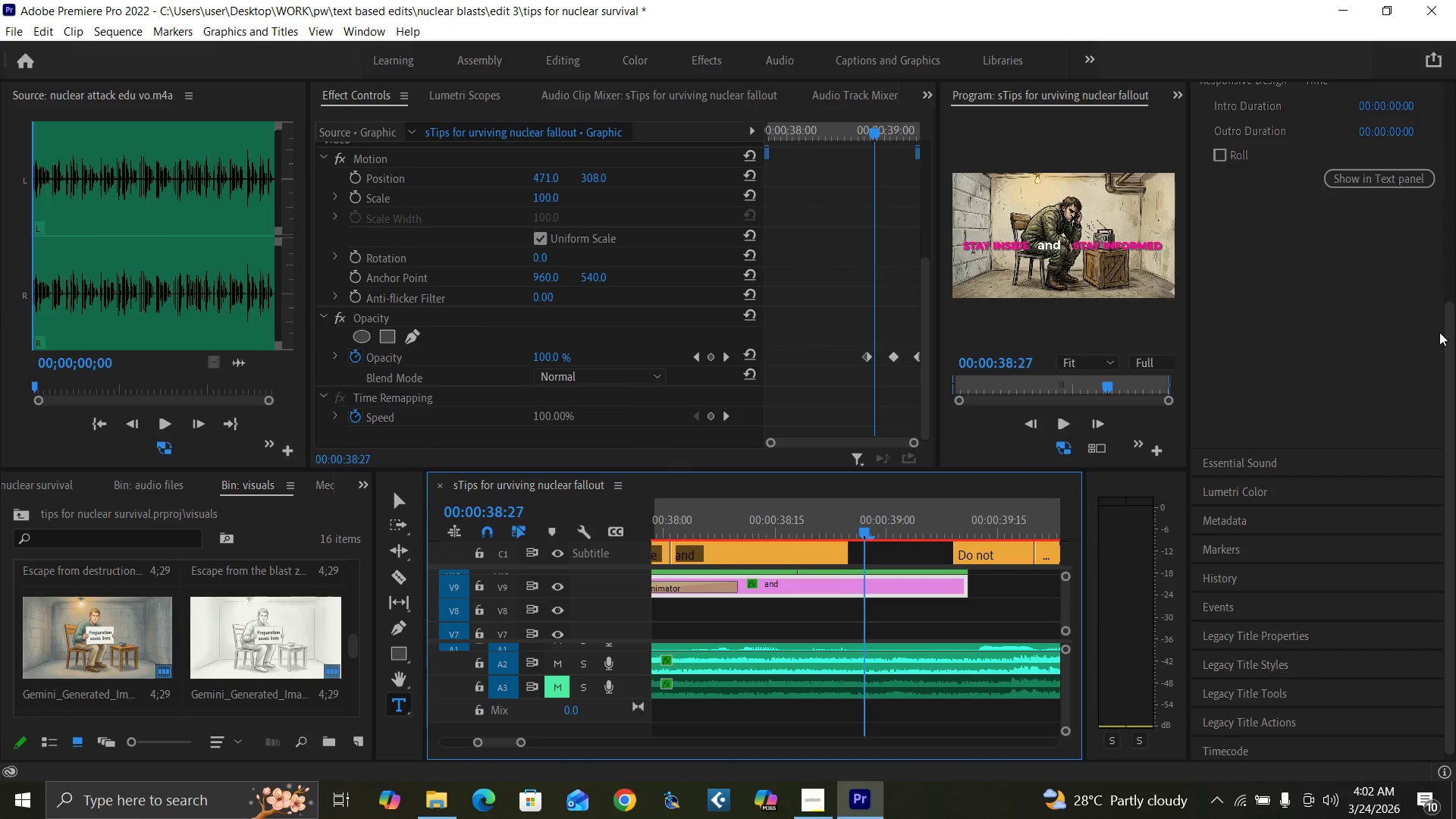 
left_click_drag(start_coordinate=[1448, 351], to_coordinate=[1444, 93])
 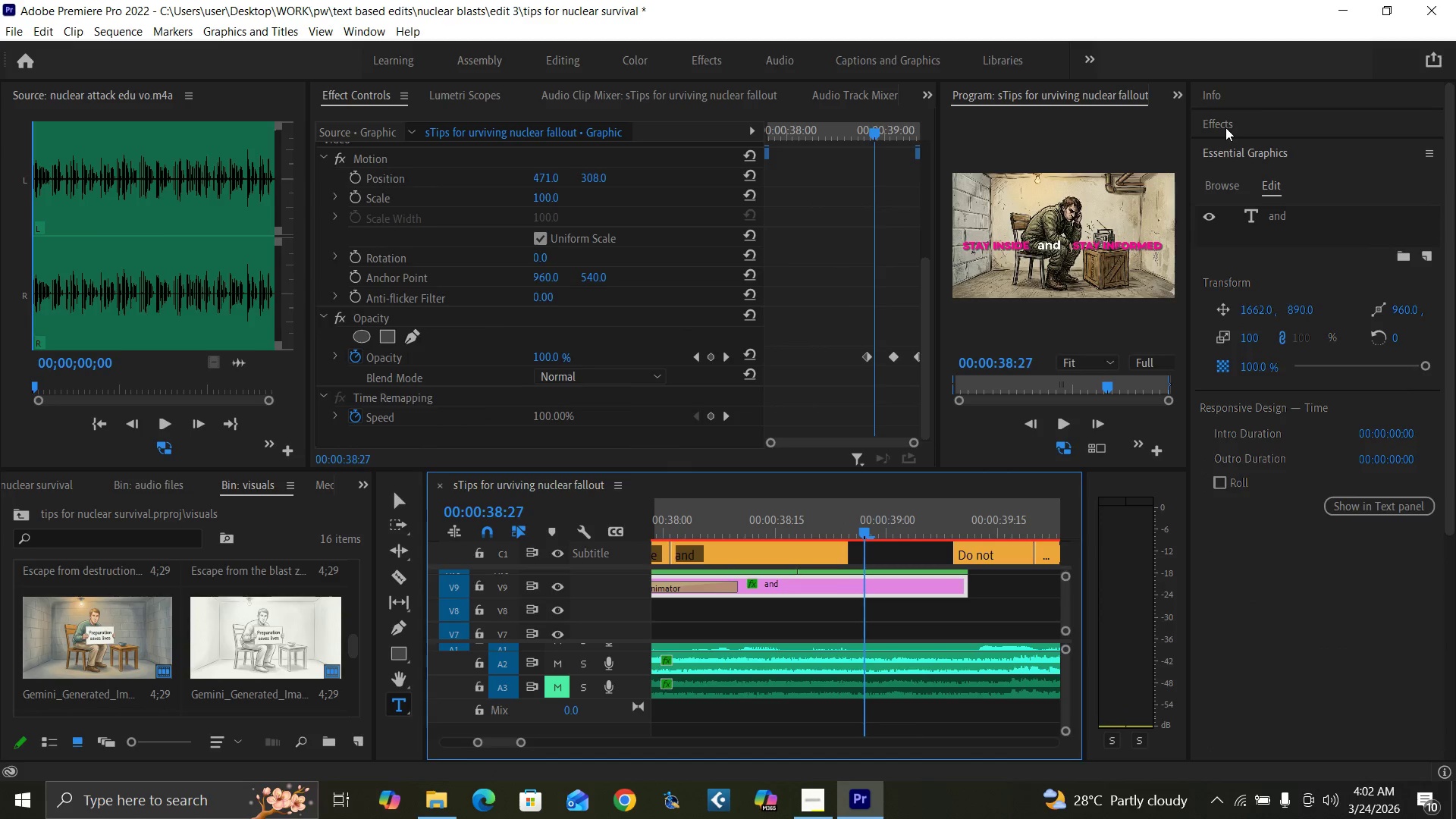 
left_click([1225, 127])
 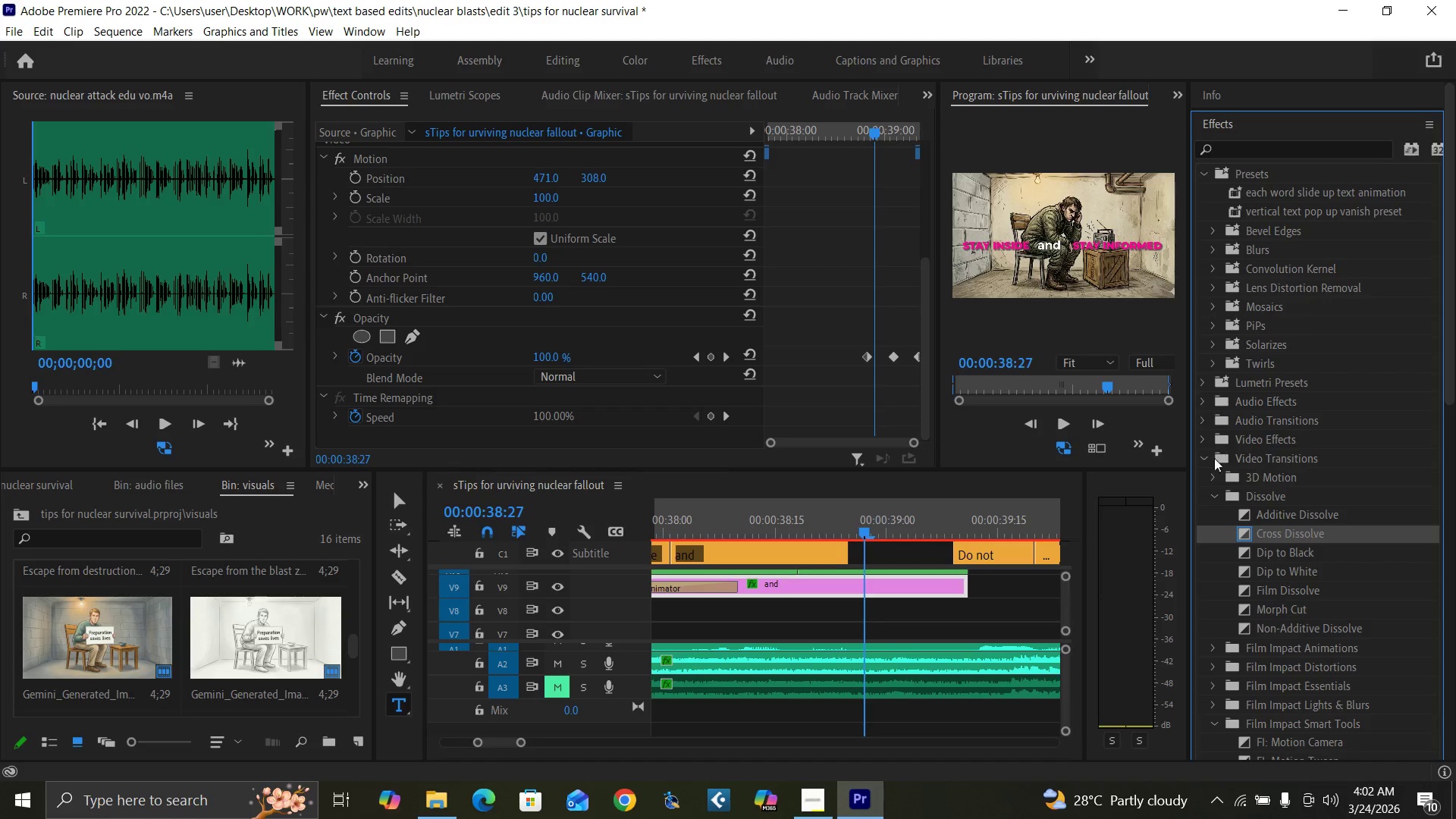 
left_click([1210, 495])
 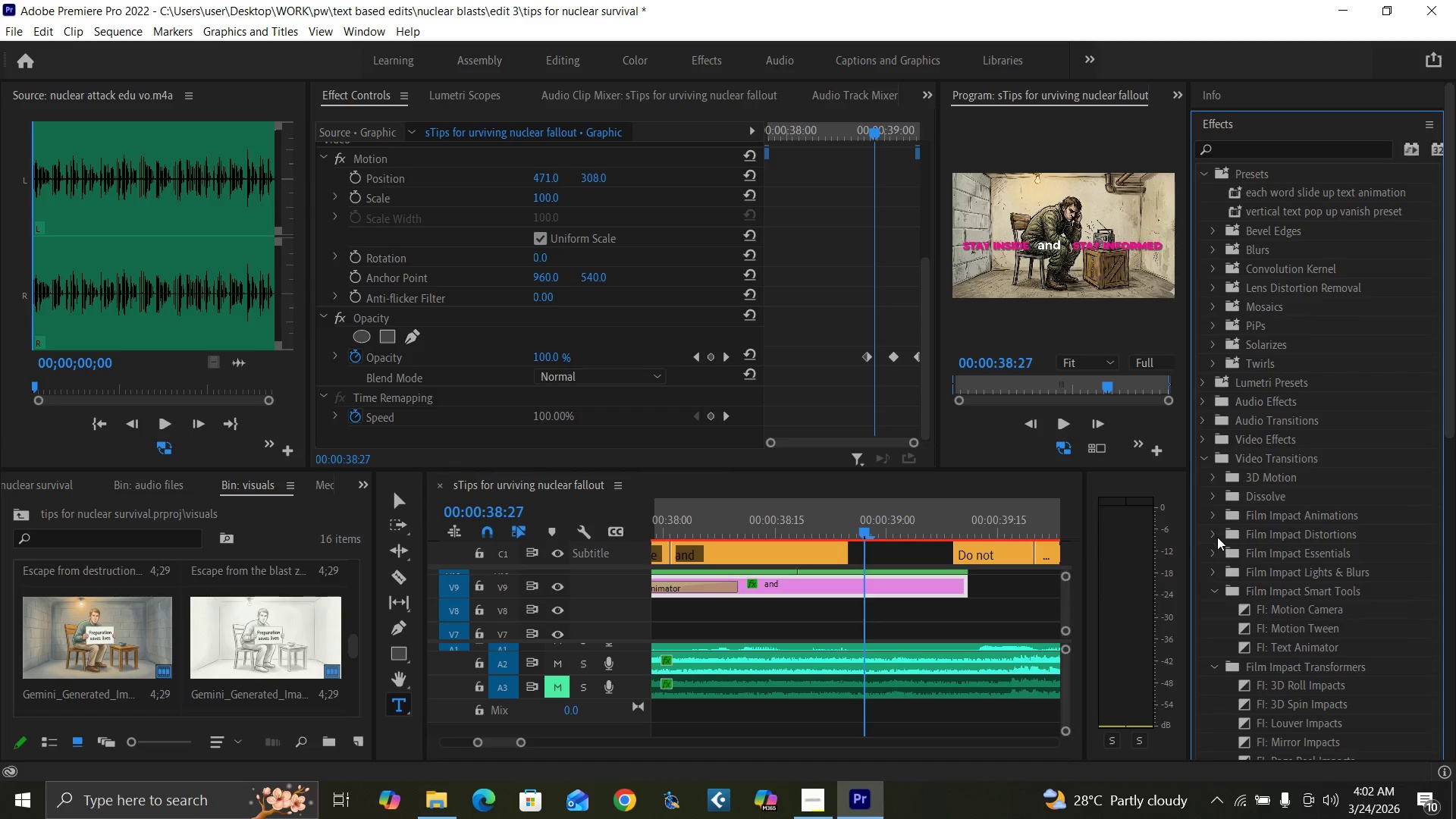 
left_click([1214, 515])
 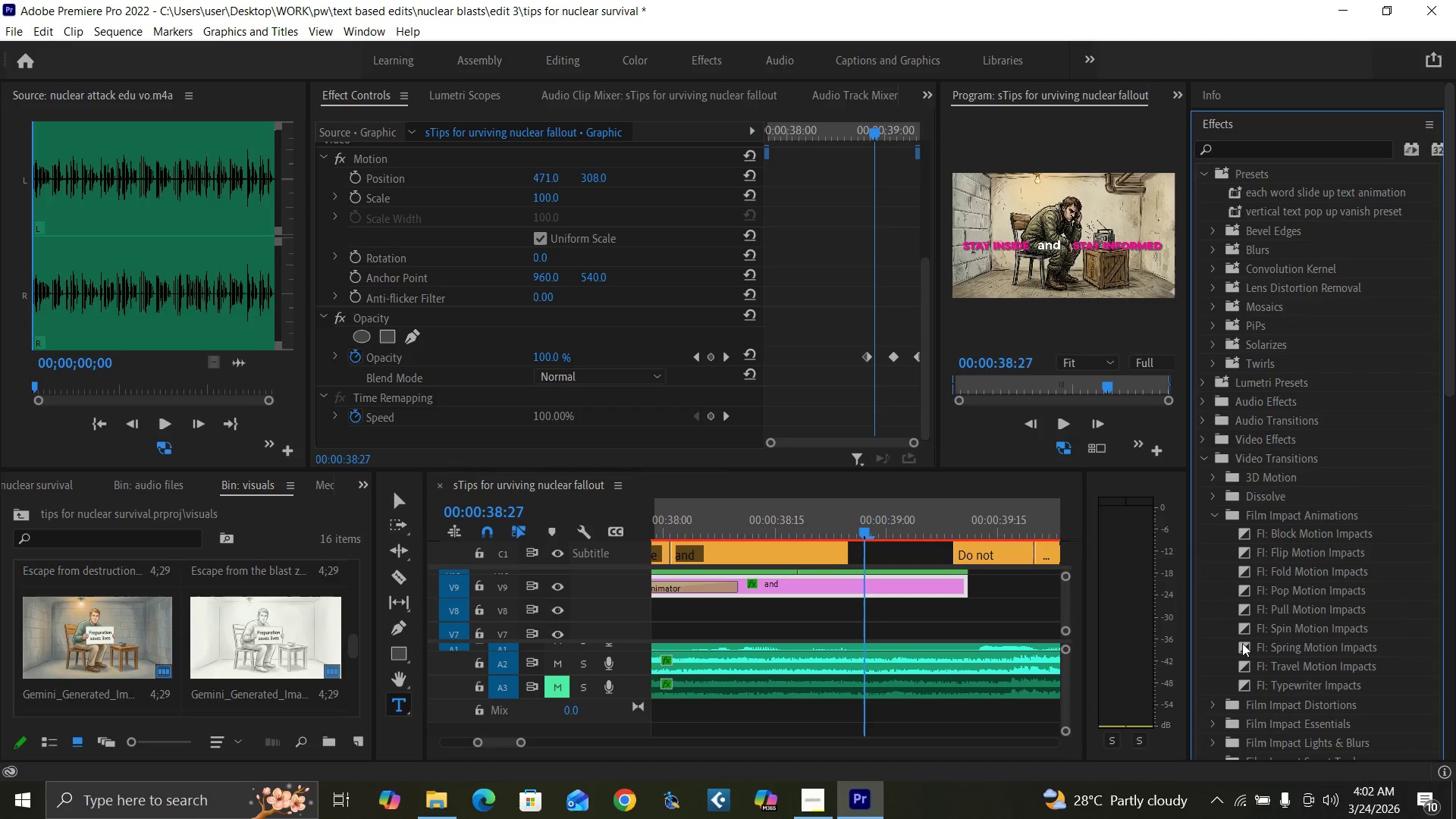 
left_click_drag(start_coordinate=[1243, 608], to_coordinate=[962, 582])
 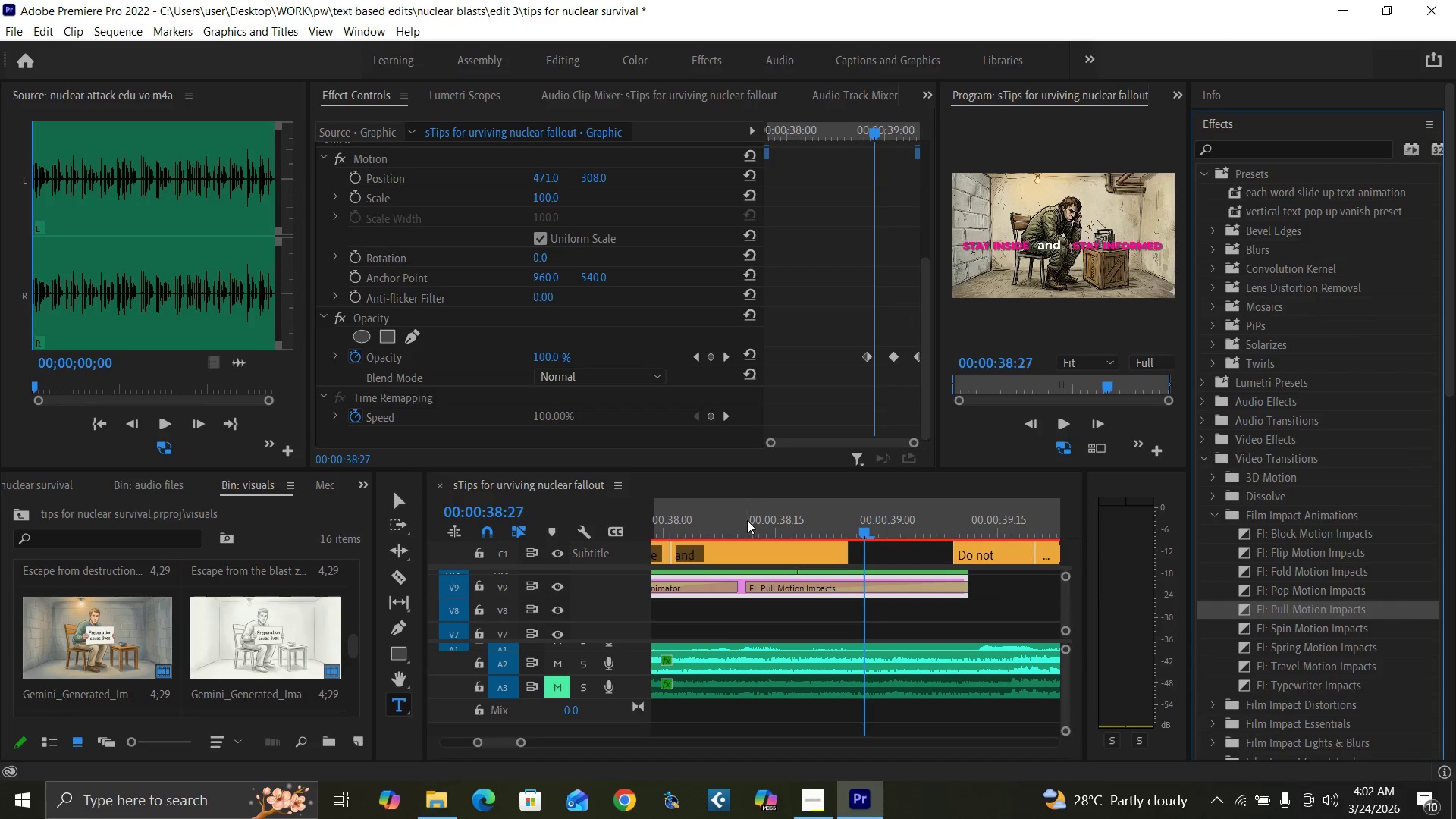 
left_click([728, 519])
 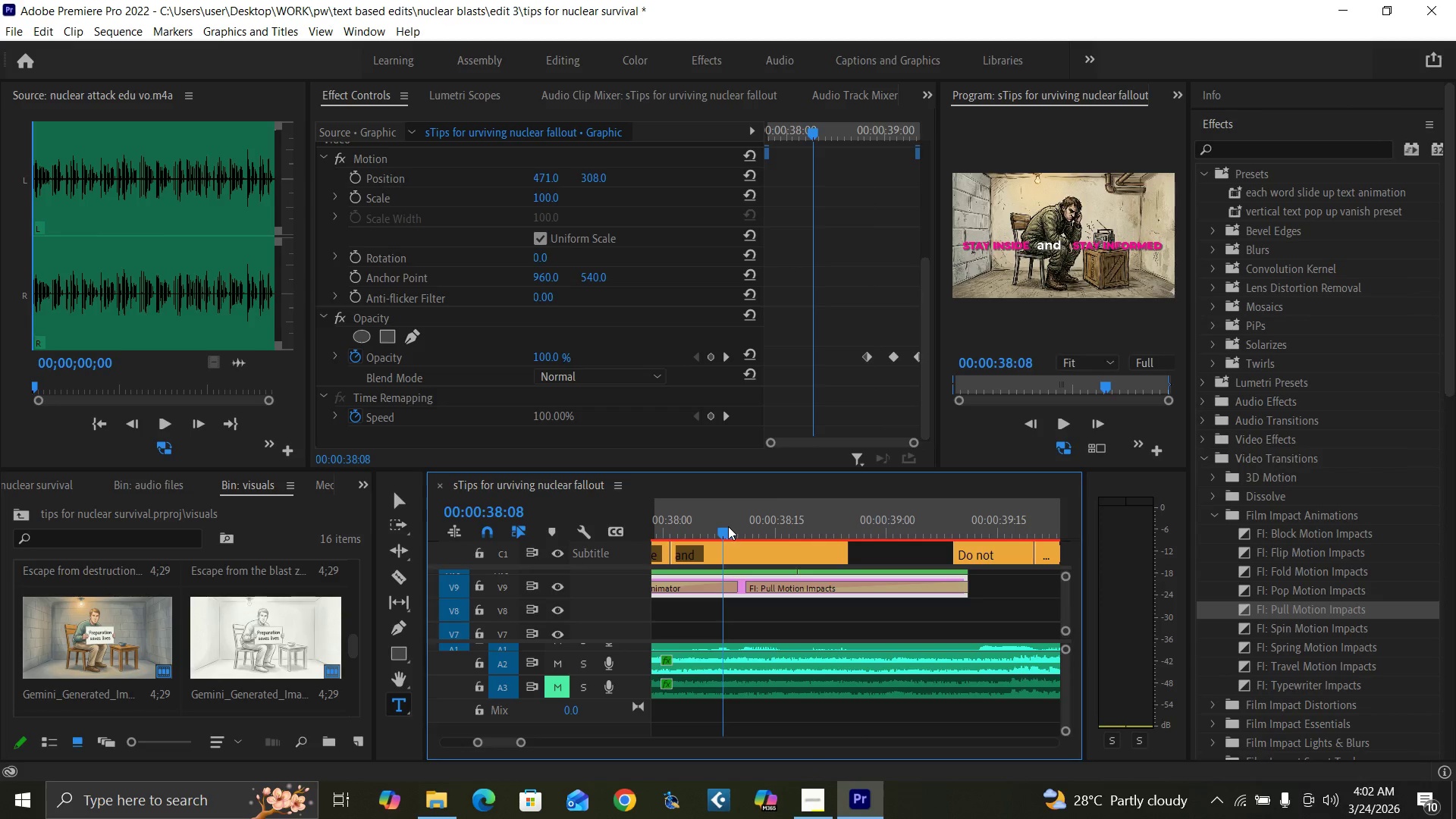 
key(Space)
 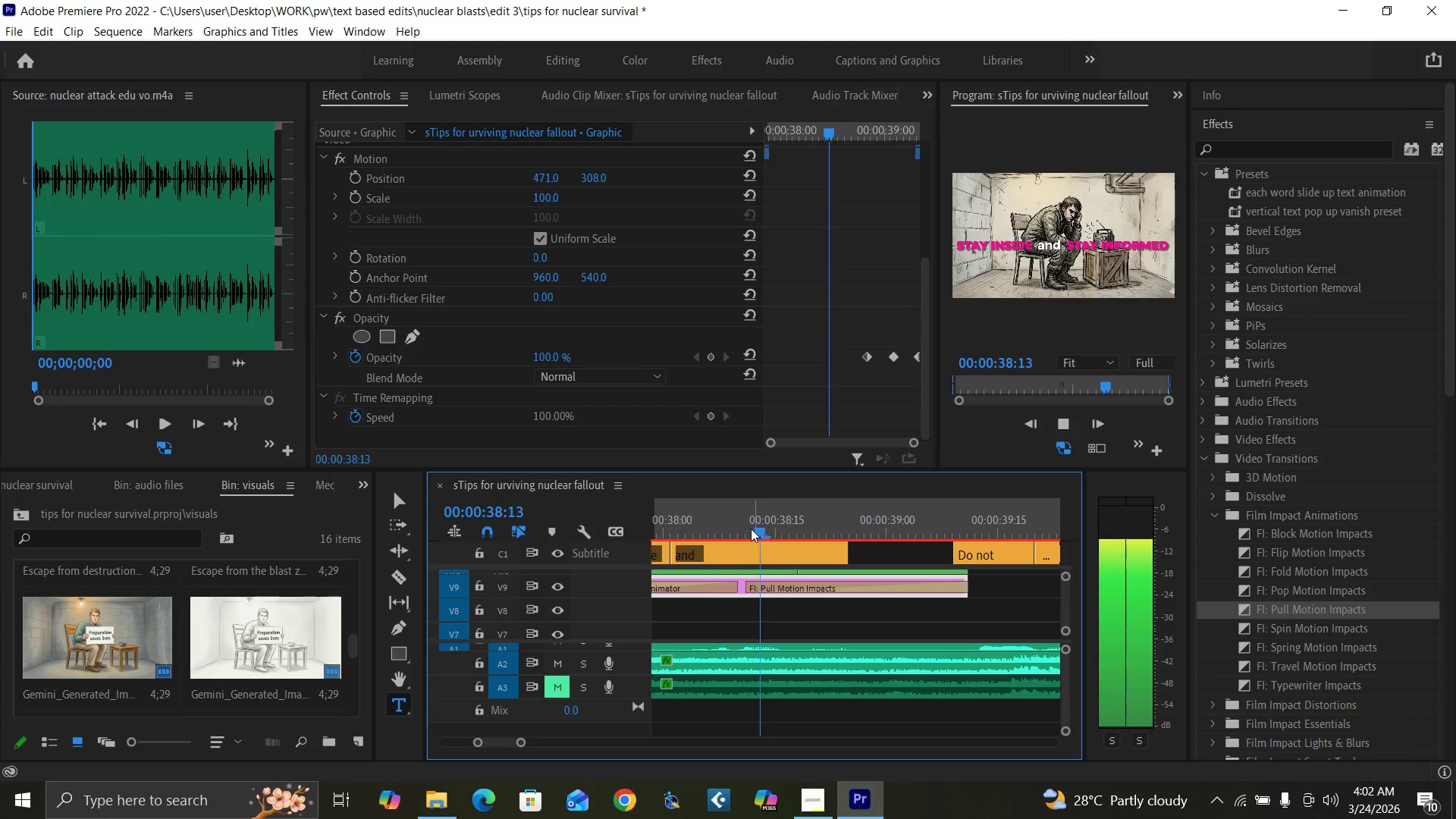 
key(Space)
 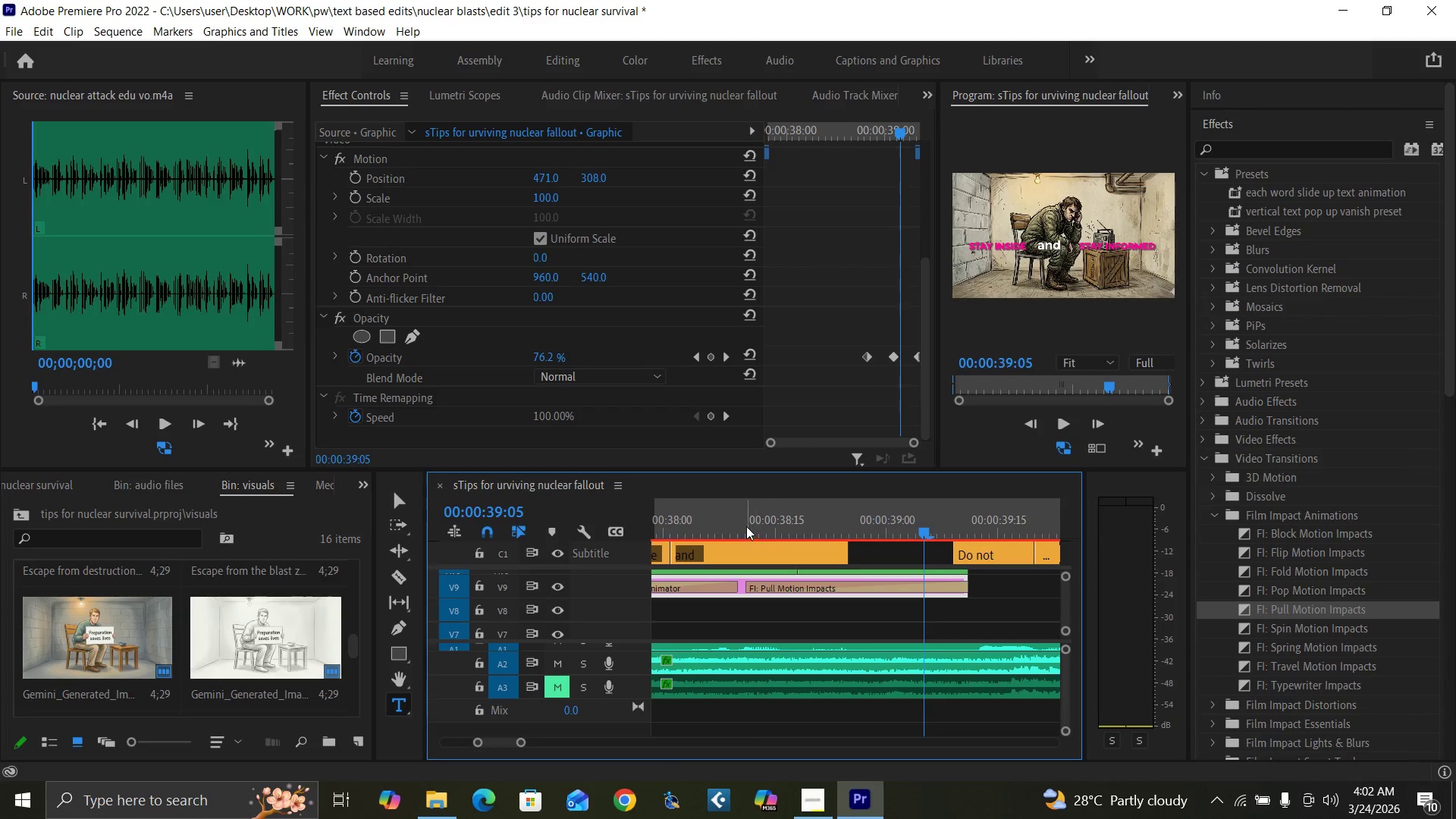 
left_click([733, 526])
 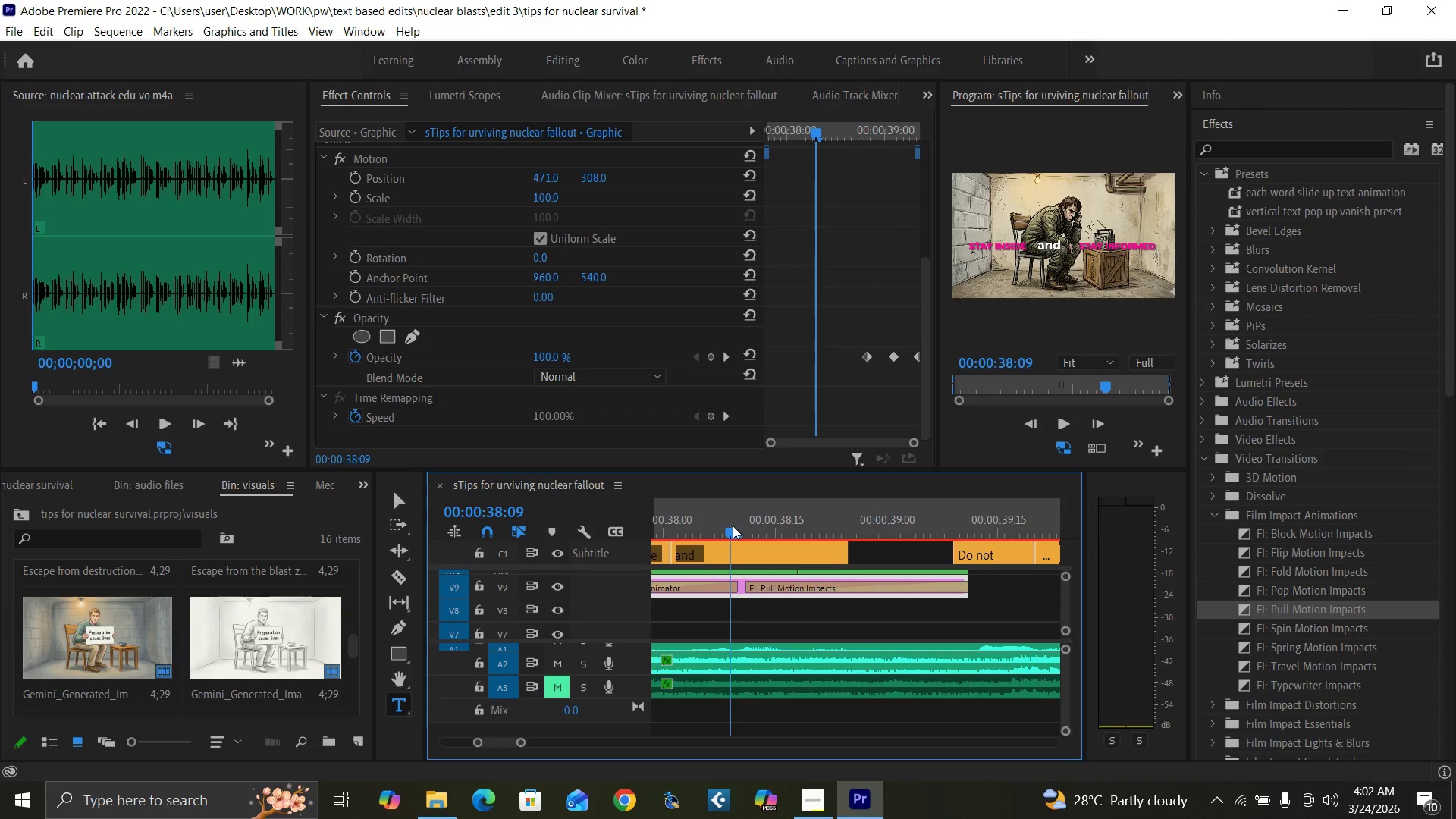 
key(Space)
 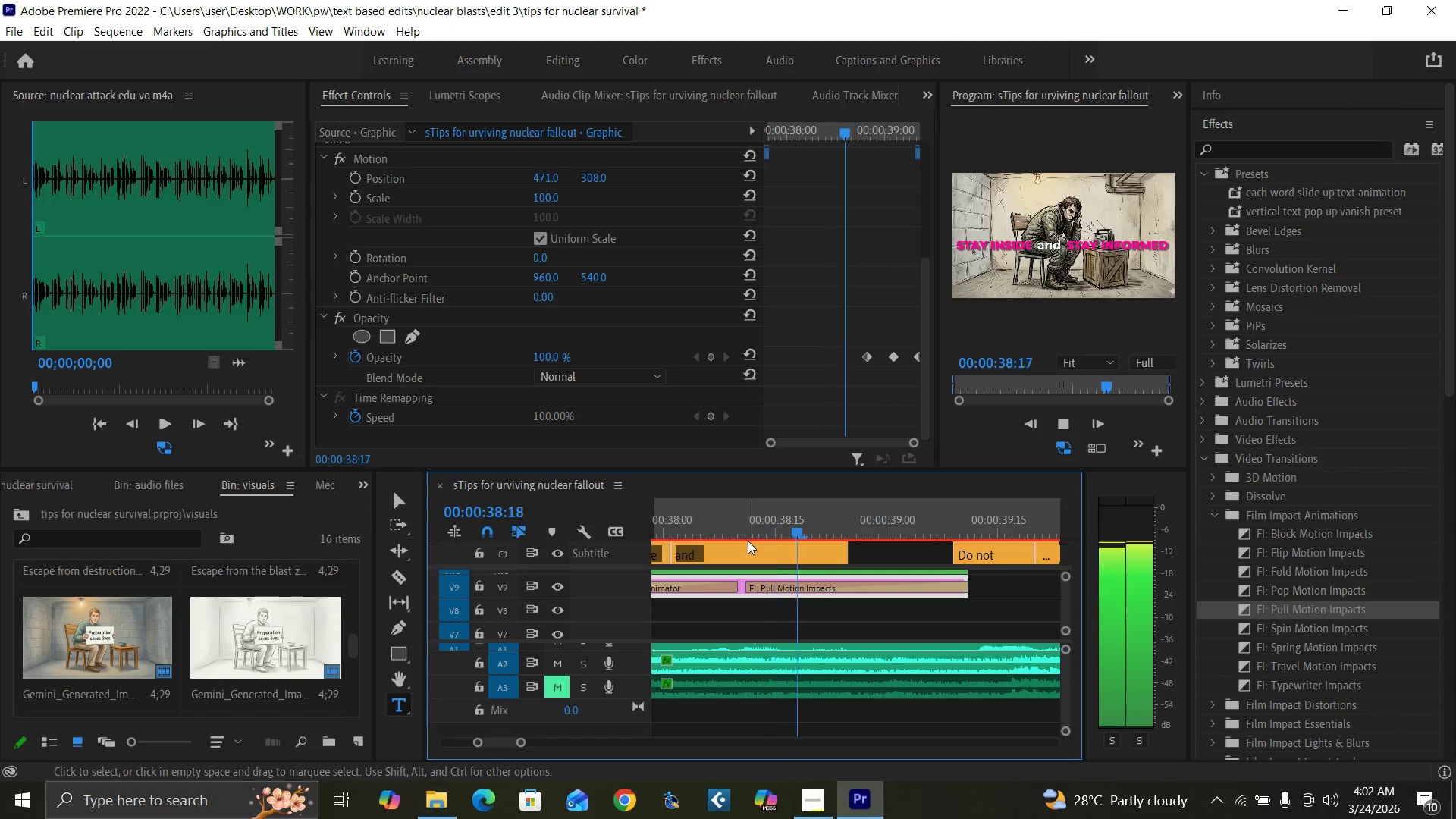 
key(Space)
 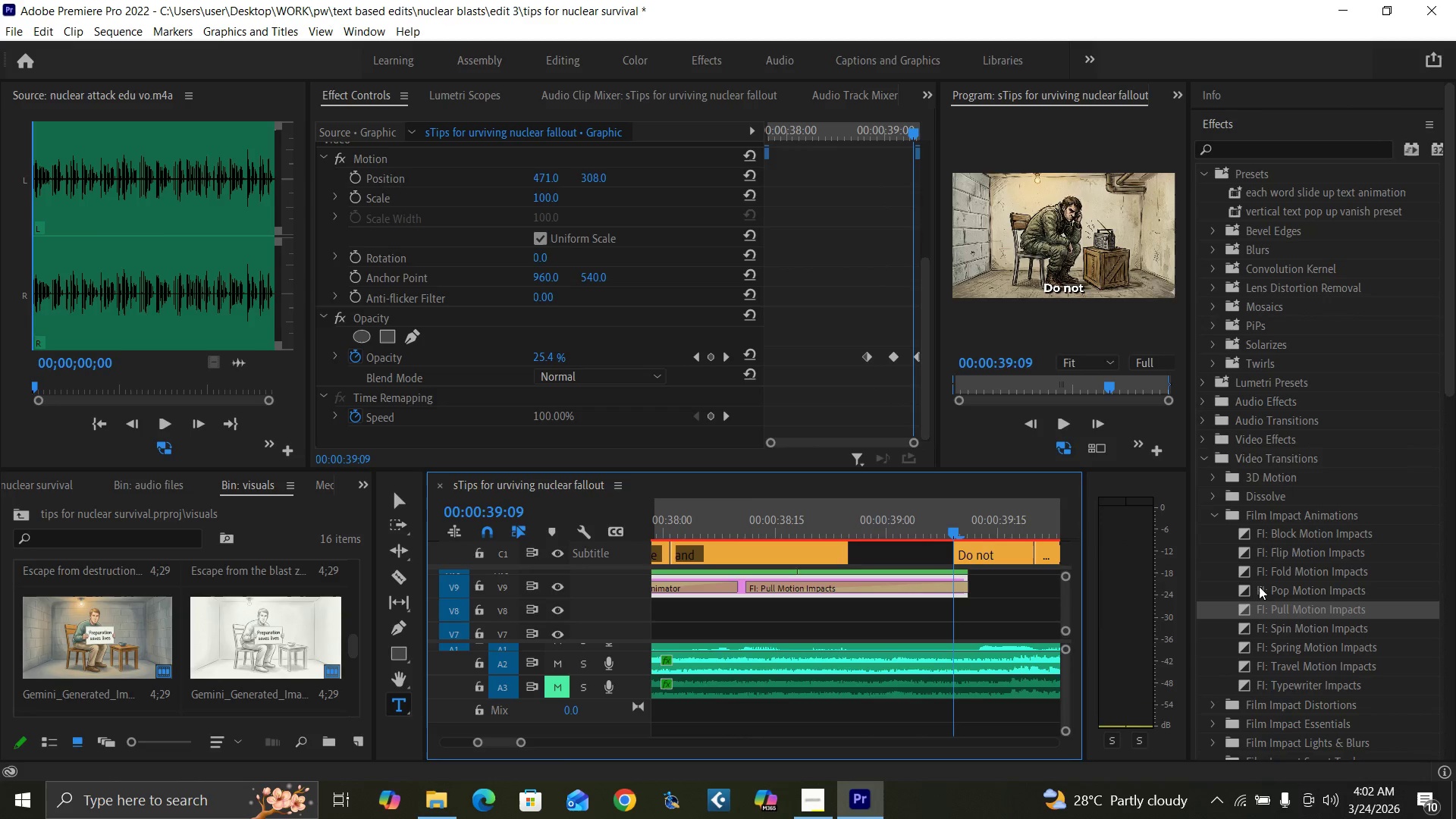 
left_click_drag(start_coordinate=[1244, 590], to_coordinate=[952, 587])
 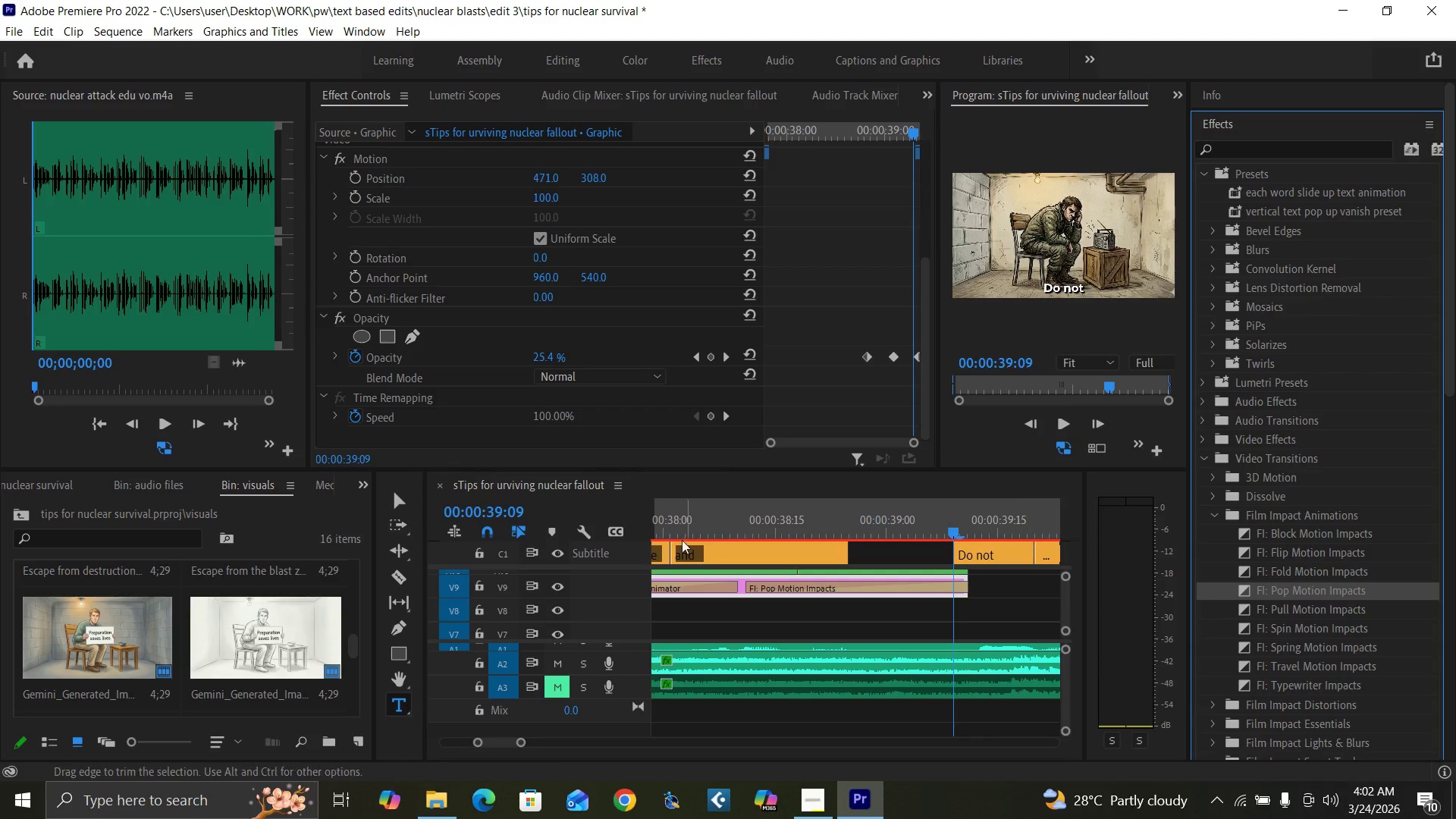 
left_click([706, 531])
 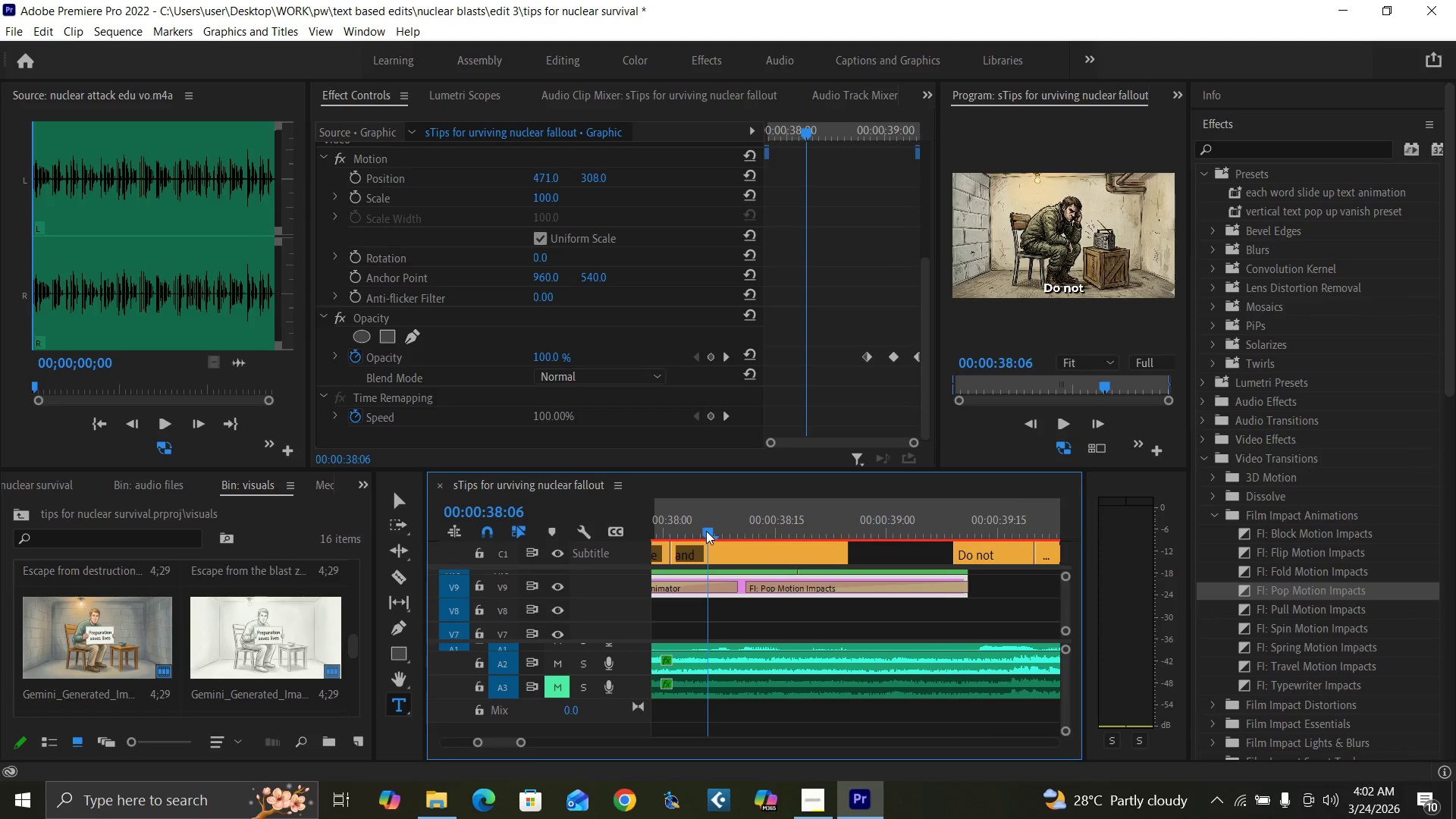 
key(Space)
 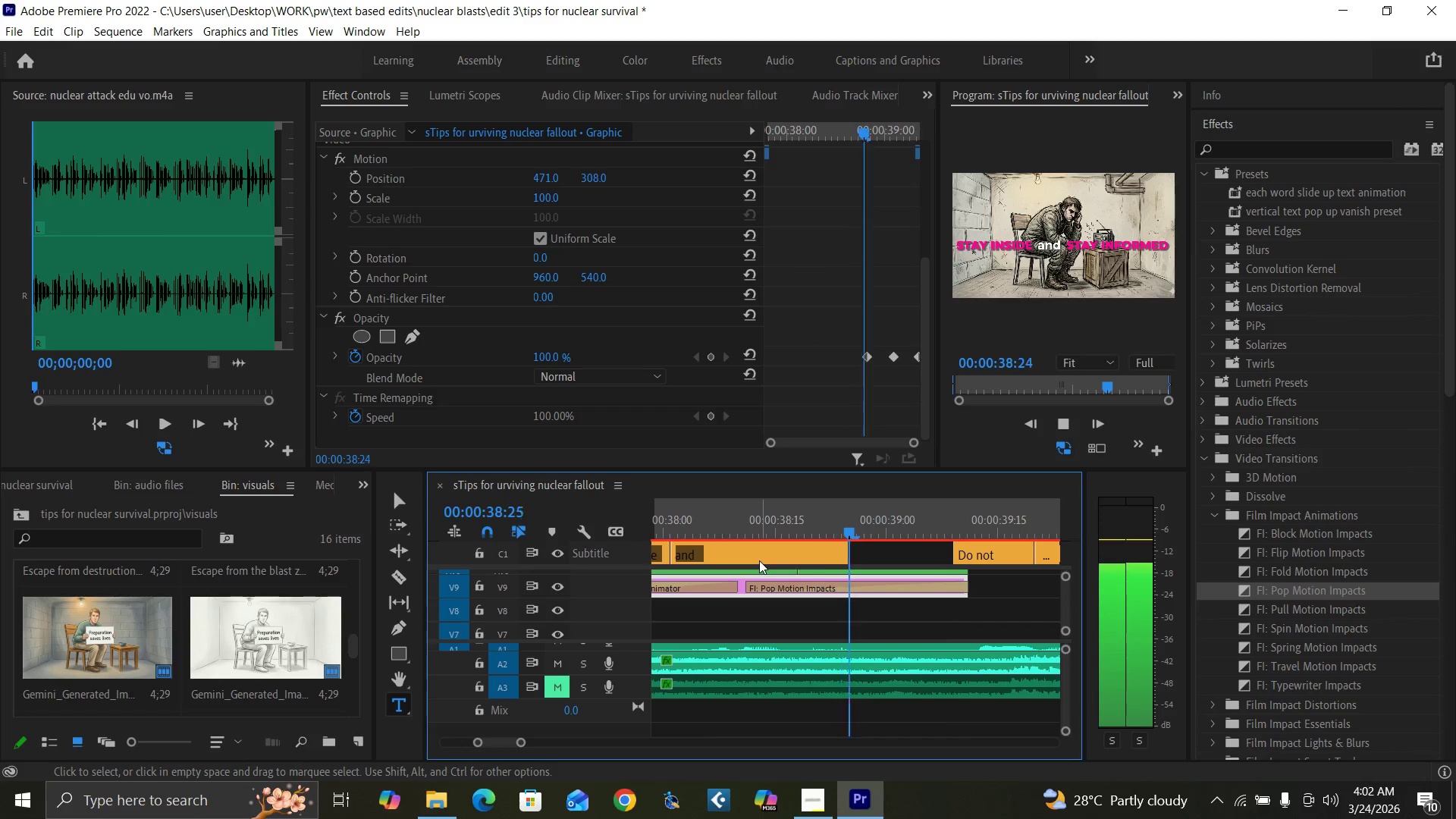 
key(Space)
 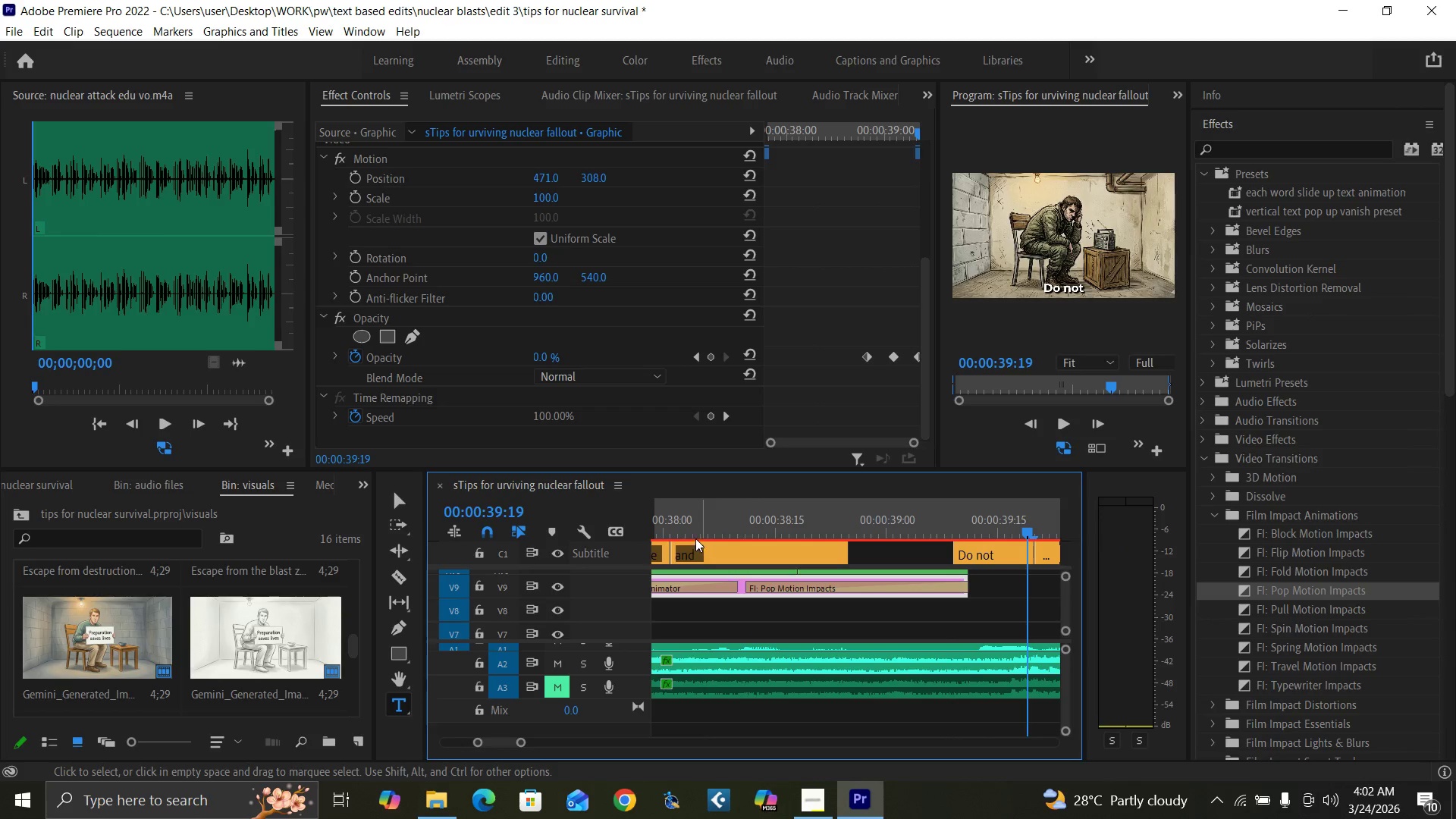 
left_click([698, 524])
 